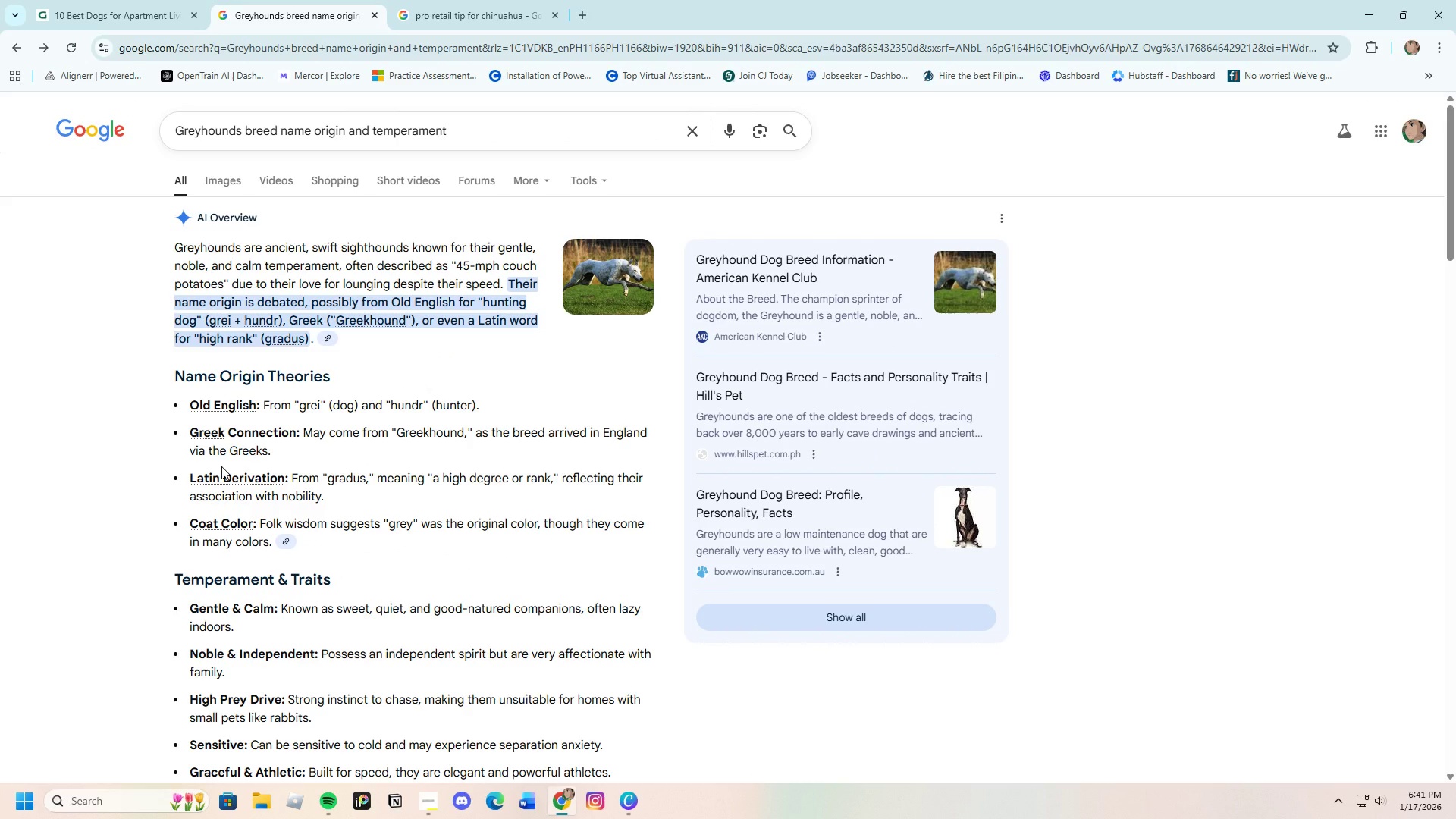 
wait(7.63)
 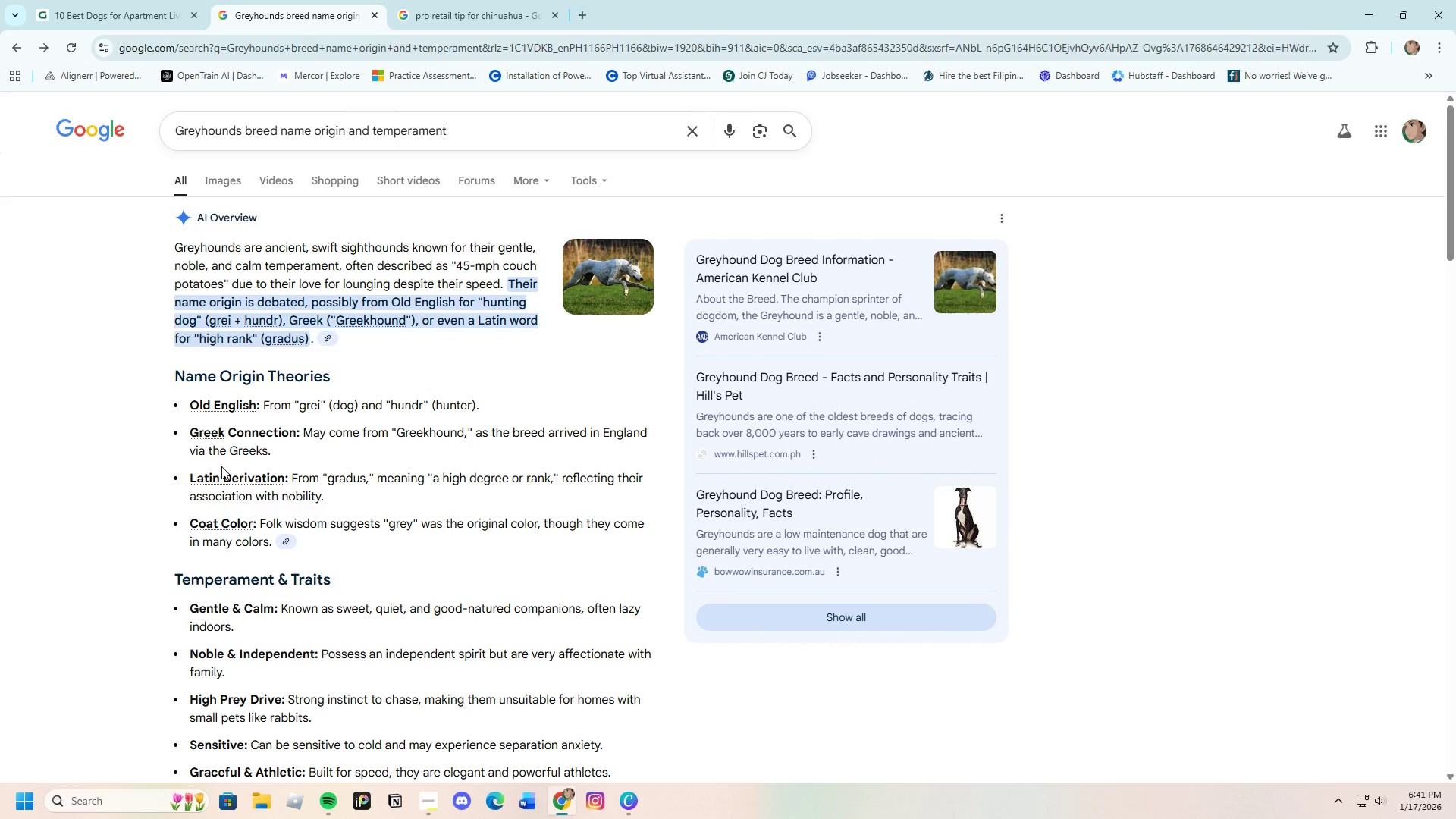 
scroll: coordinate [225, 467], scroll_direction: down, amount: 9.0
 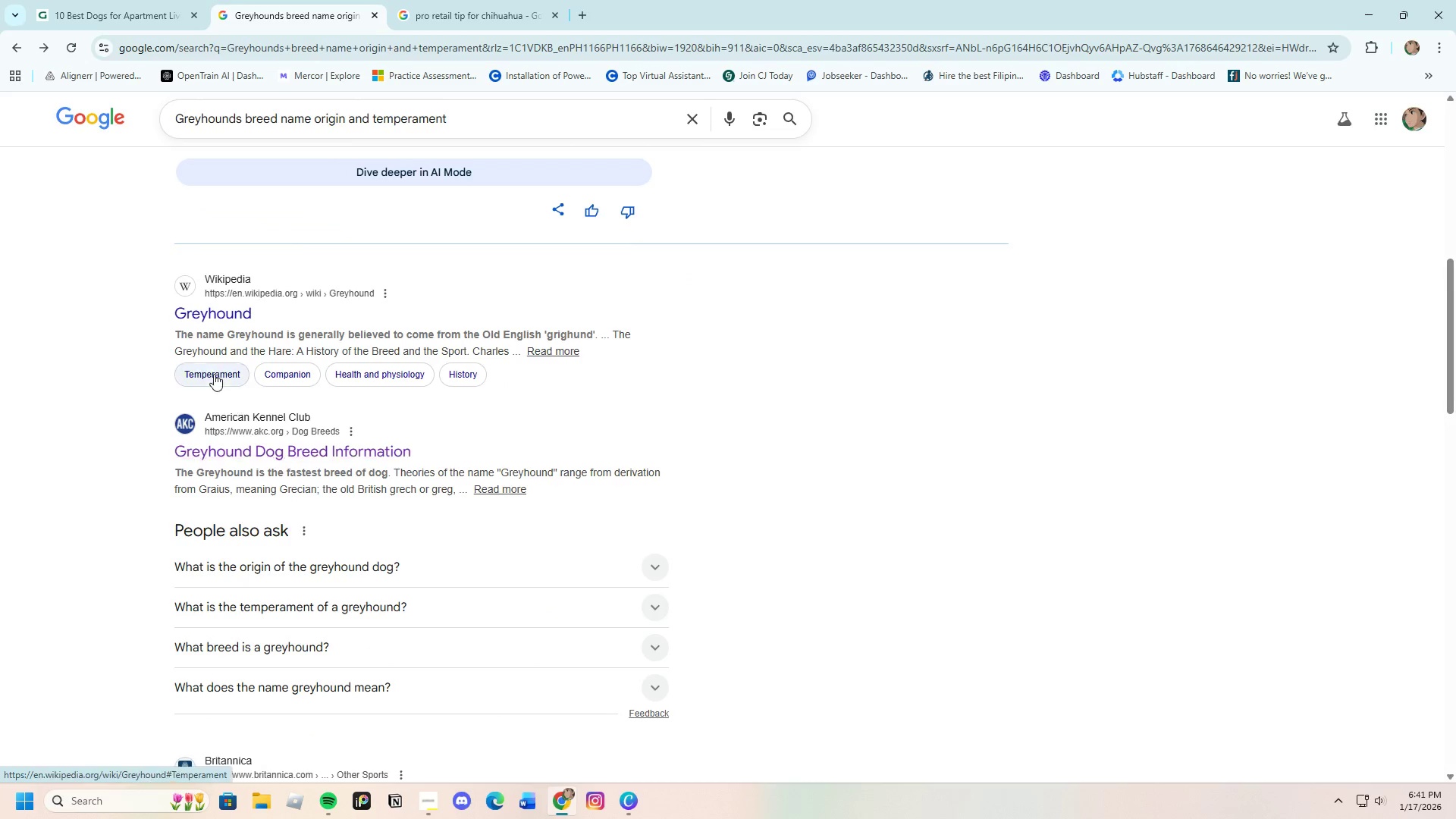 
left_click([201, 312])
 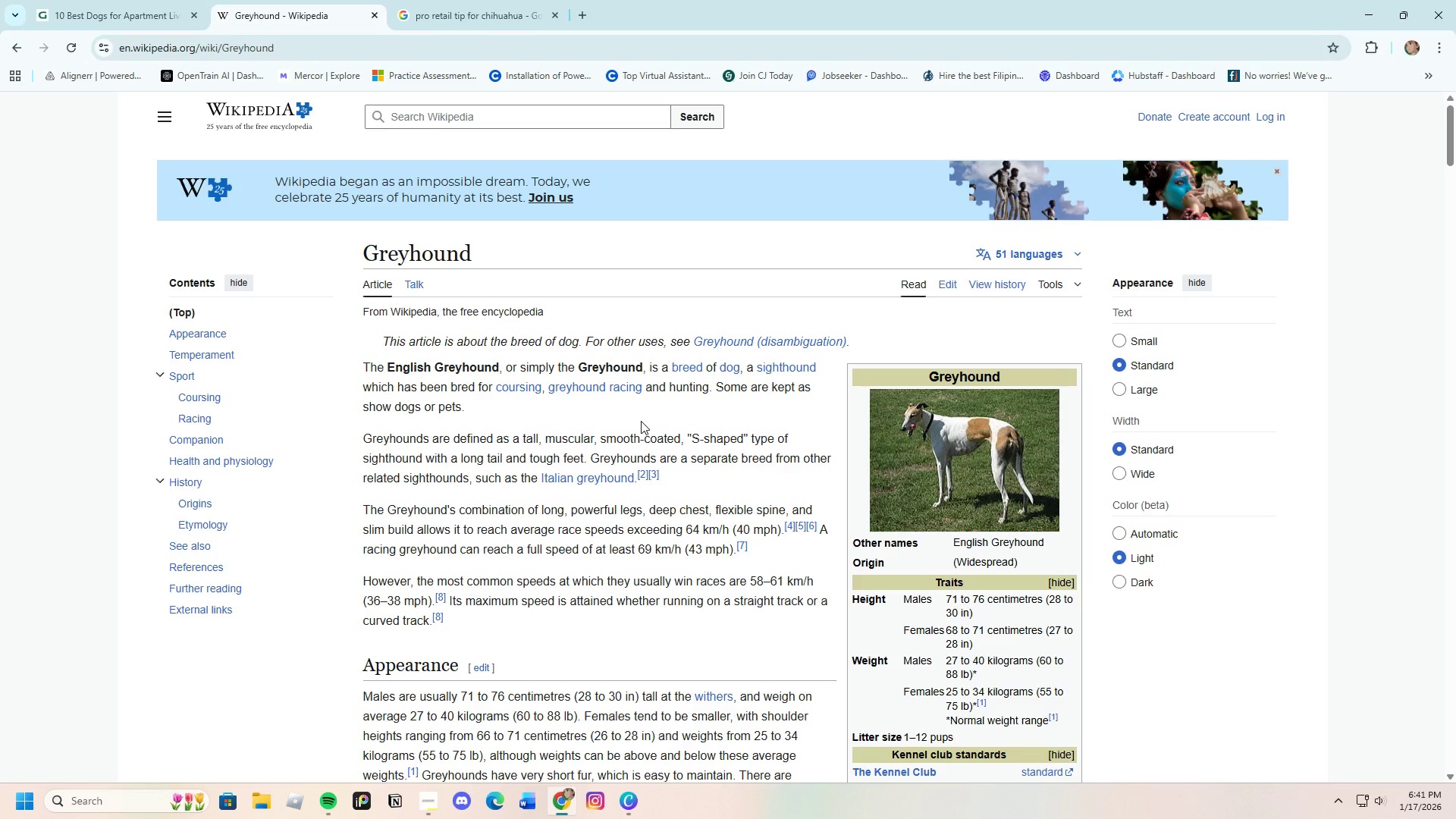 
wait(18.09)
 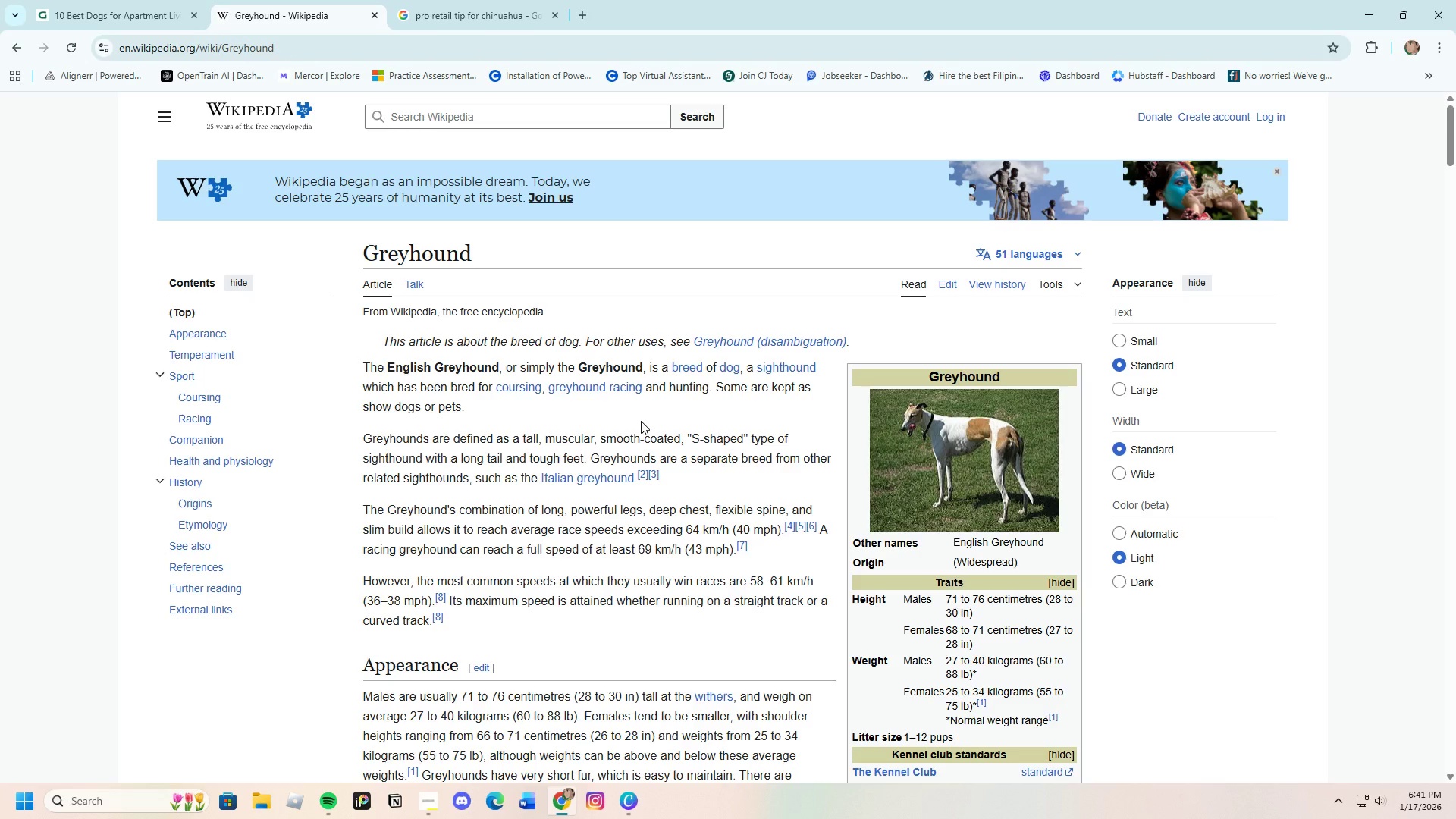 
scroll: coordinate [495, 487], scroll_direction: down, amount: 4.0
 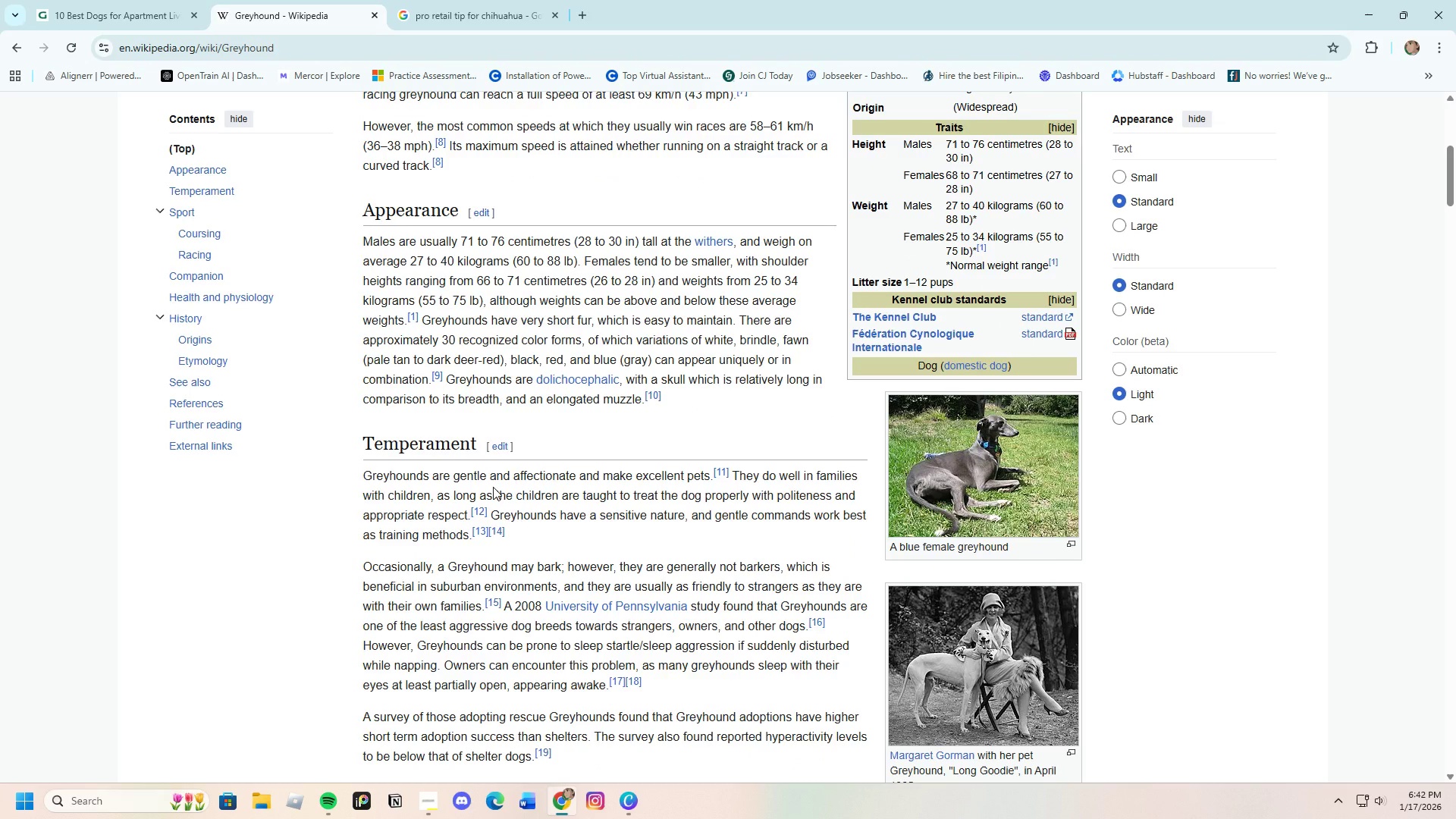 
scroll: coordinate [491, 487], scroll_direction: up, amount: 5.0
 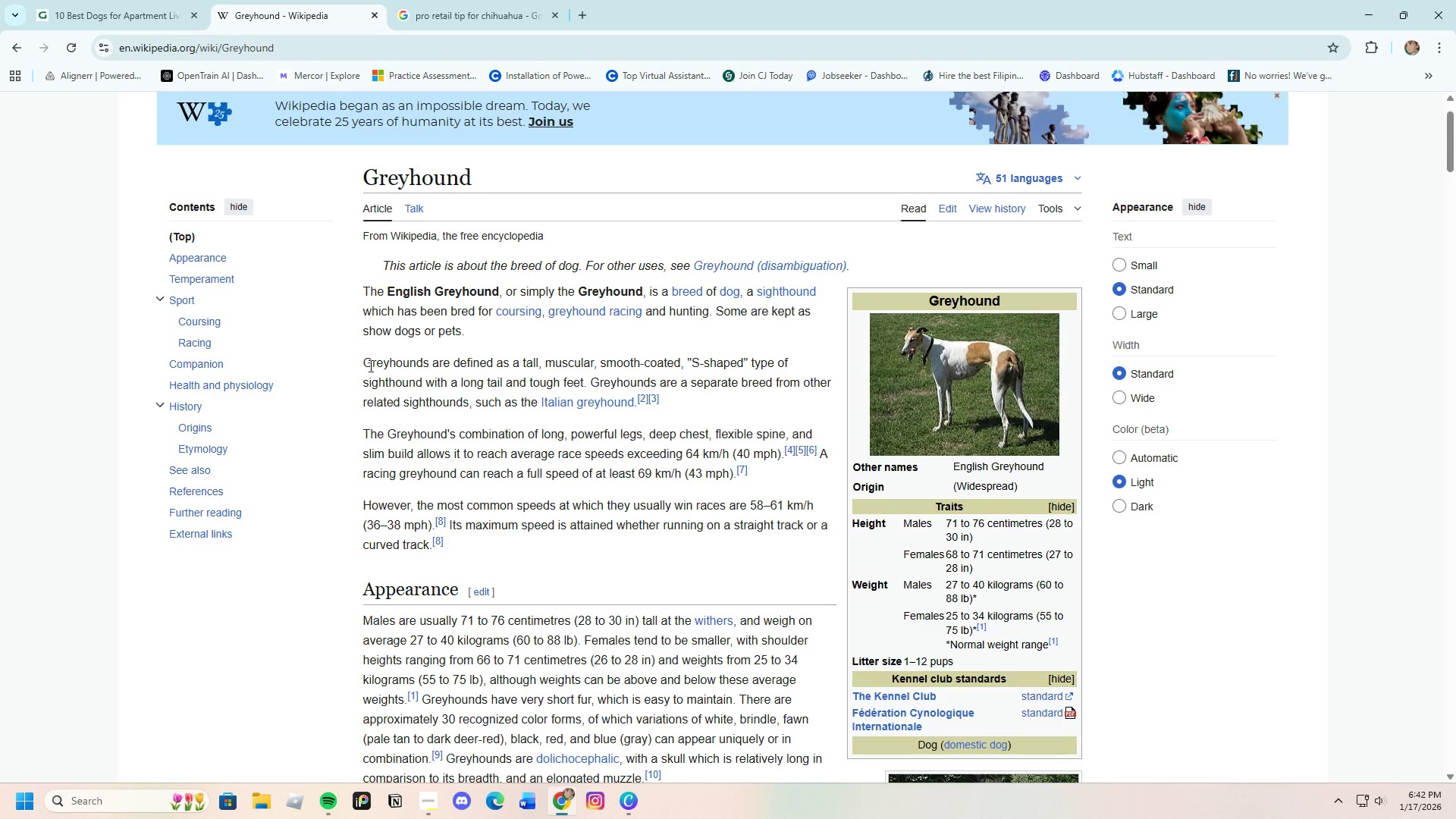 
wait(6.62)
 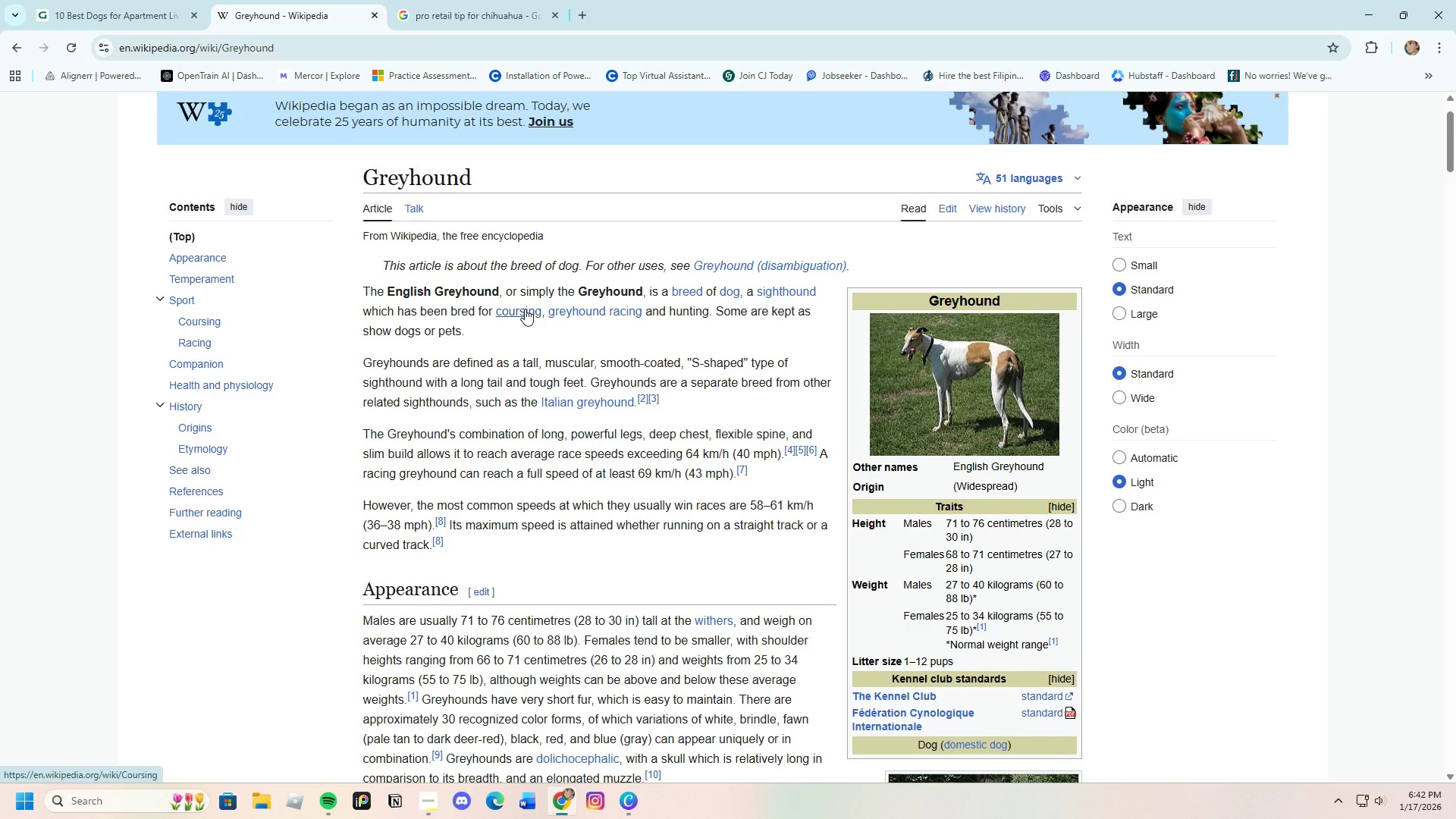 
left_click([23, 47])
 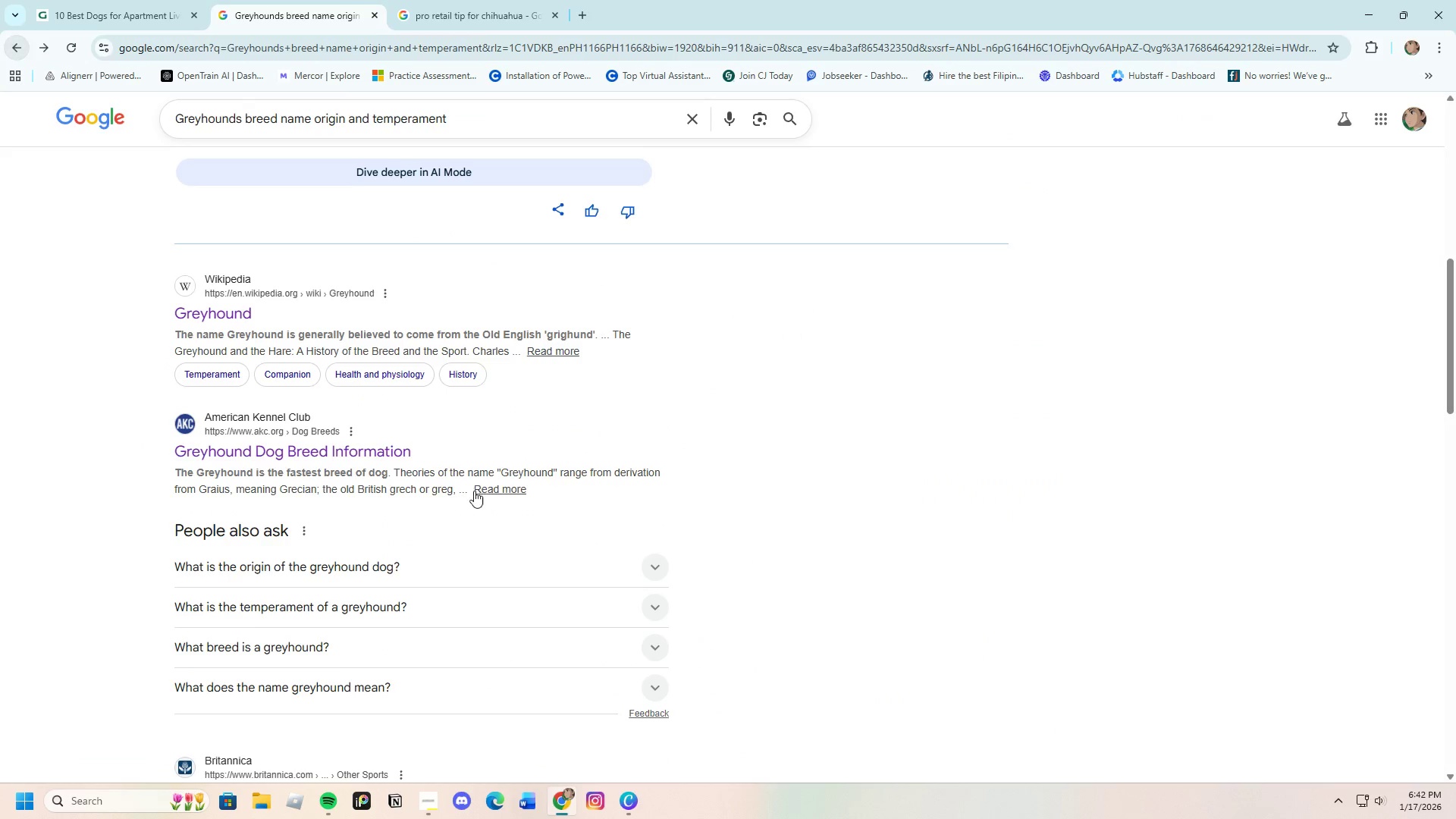 
scroll: coordinate [435, 521], scroll_direction: down, amount: 12.0
 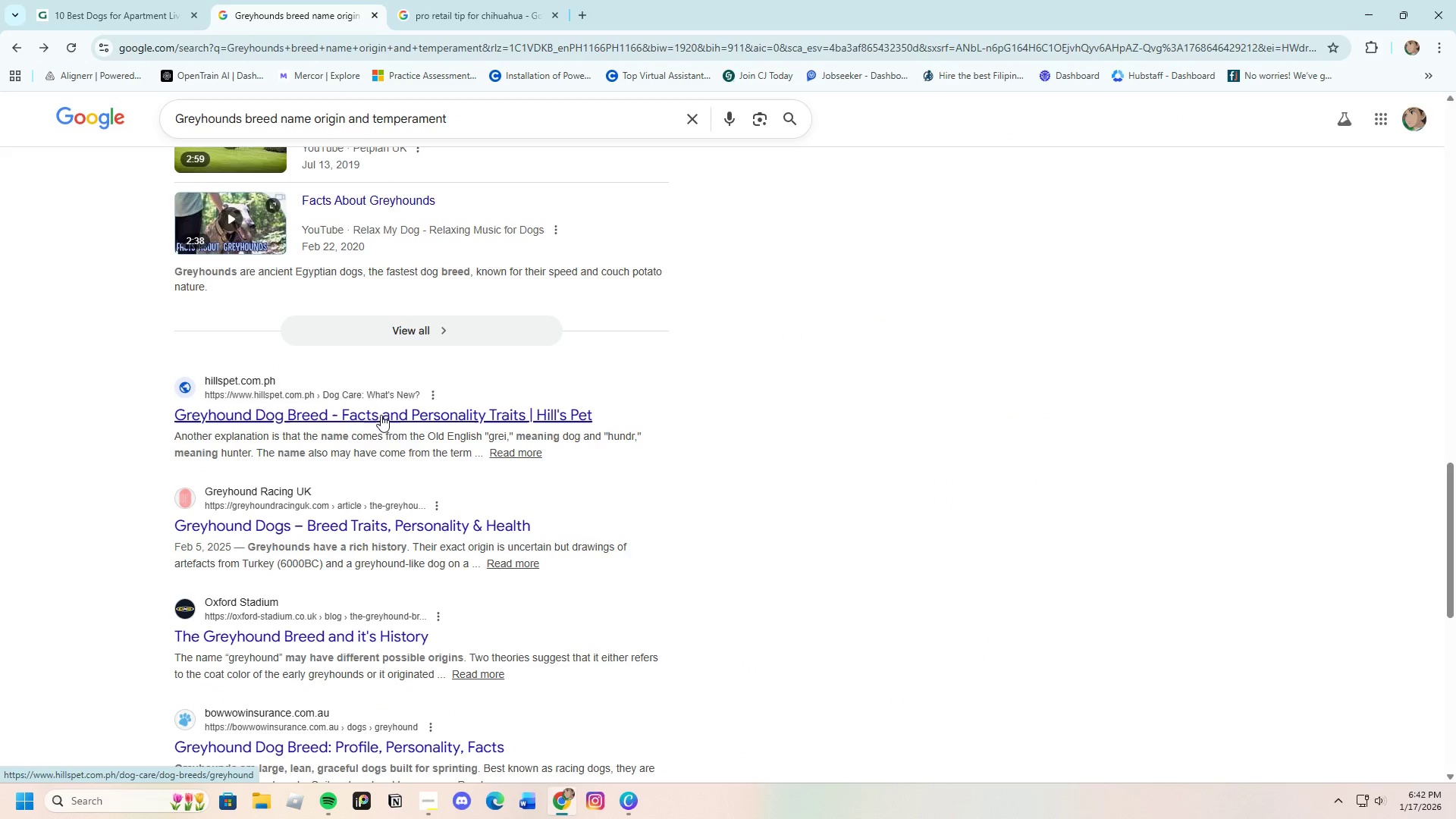 
left_click([381, 416])
 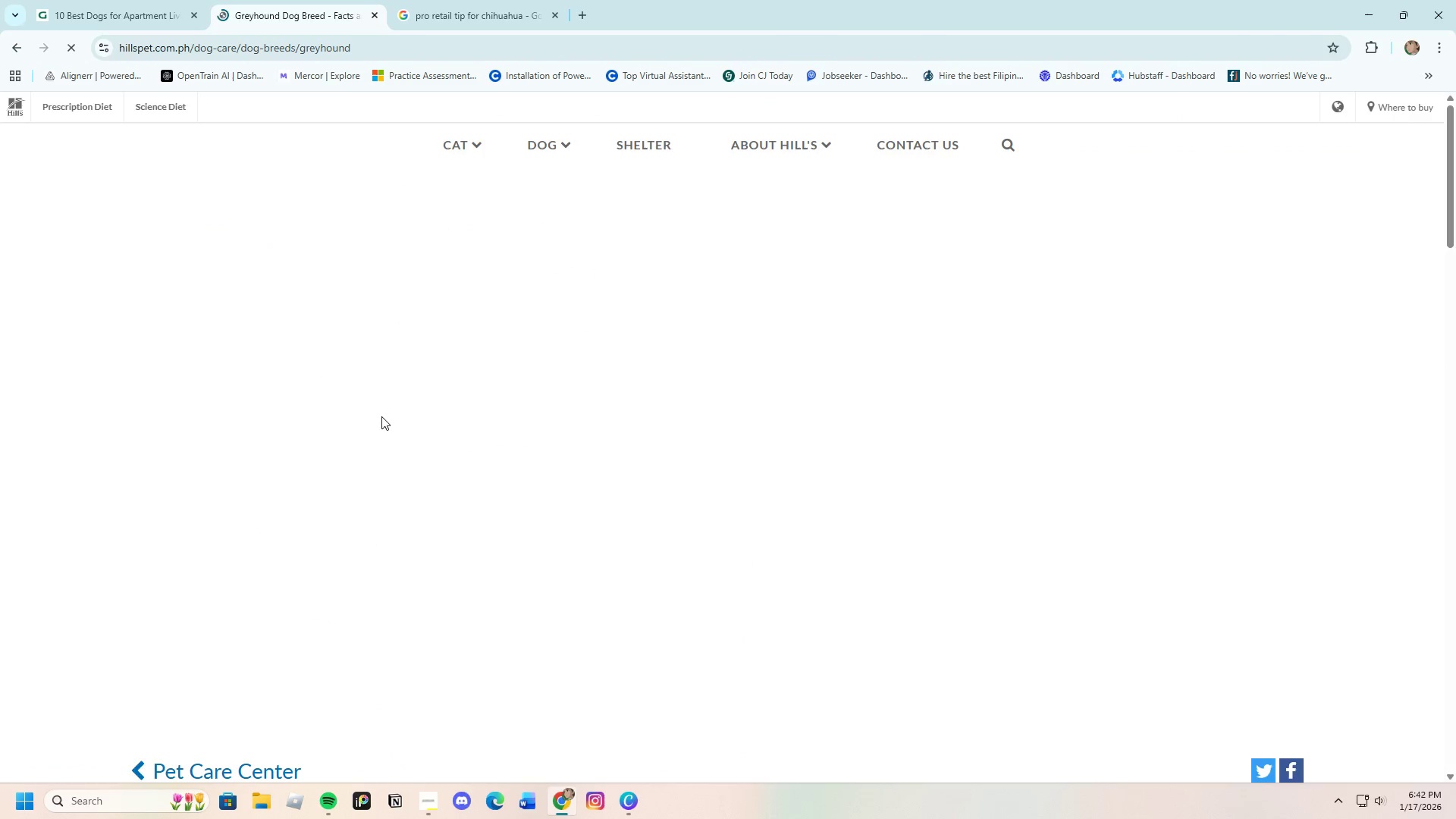 
scroll: coordinate [384, 418], scroll_direction: down, amount: 14.0
 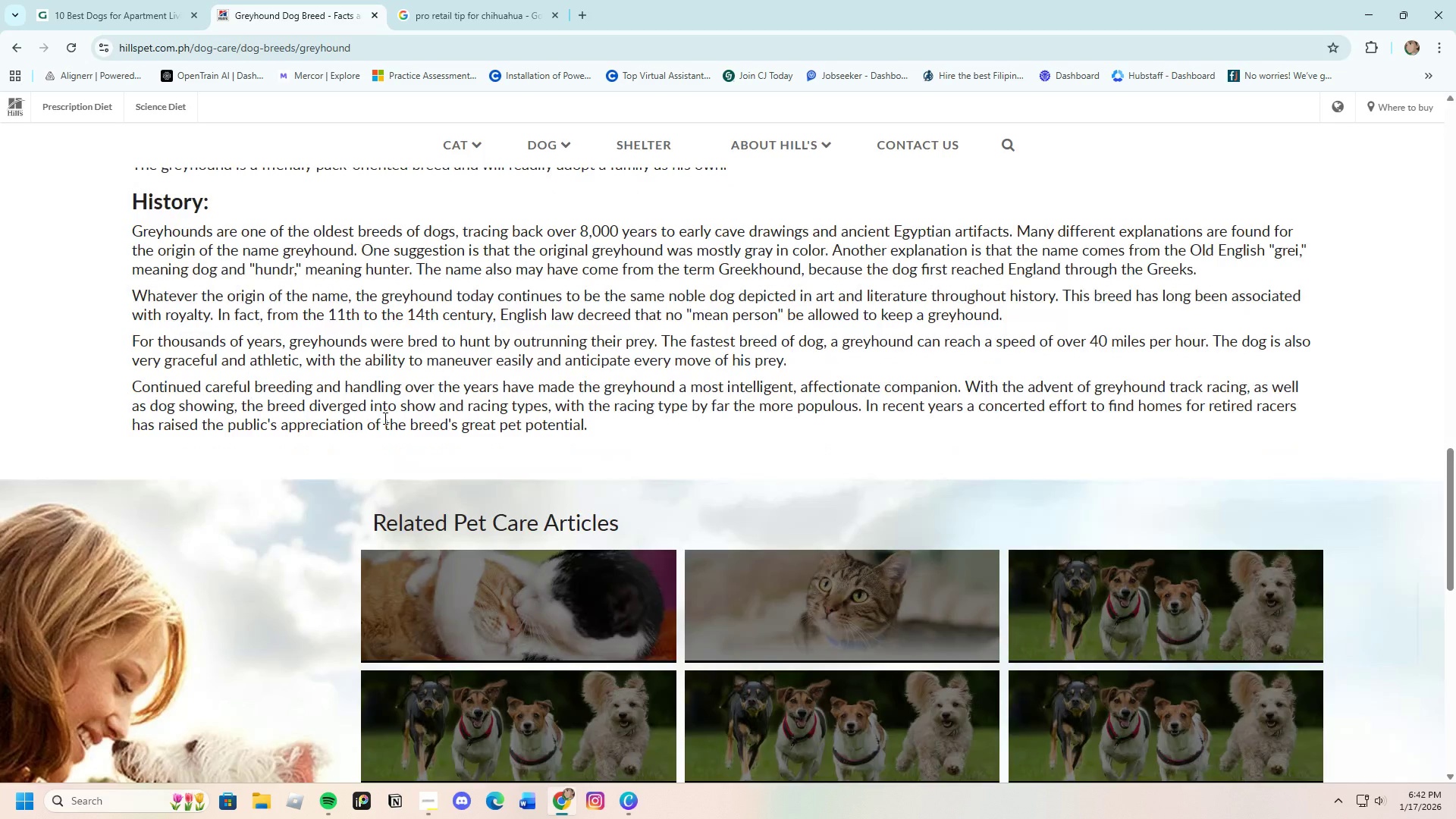 
scroll: coordinate [384, 418], scroll_direction: up, amount: 1.0
 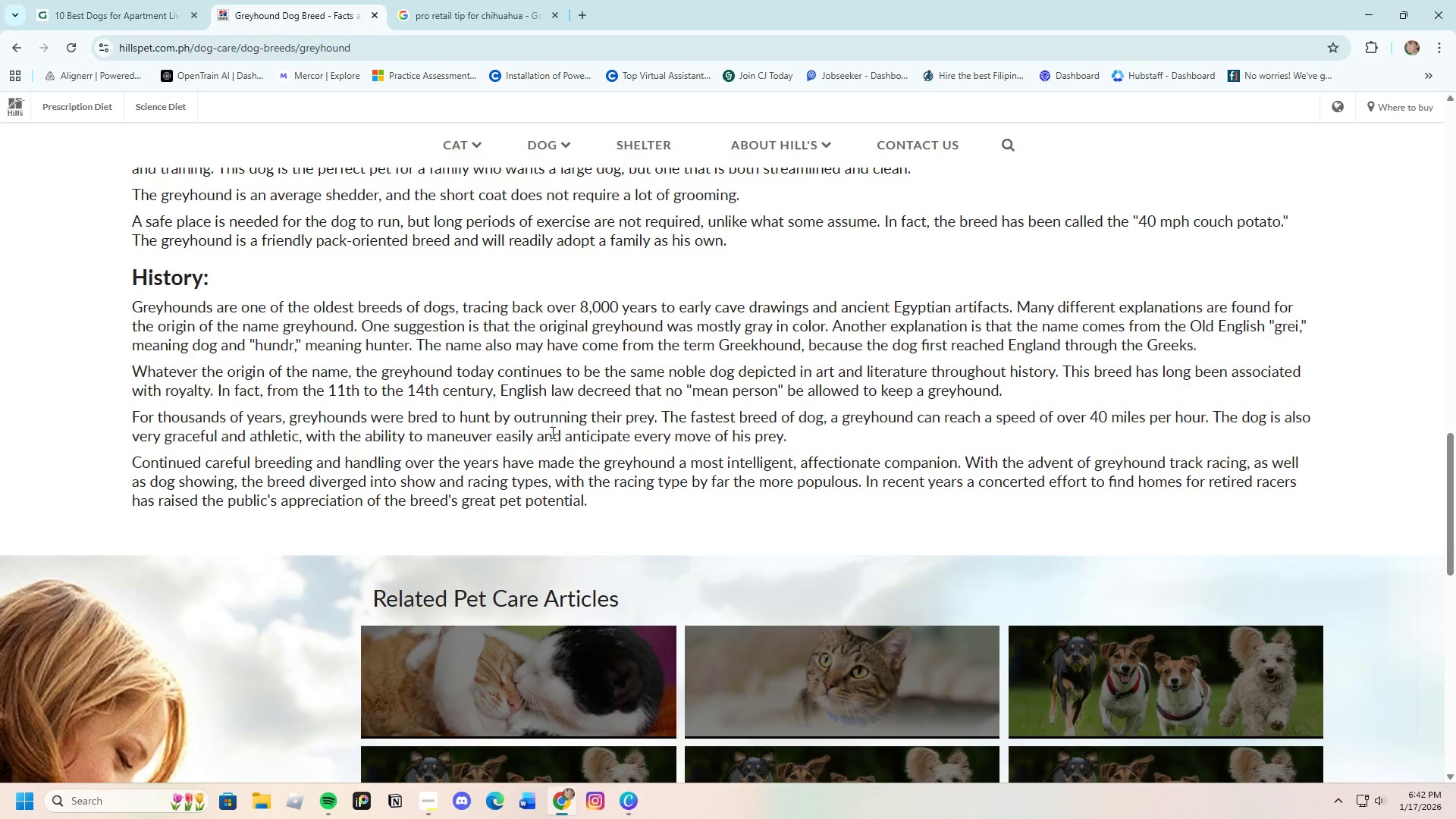 
wait(13.34)
 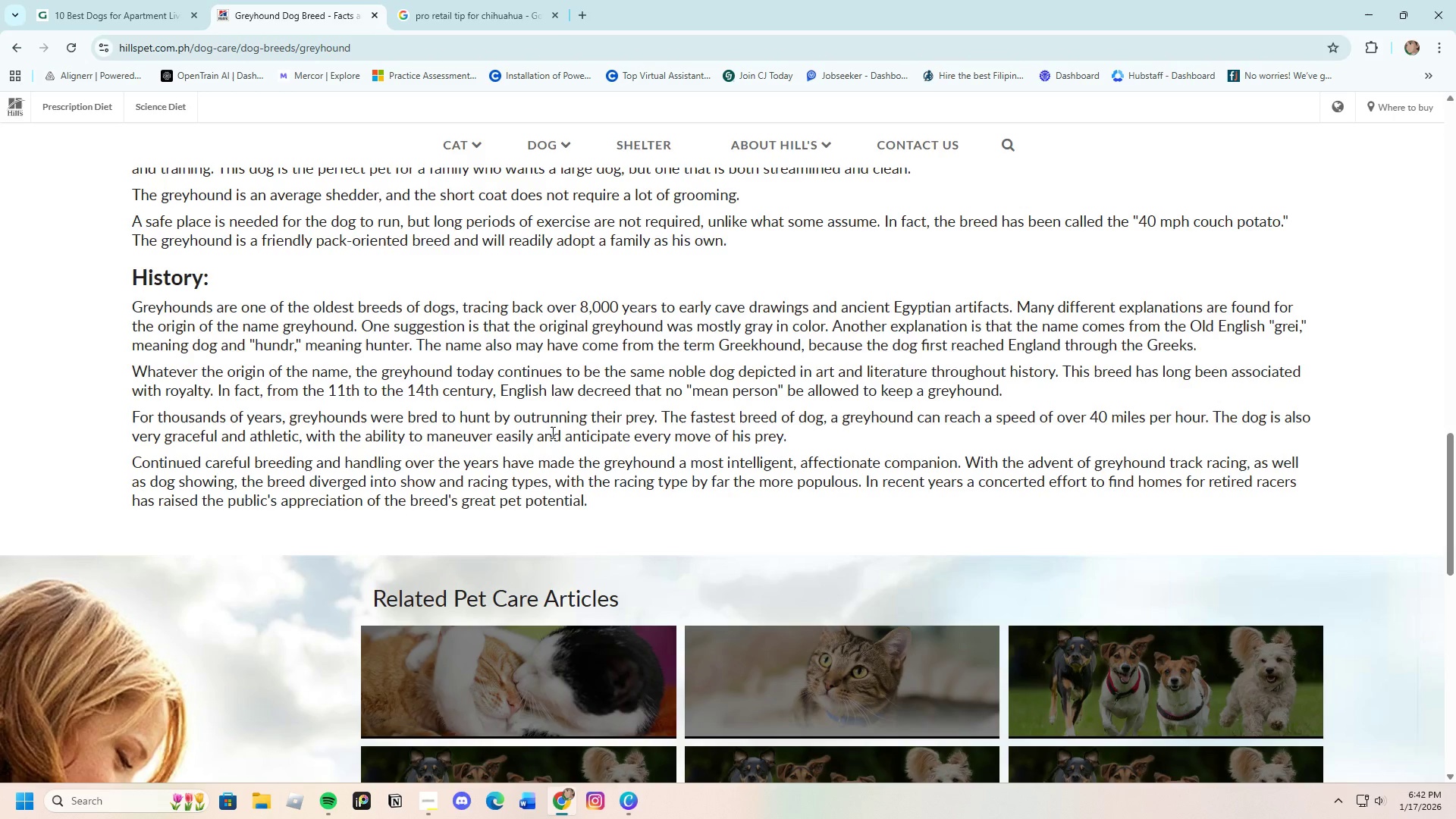 
left_click([9, 42])
 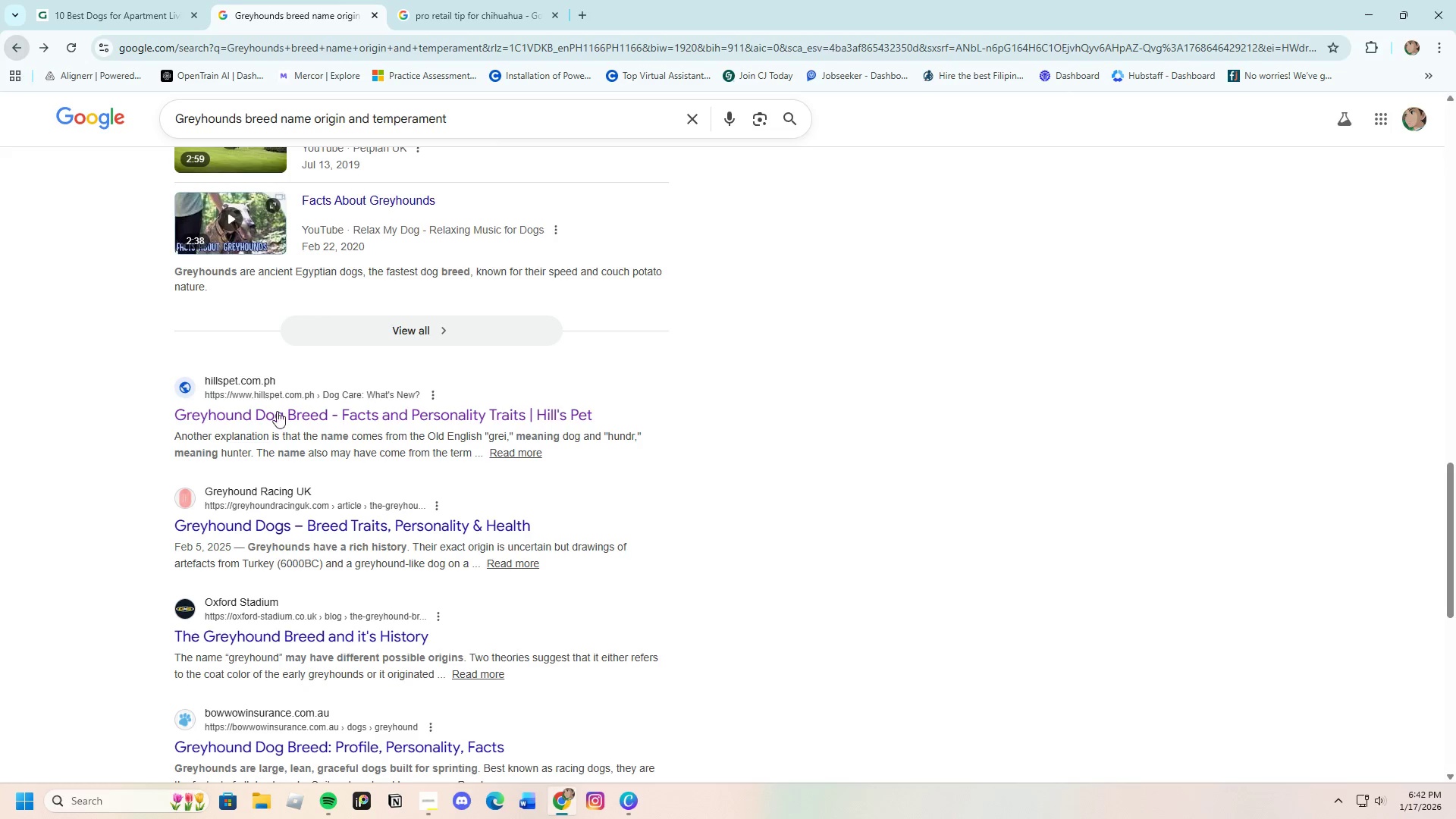 
scroll: coordinate [284, 445], scroll_direction: down, amount: 4.0
 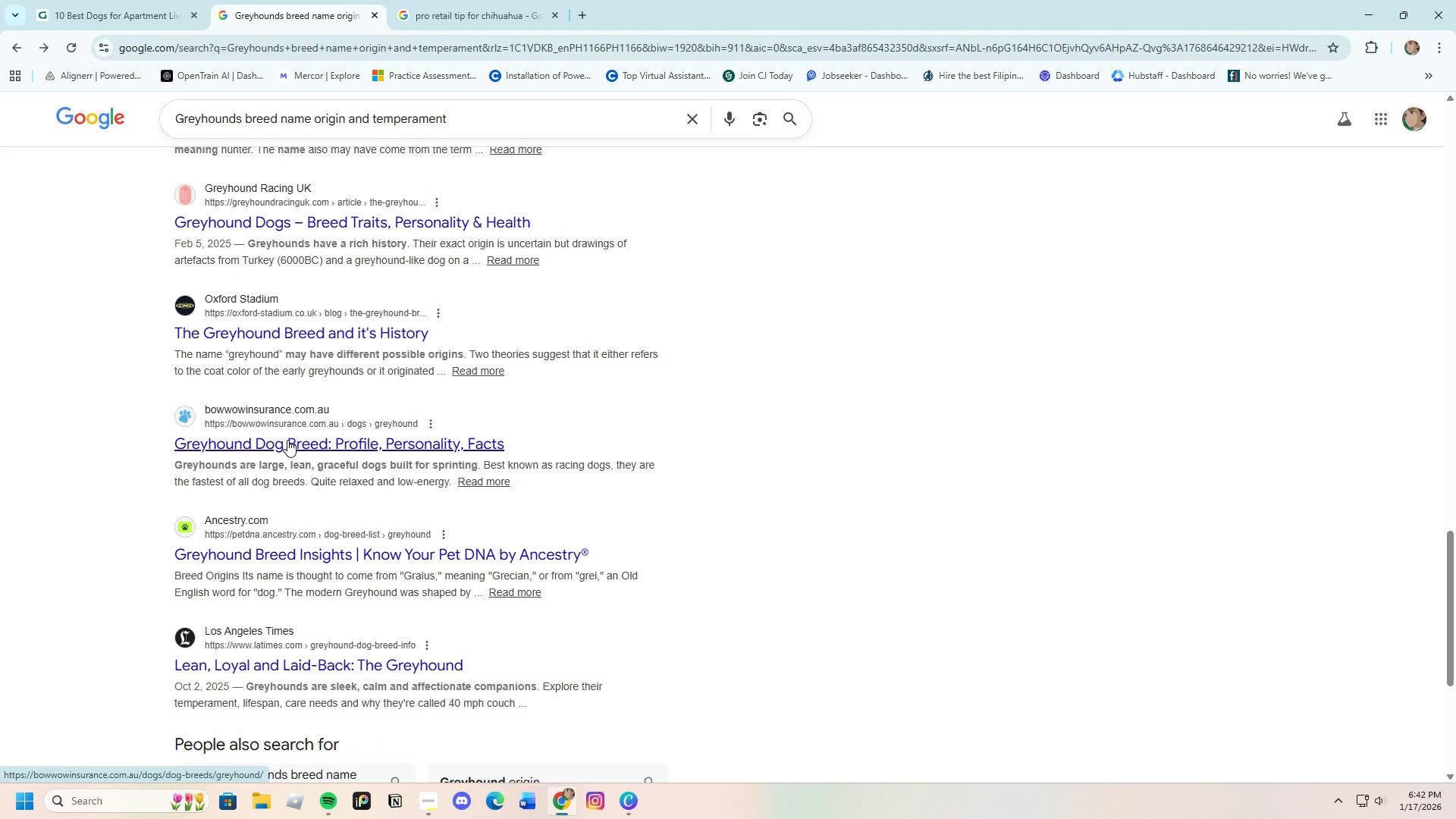 
left_click([287, 440])
 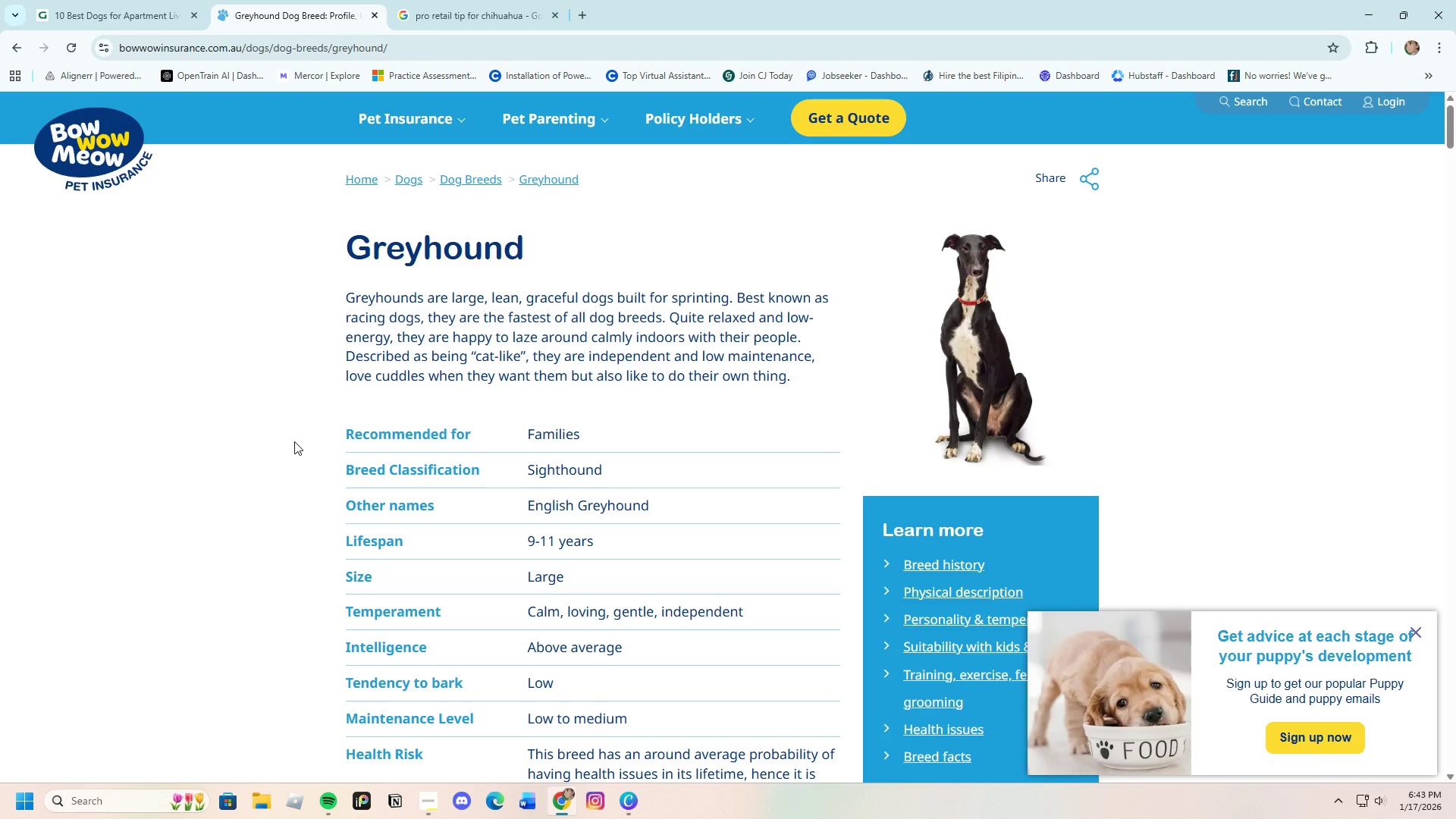 
wait(23.67)
 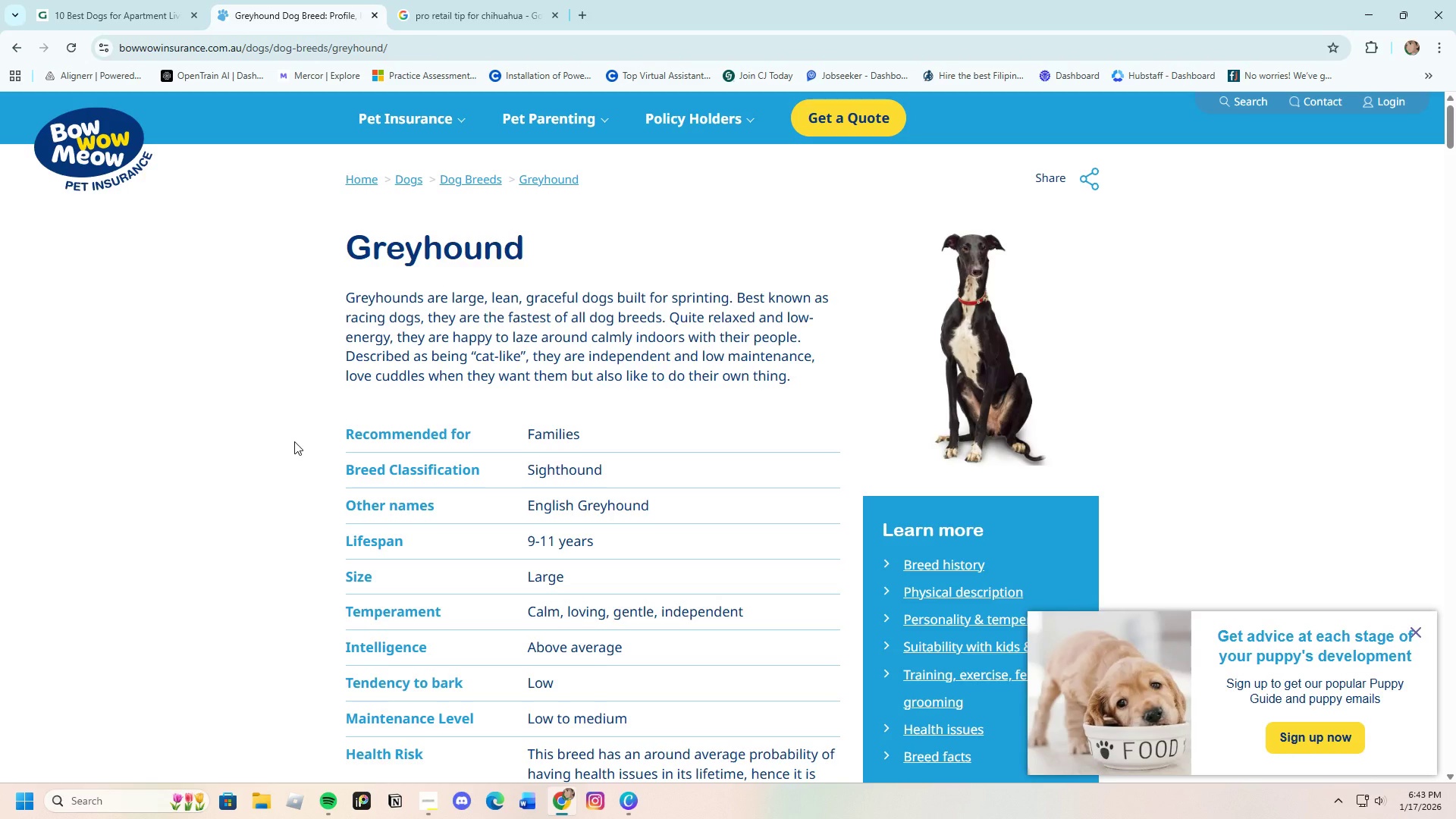 
scroll: coordinate [430, 484], scroll_direction: down, amount: 8.0
 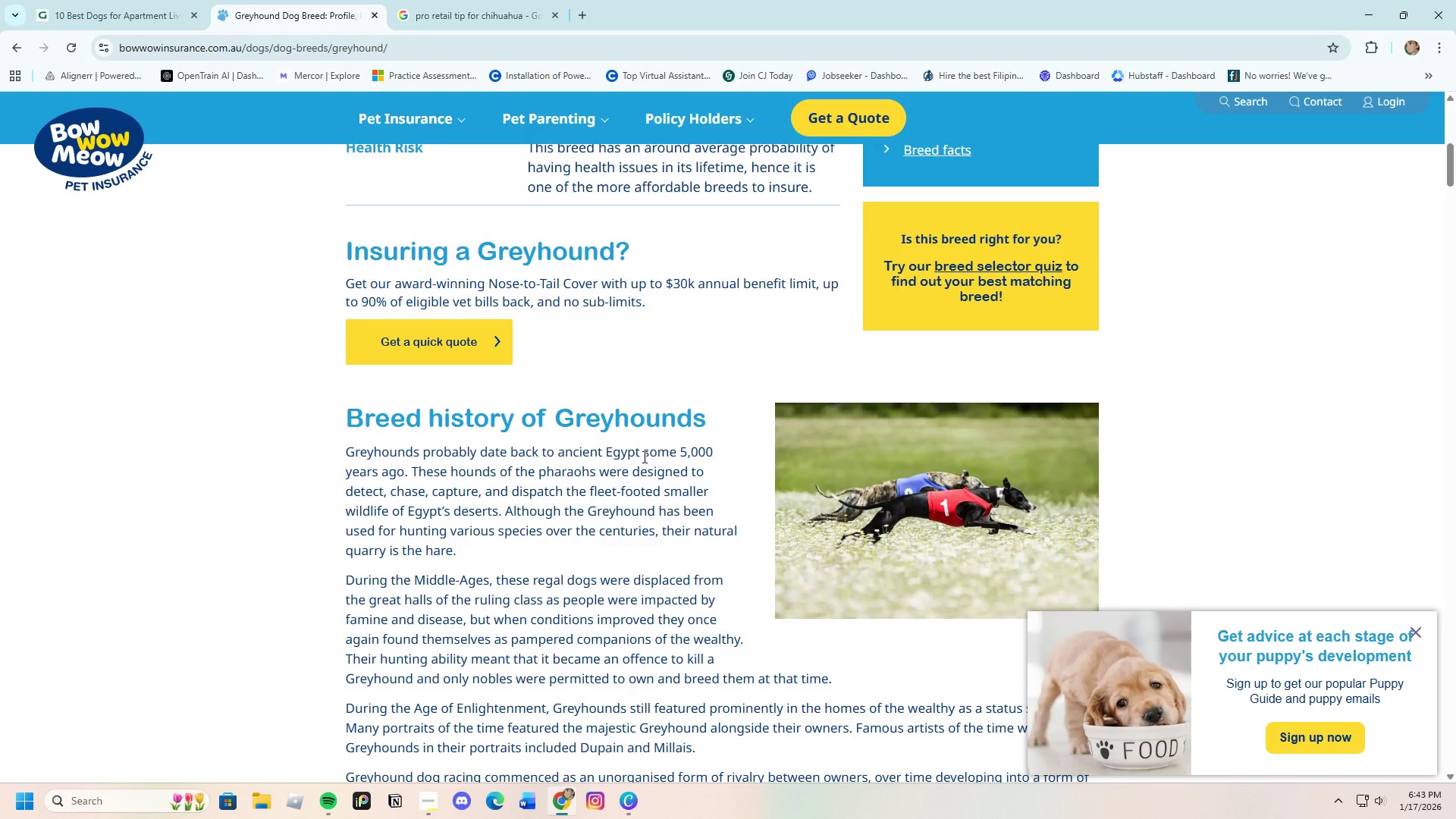 
wait(13.5)
 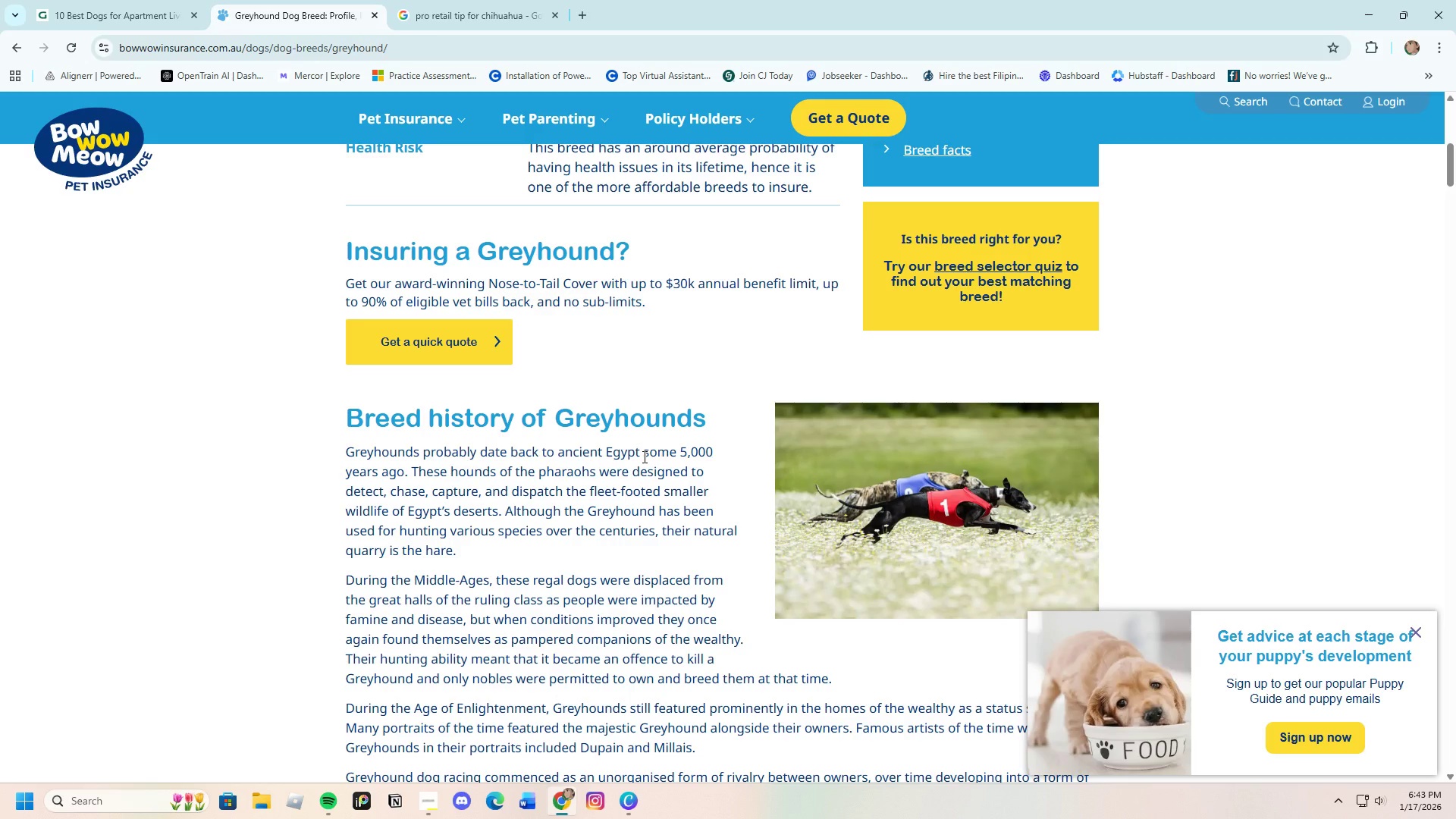 
left_click([2, 49])
 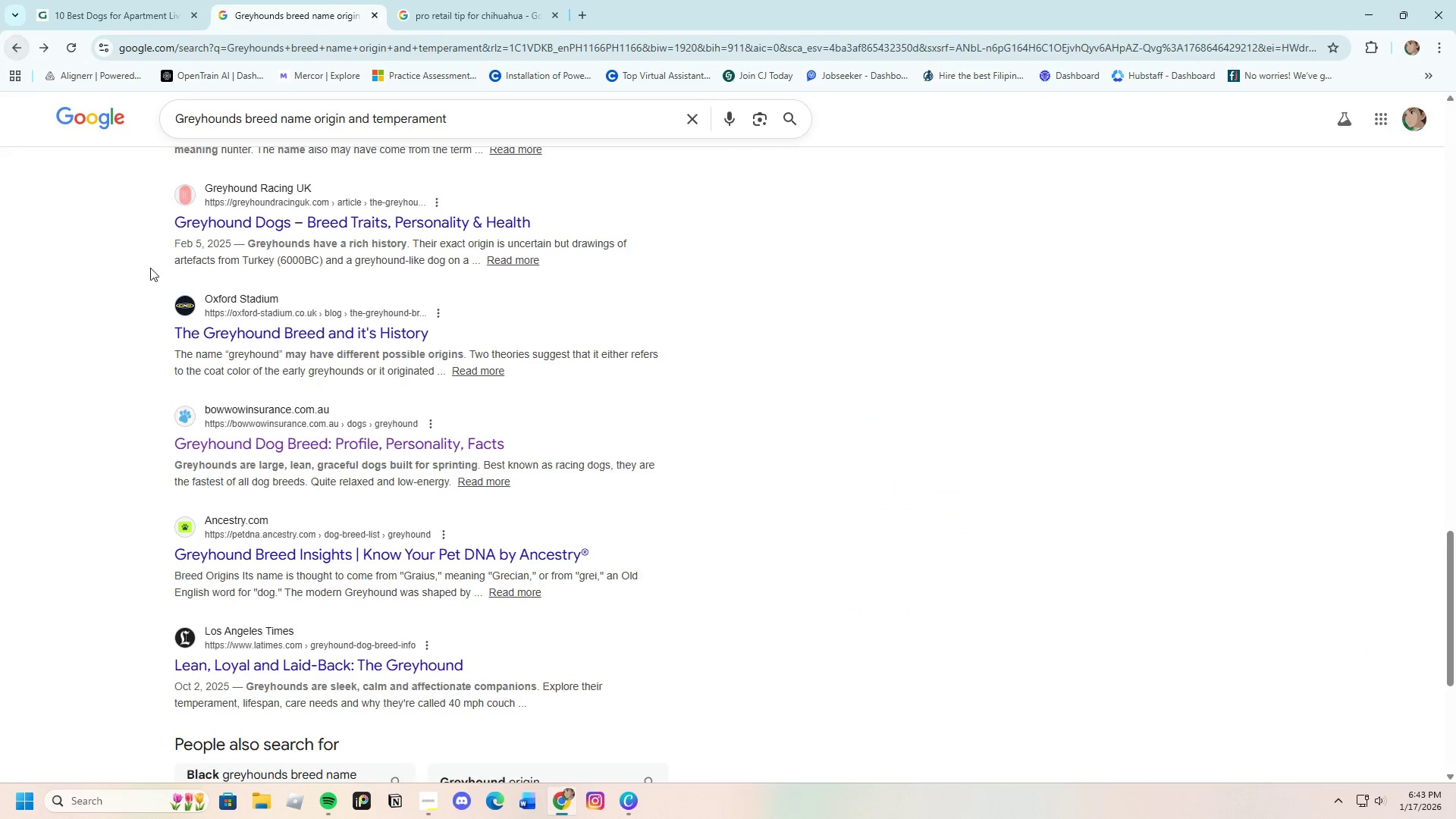 
scroll: coordinate [238, 400], scroll_direction: up, amount: 25.0
 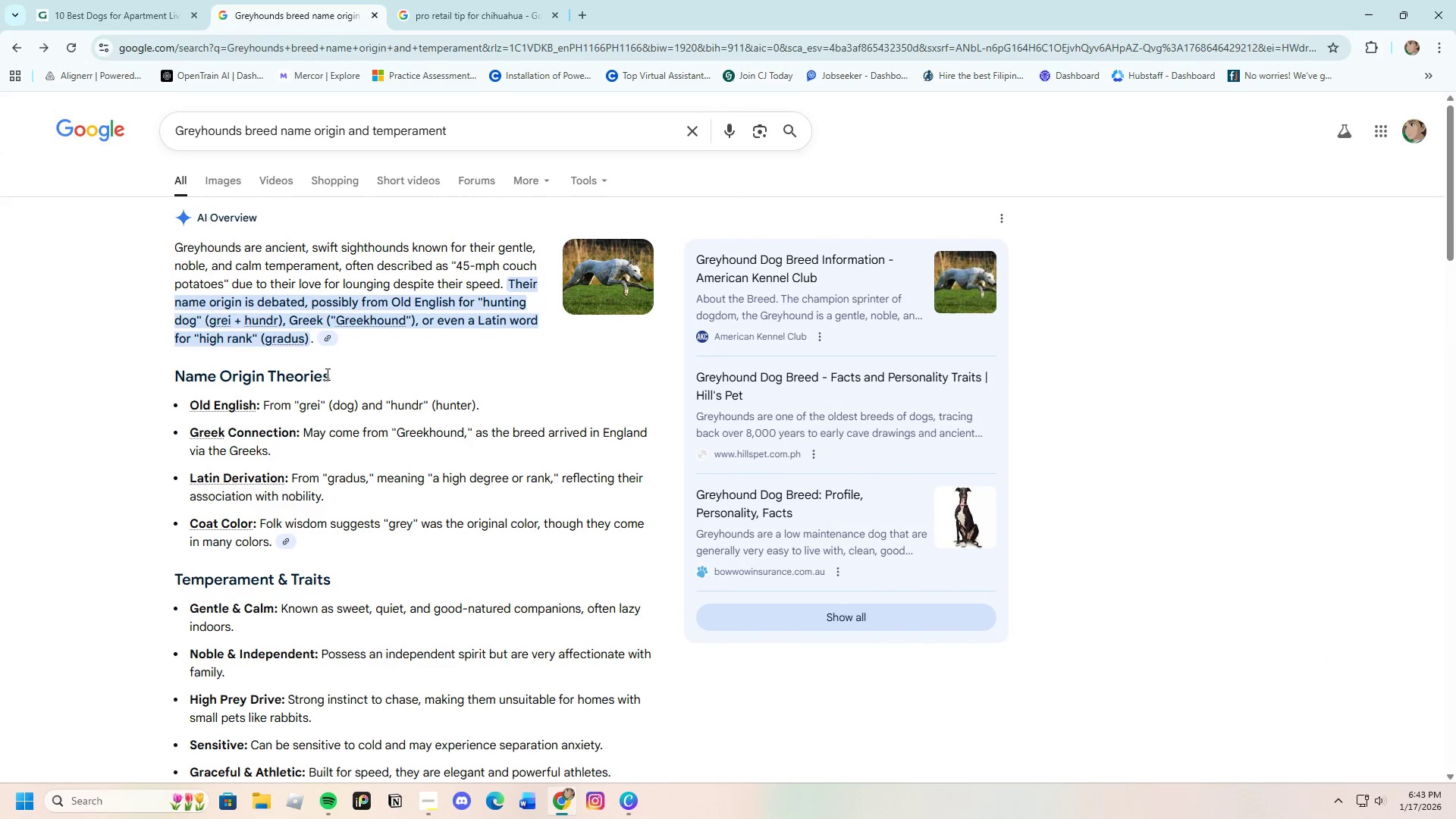 
mouse_move([347, 331])
 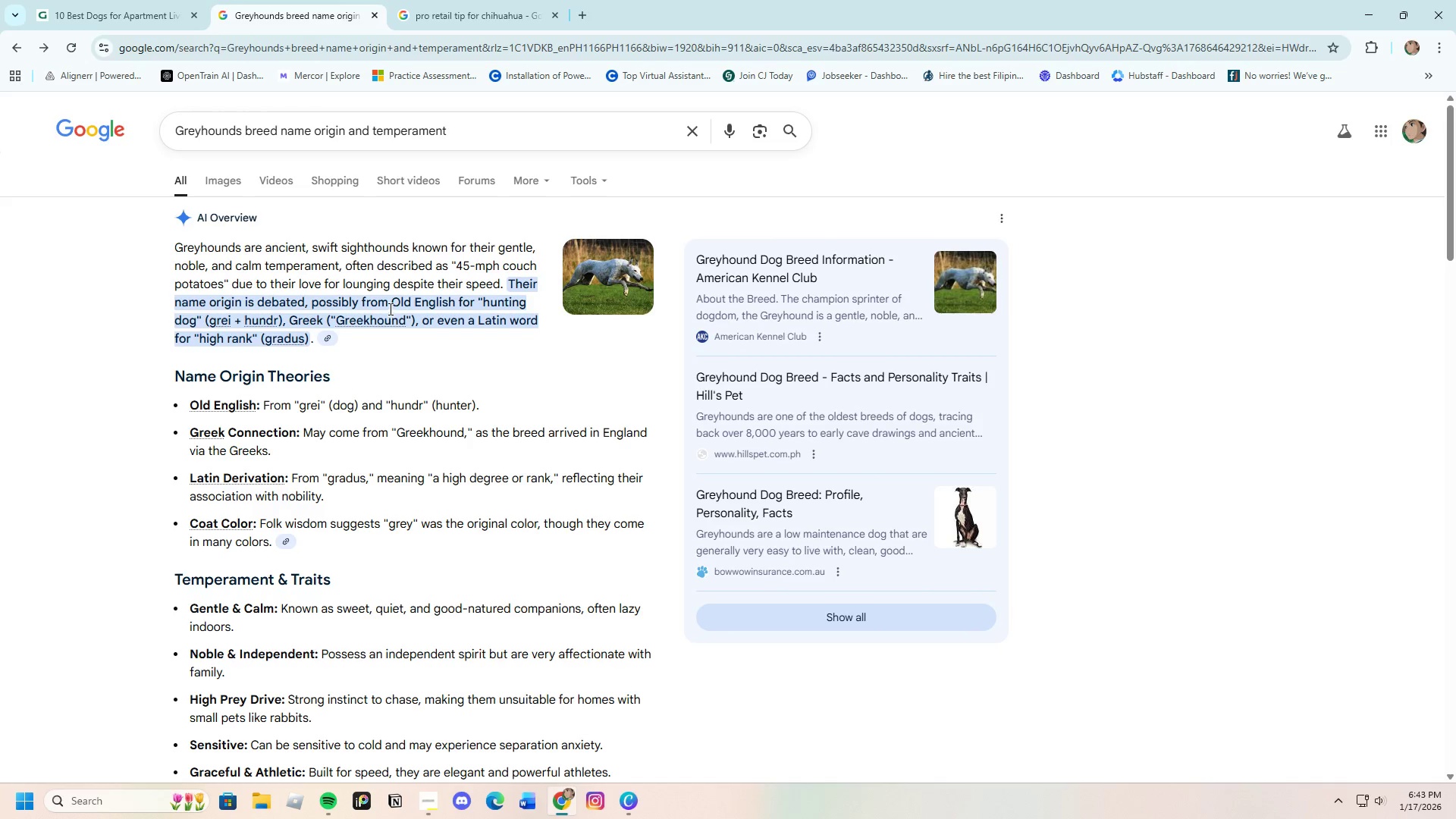 
left_click_drag(start_coordinate=[391, 302], to_coordinate=[377, 335])
 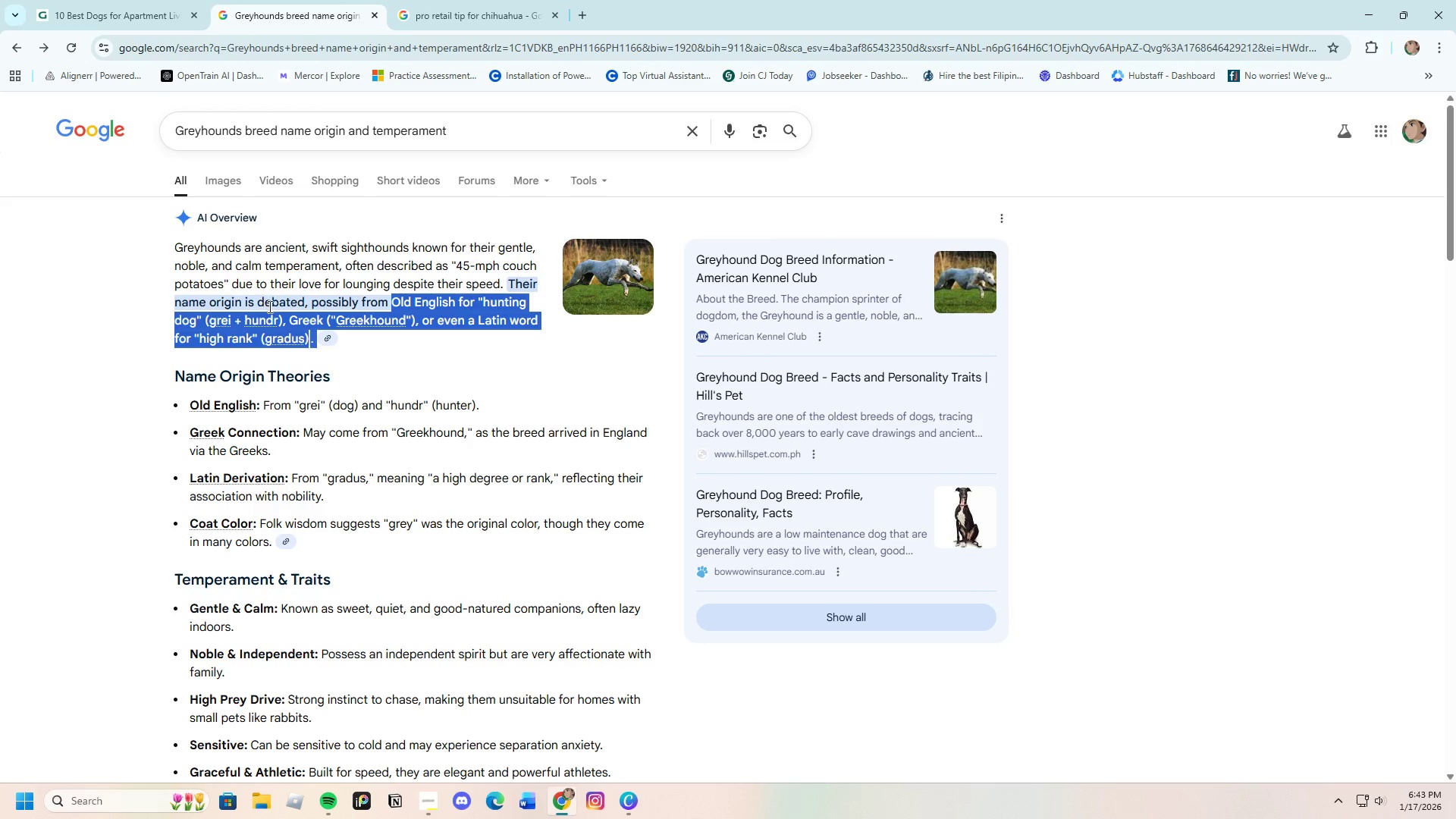 
left_click([271, 309])
 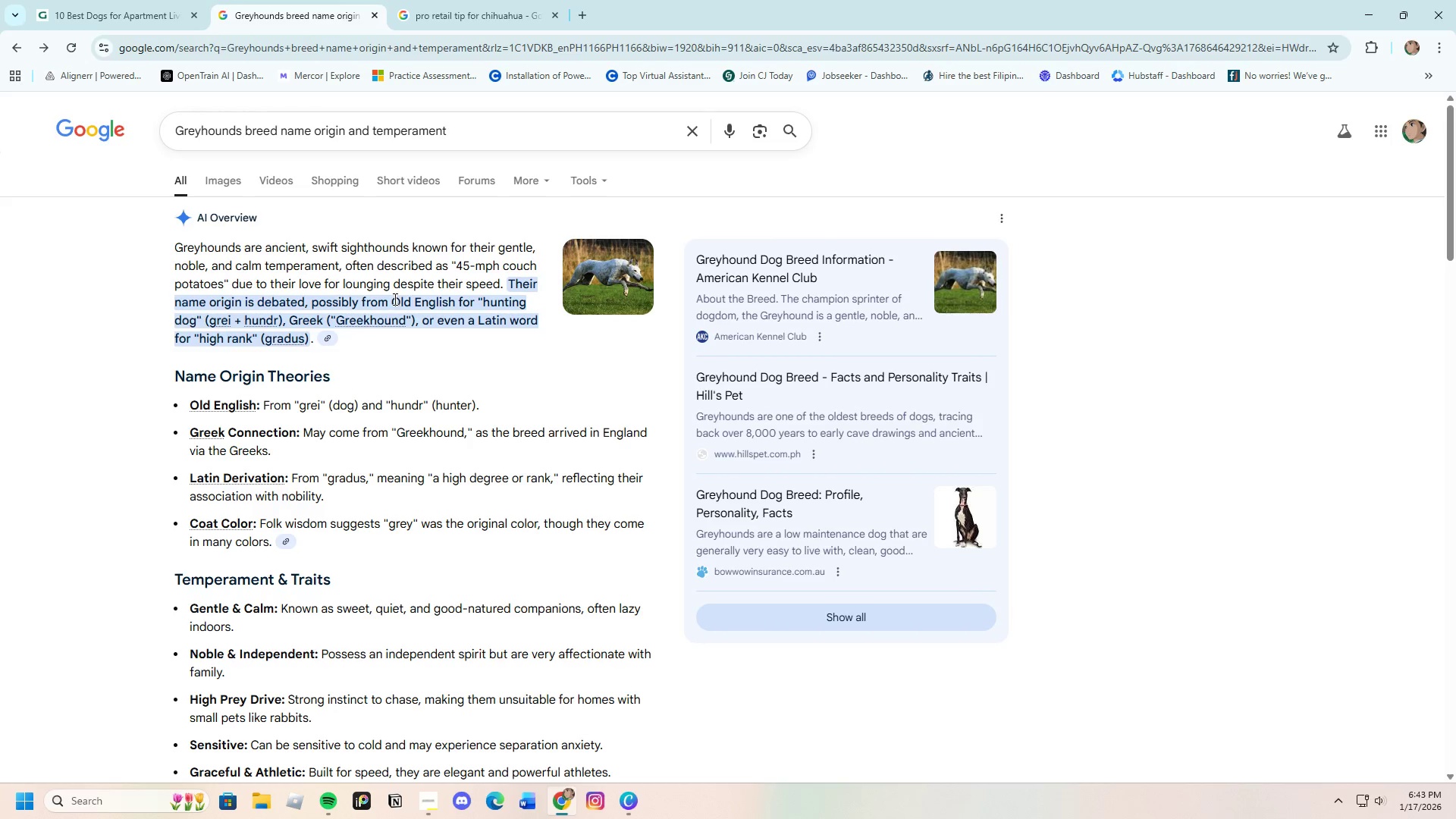 
left_click_drag(start_coordinate=[391, 300], to_coordinate=[429, 340])
 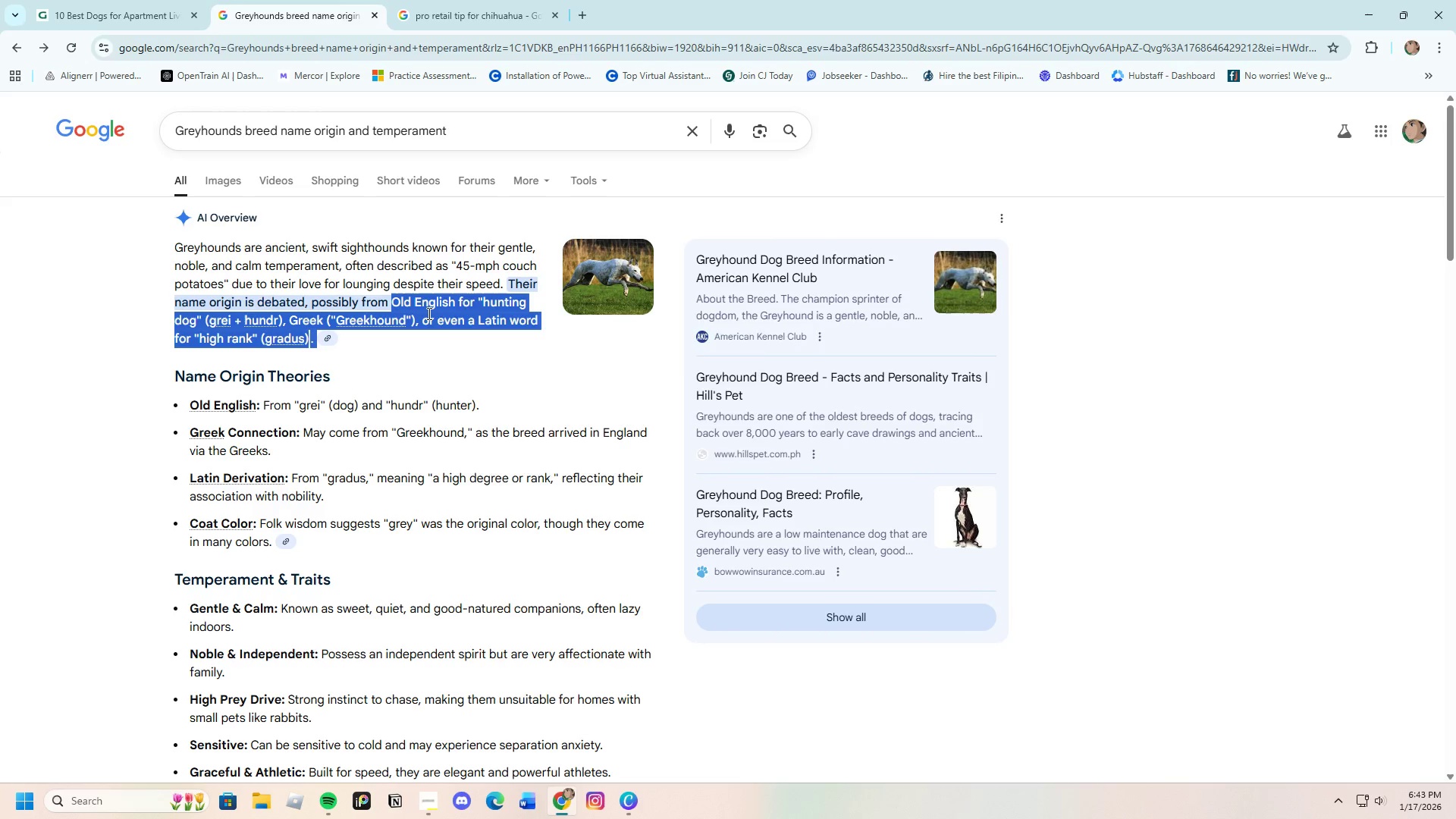 
right_click([428, 313])
 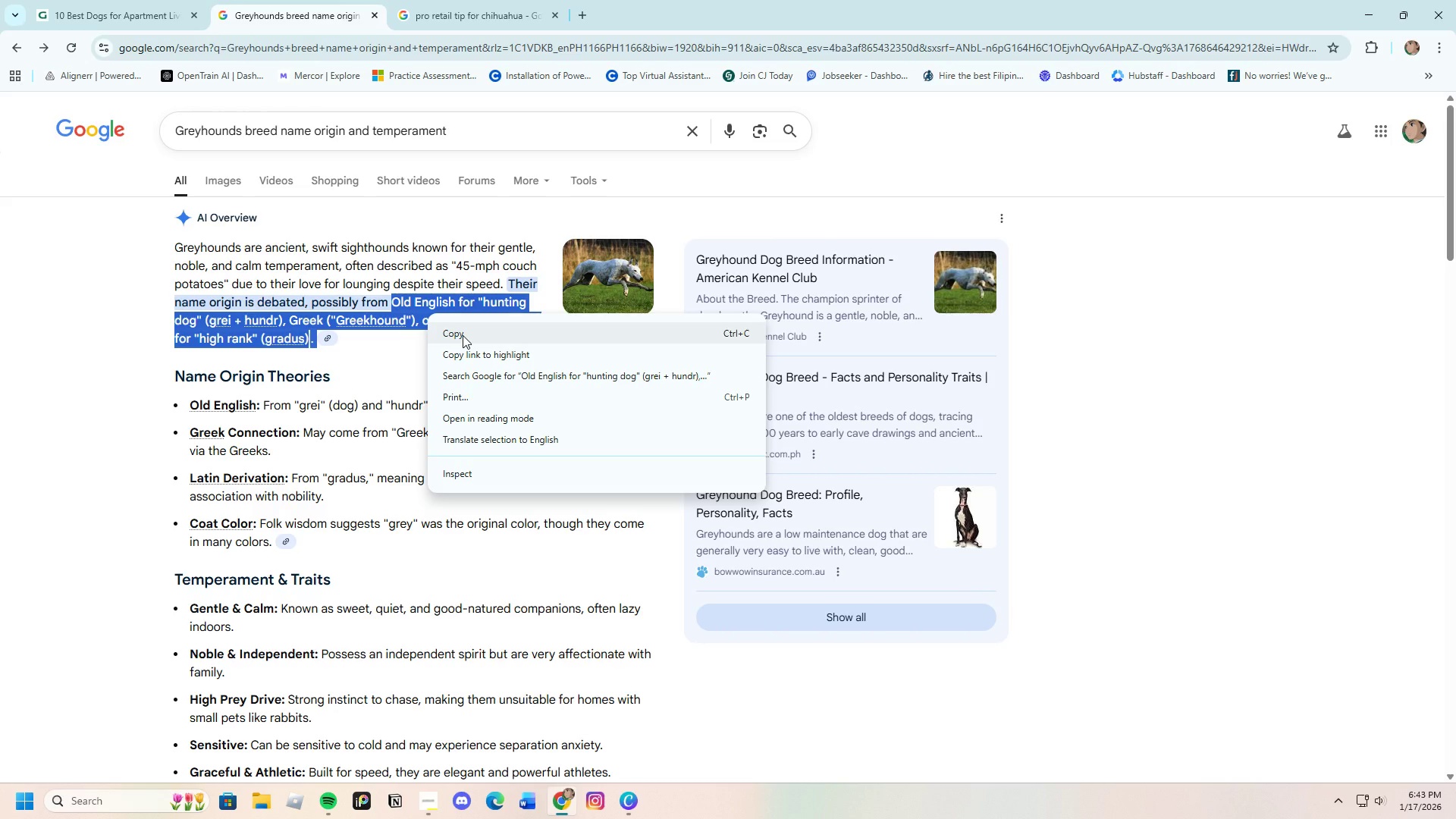 
left_click([463, 335])
 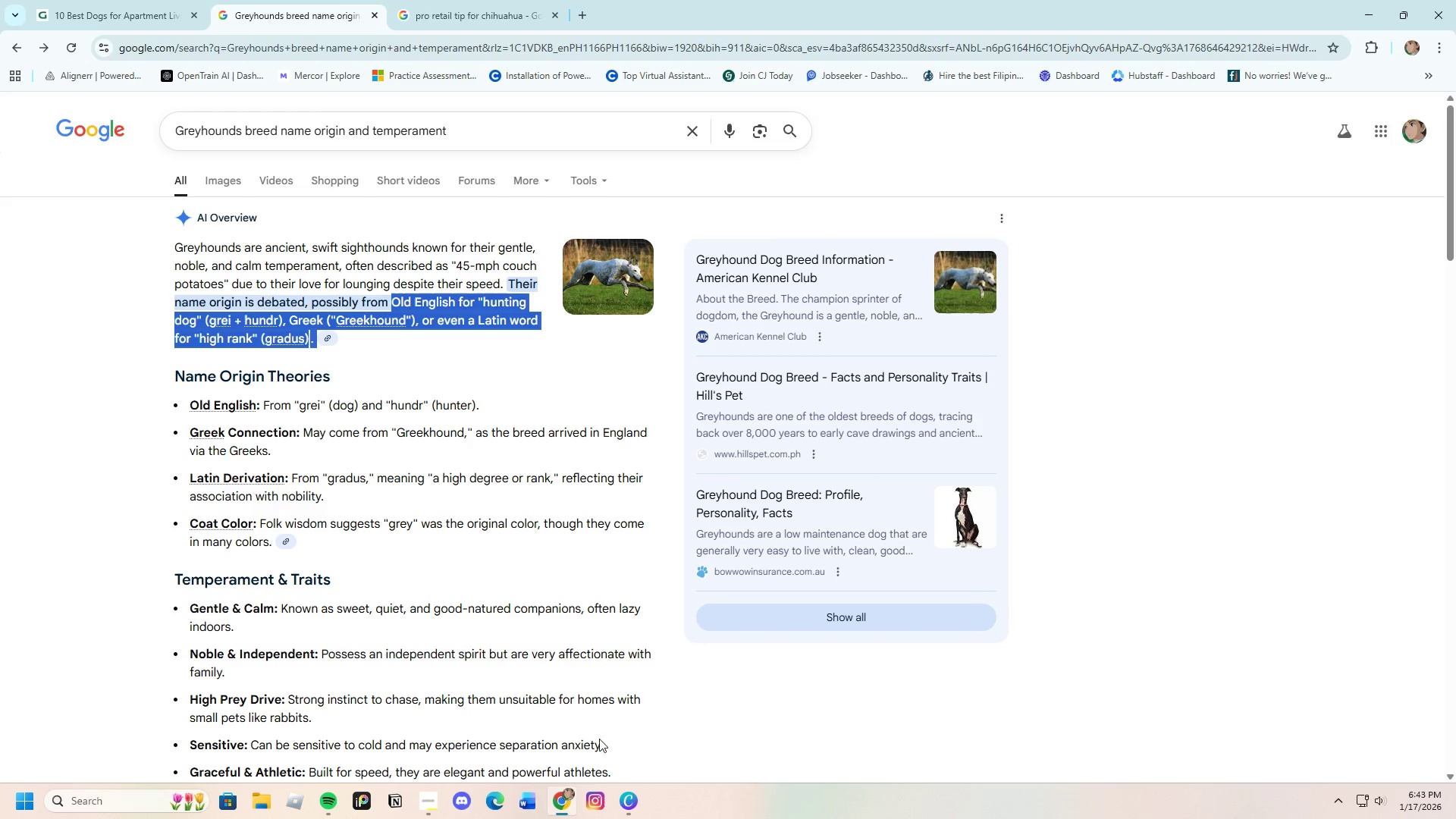 
left_click([635, 802])
 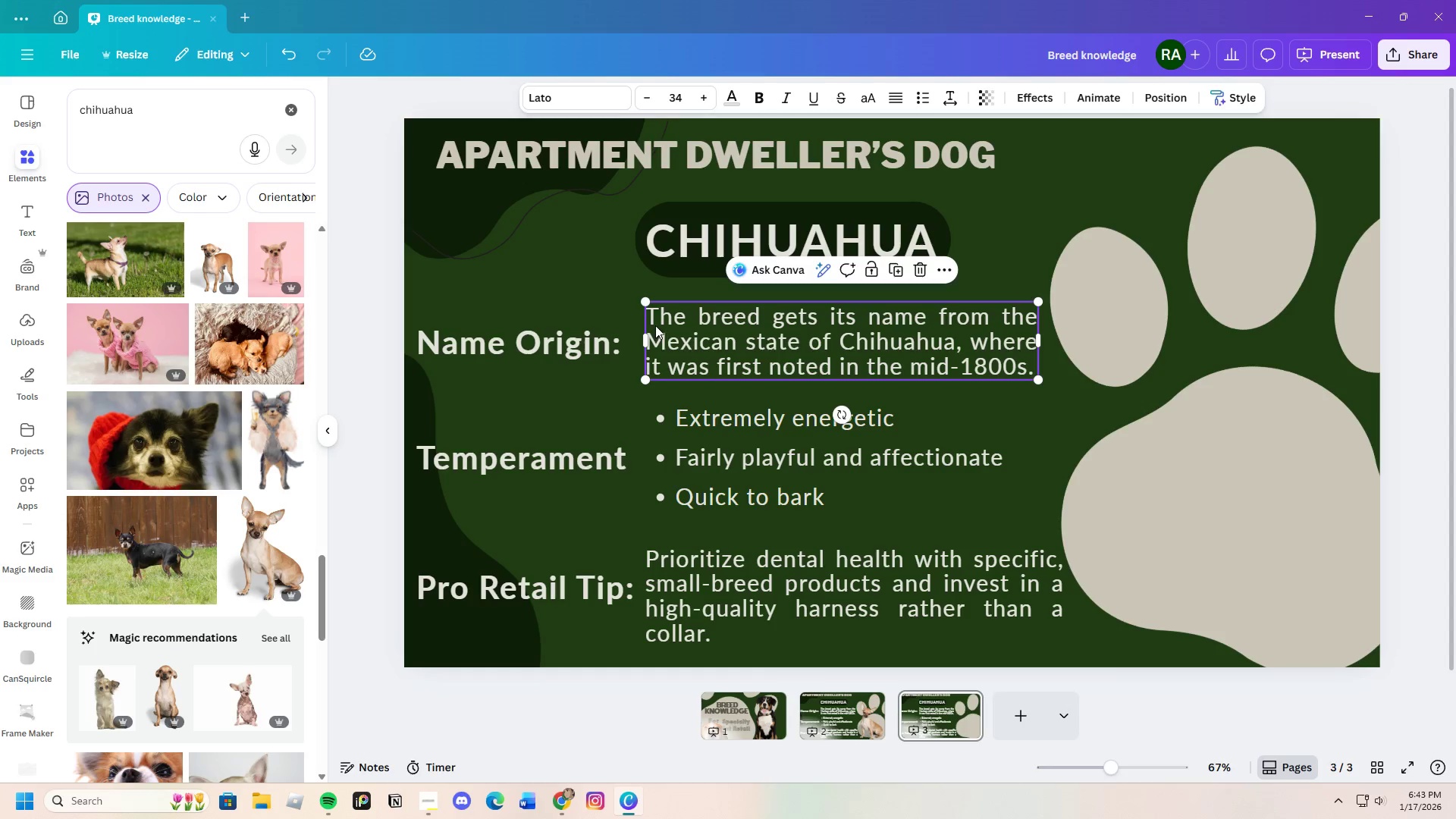 
left_click([647, 319])
 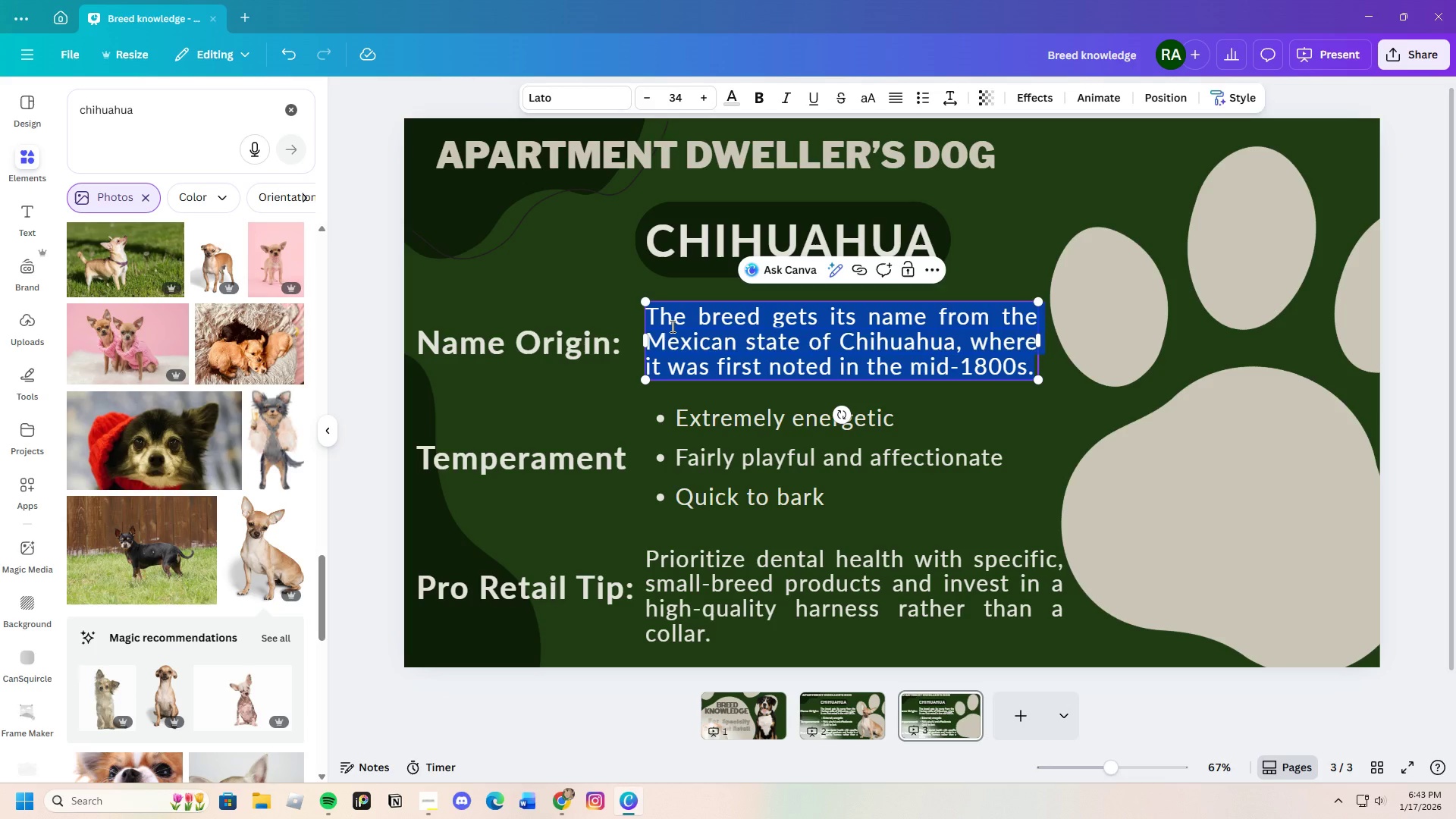 
key(Backspace)
 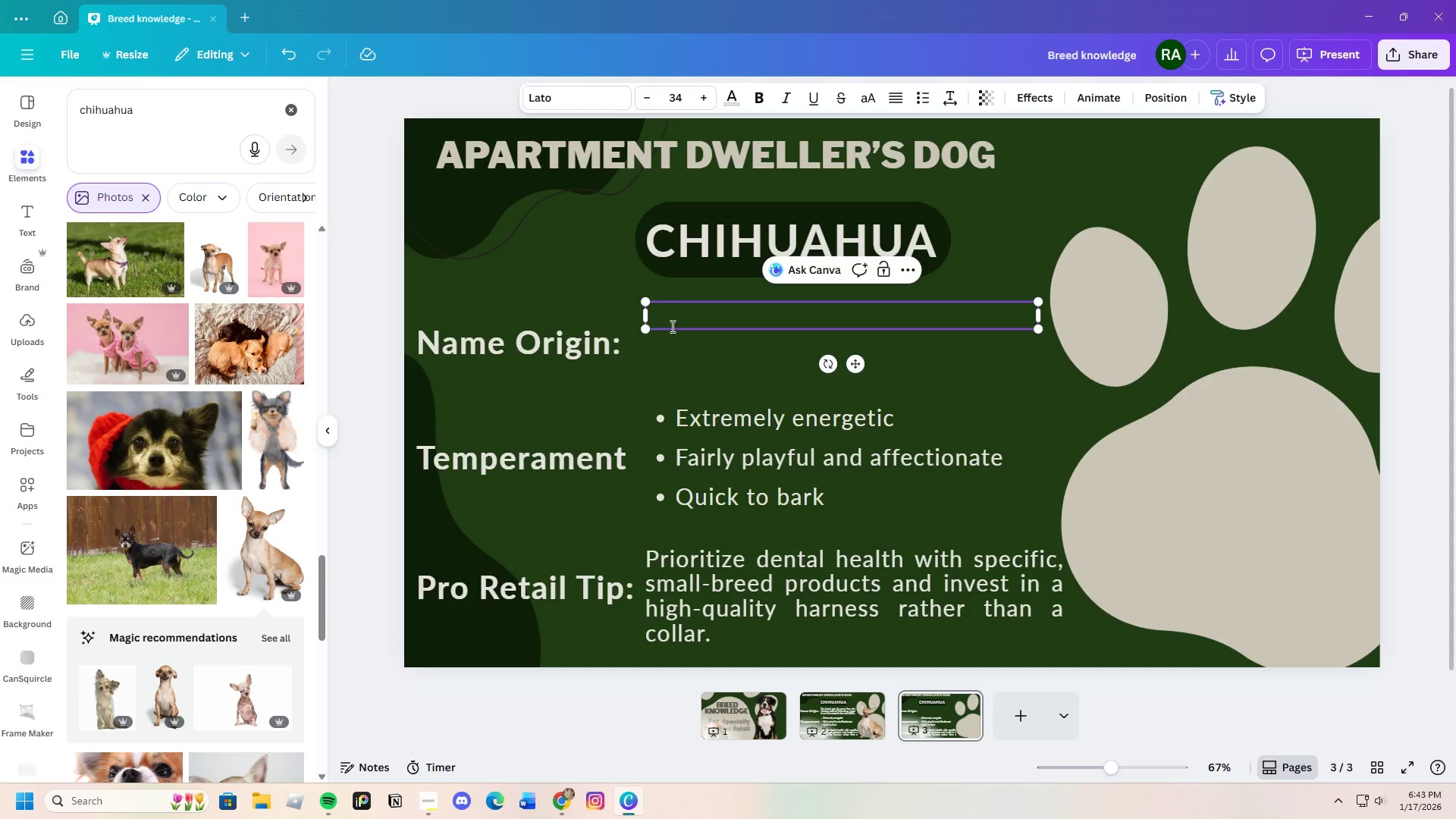 
key(Control+V)
 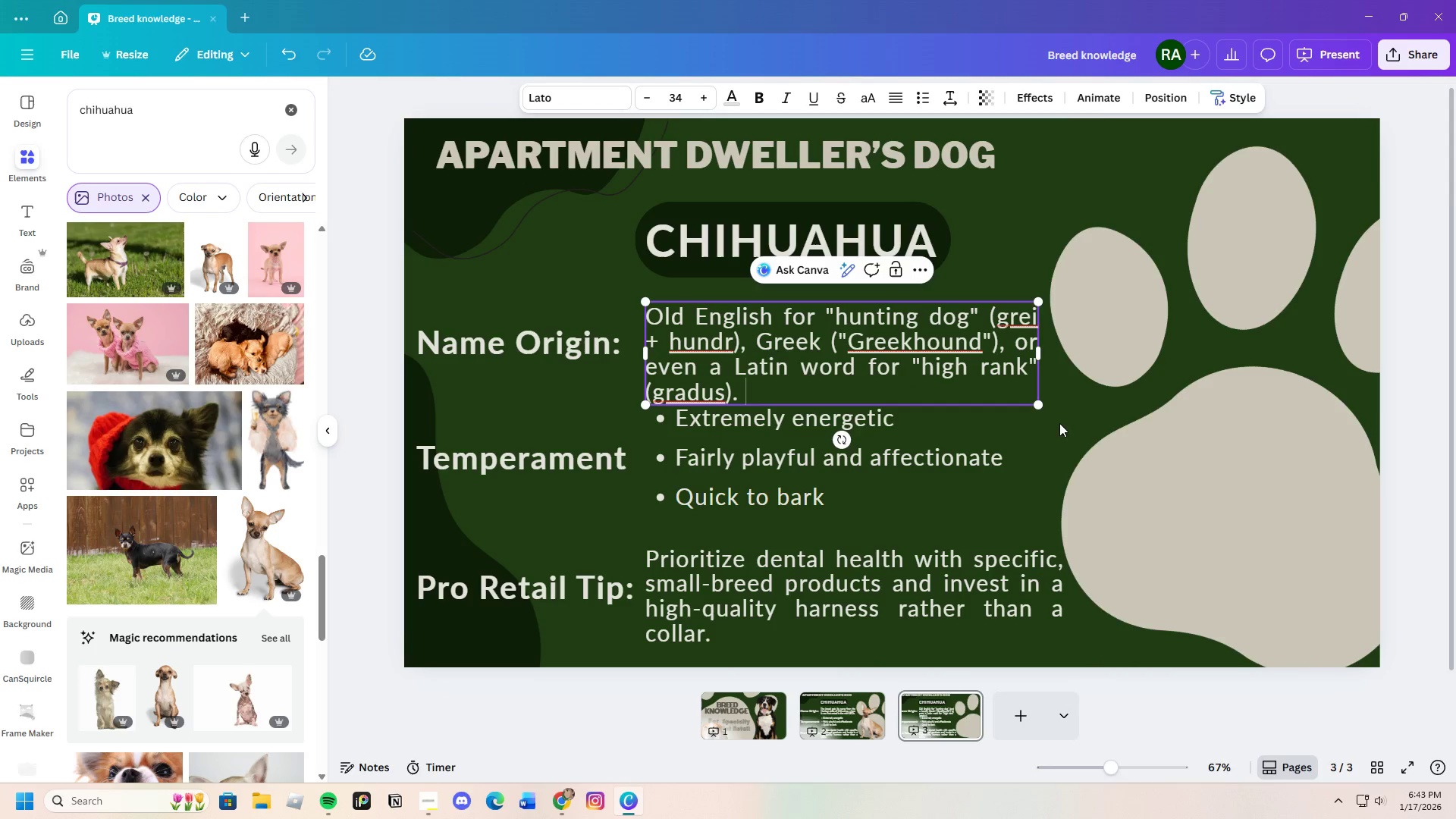 
left_click([894, 467])
 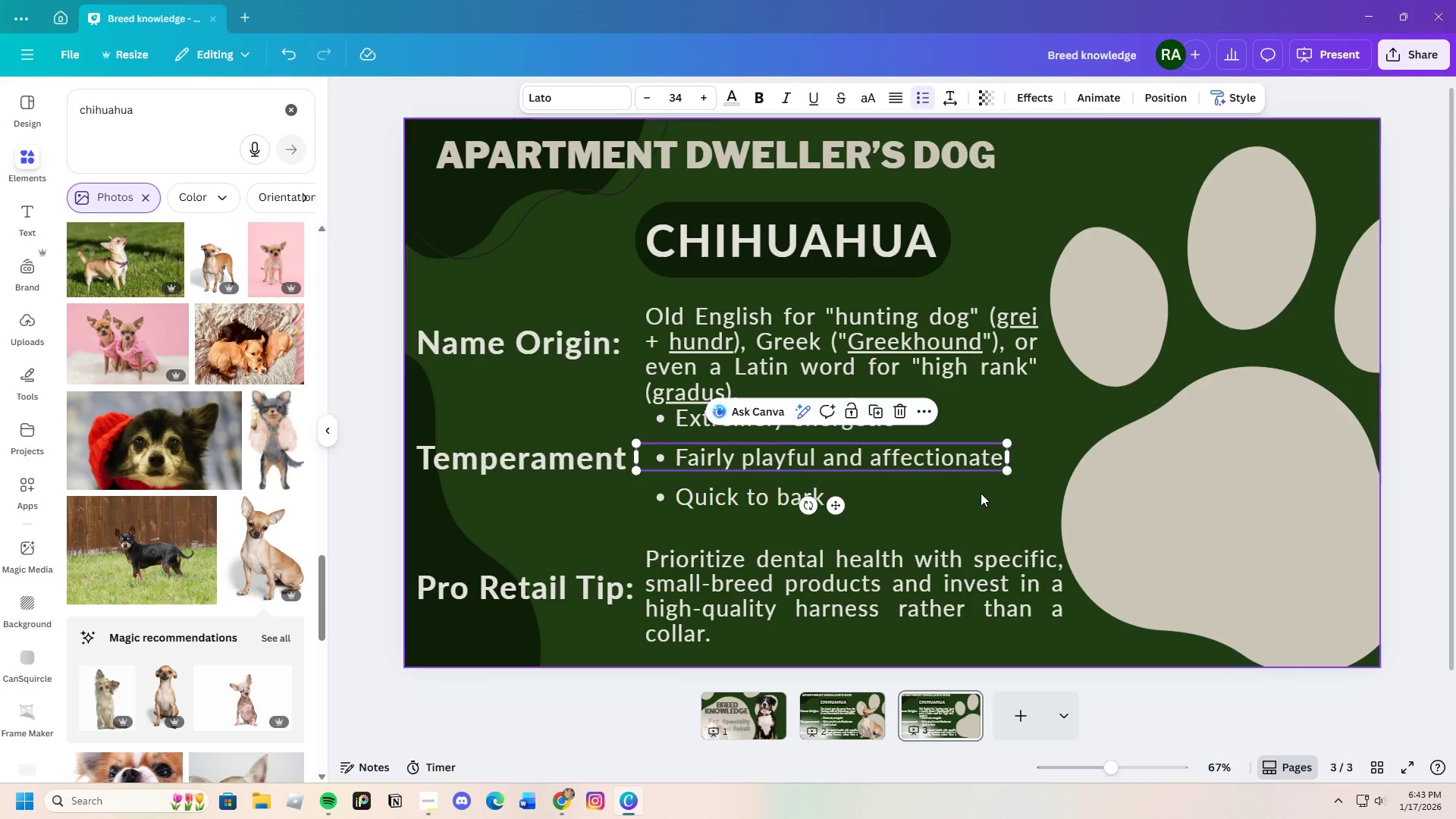 
left_click([994, 496])
 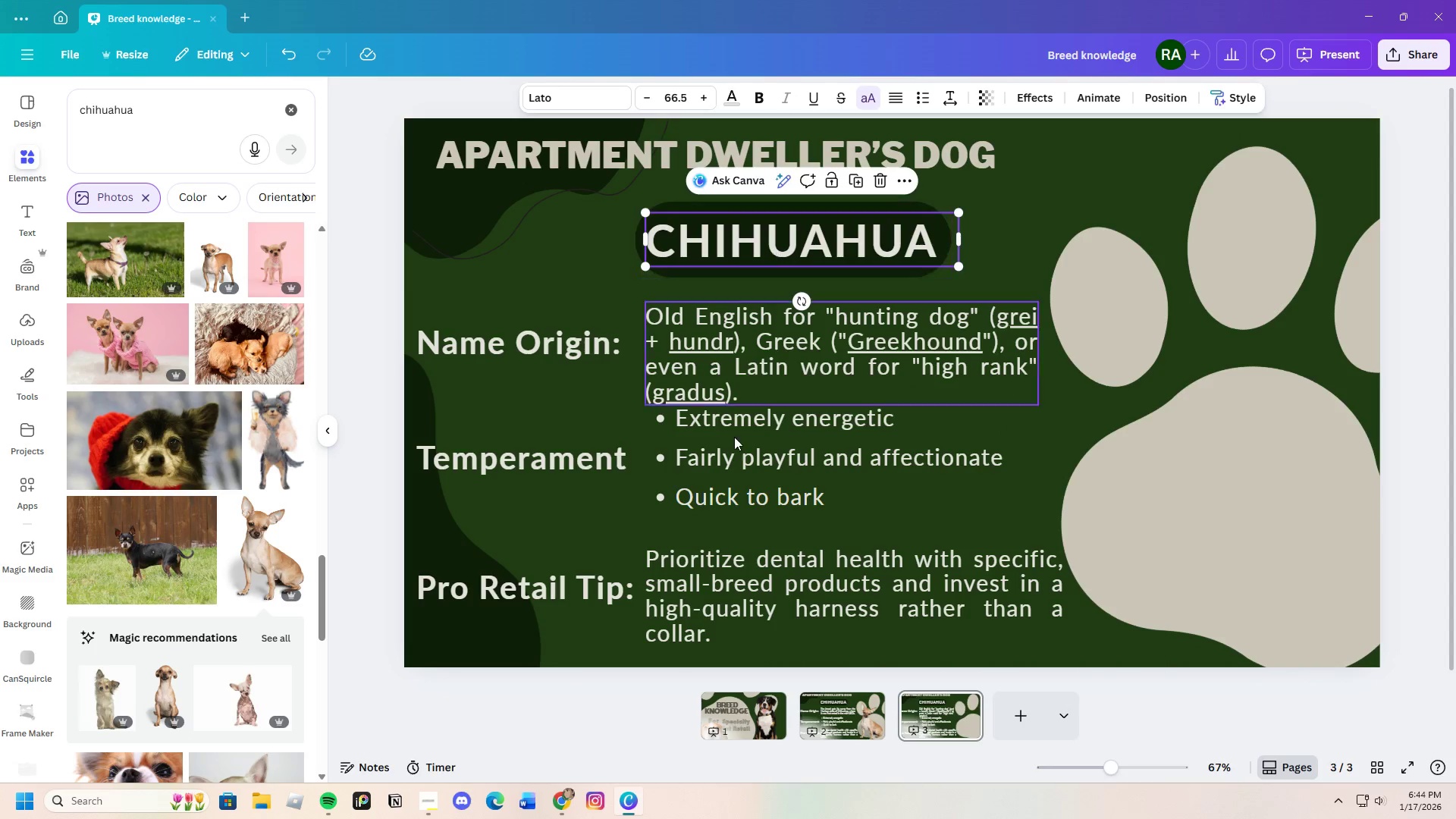 
wait(6.03)
 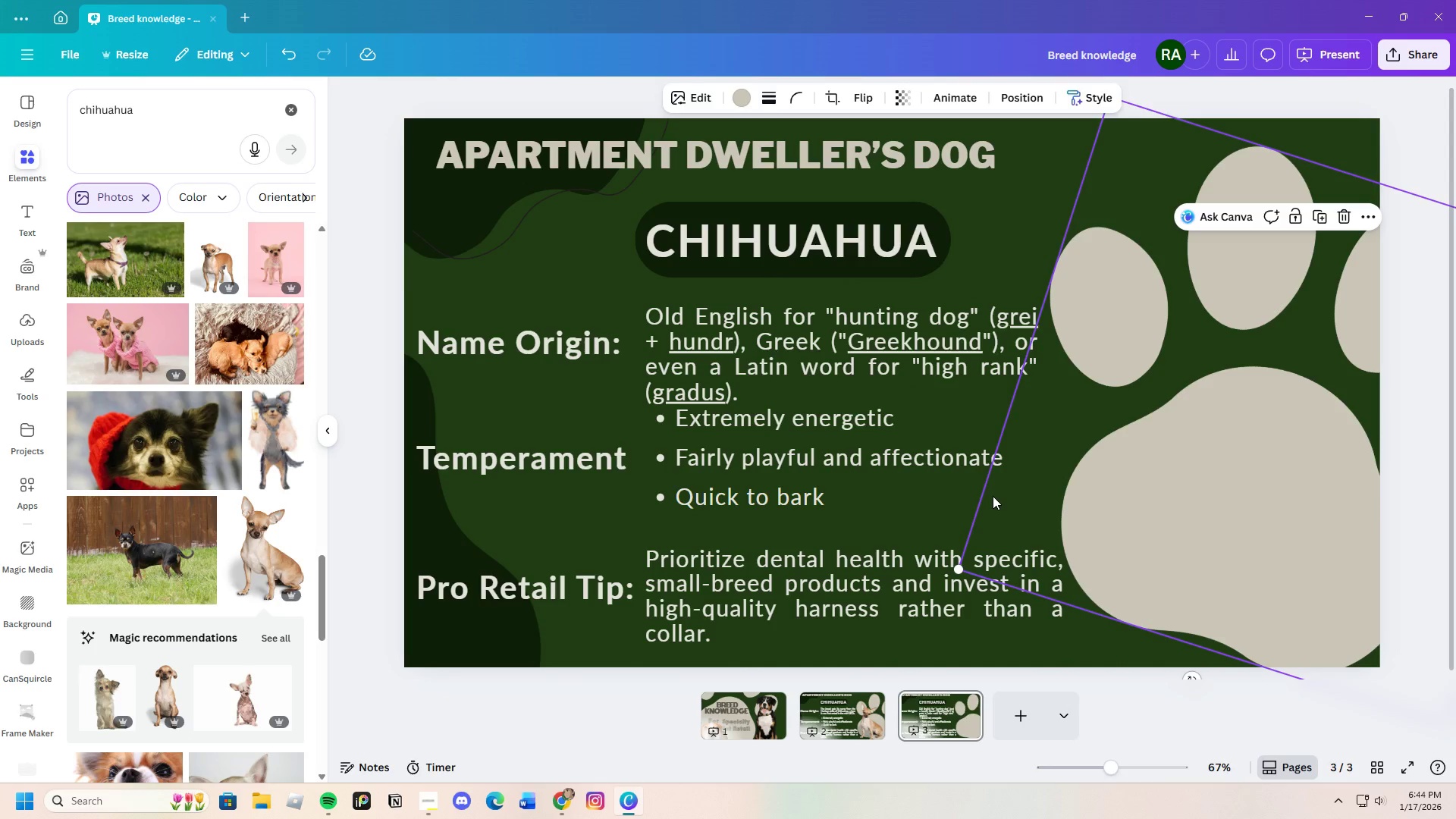 
left_click([626, 805])
 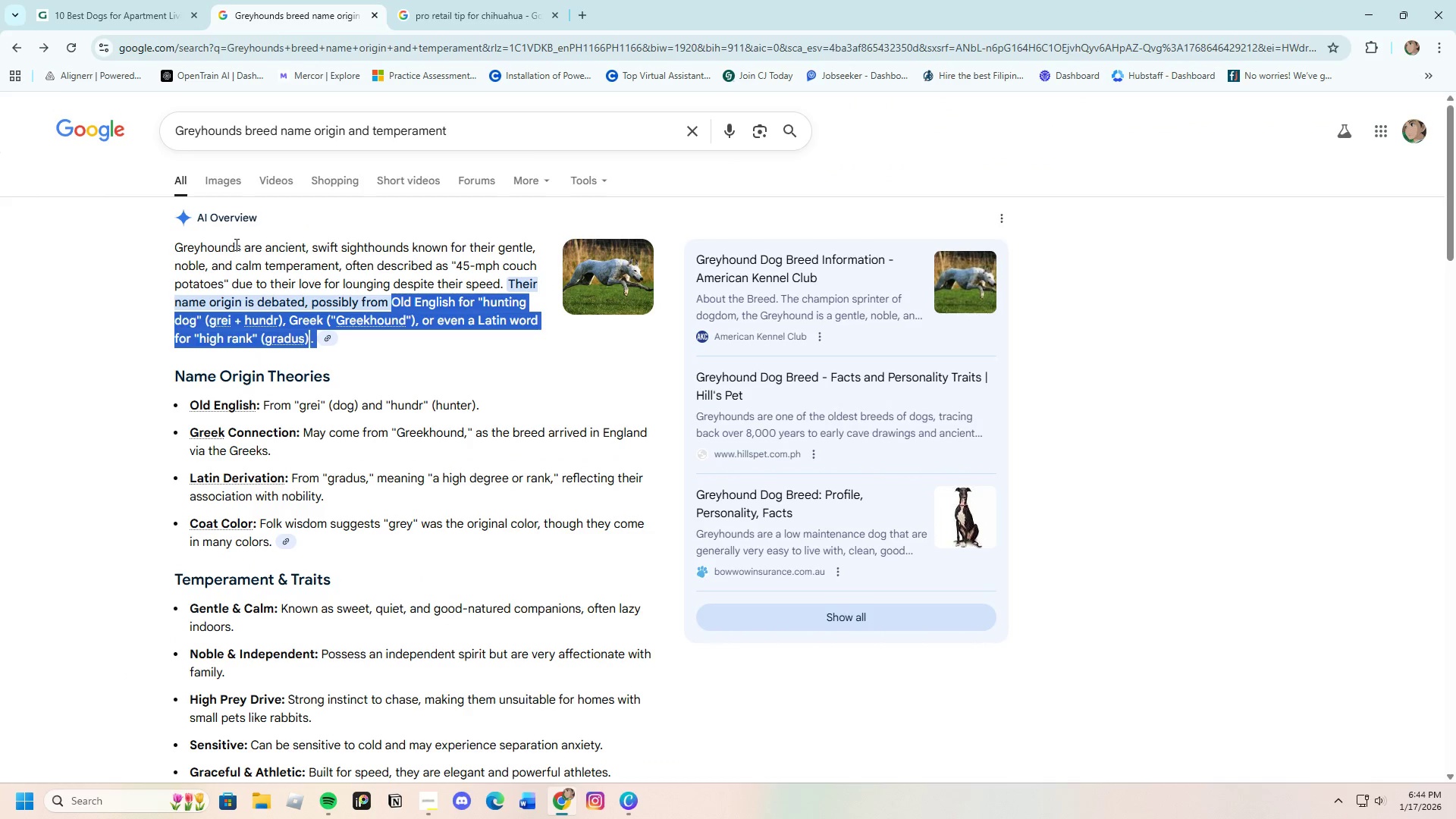 
left_click_drag(start_coordinate=[235, 246], to_coordinate=[166, 256])
 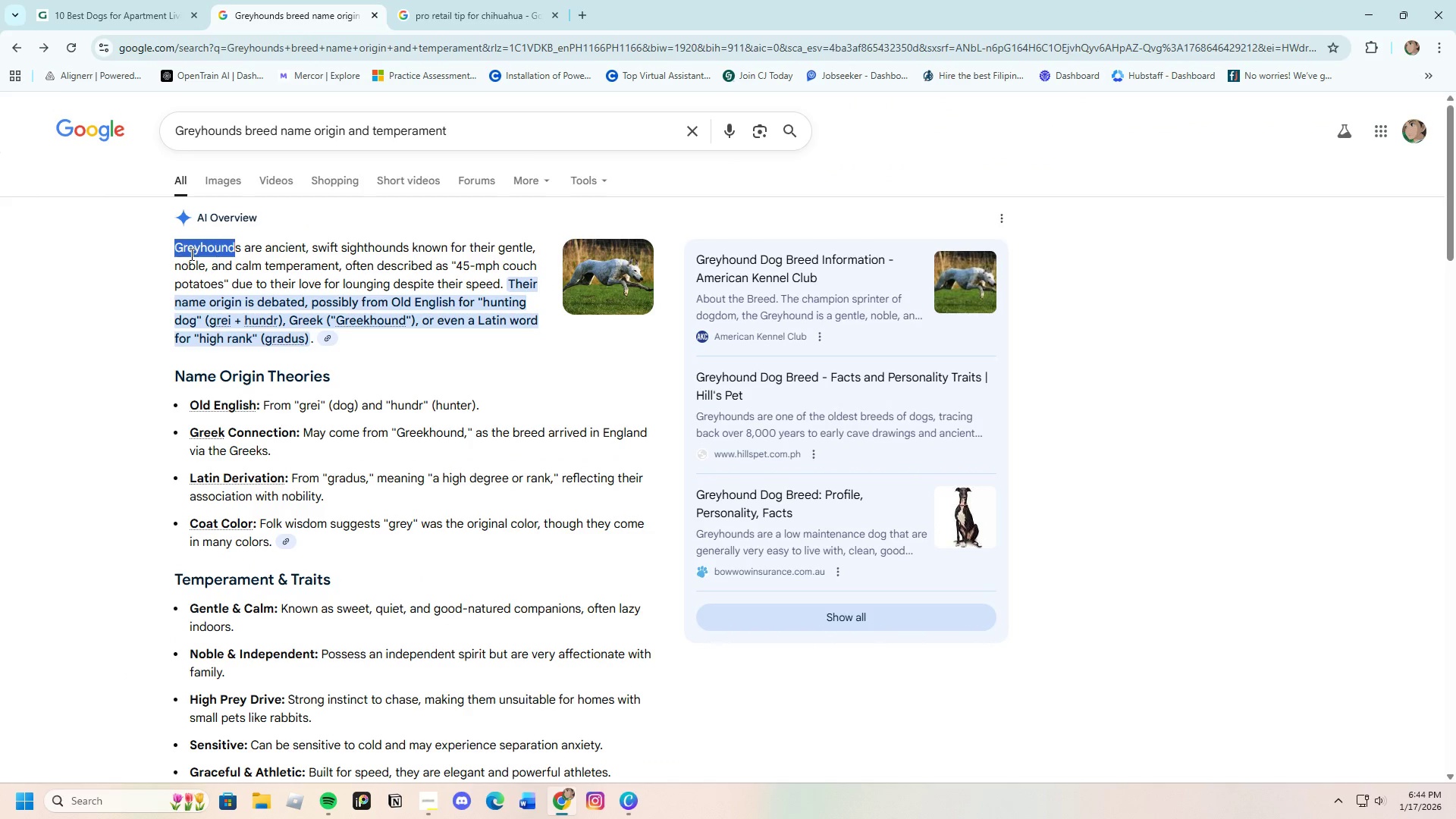 
right_click([190, 254])
 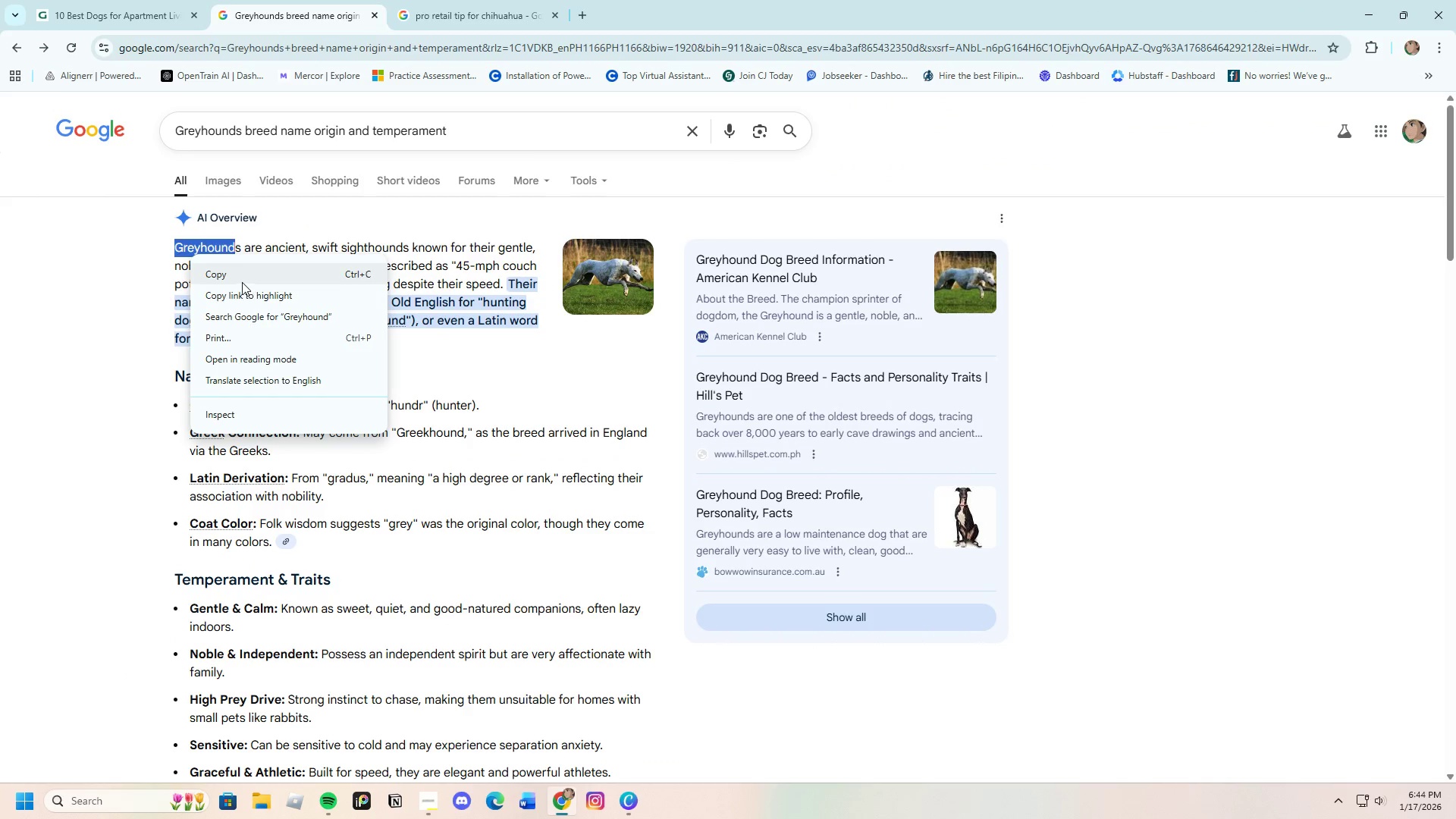 
left_click([237, 278])
 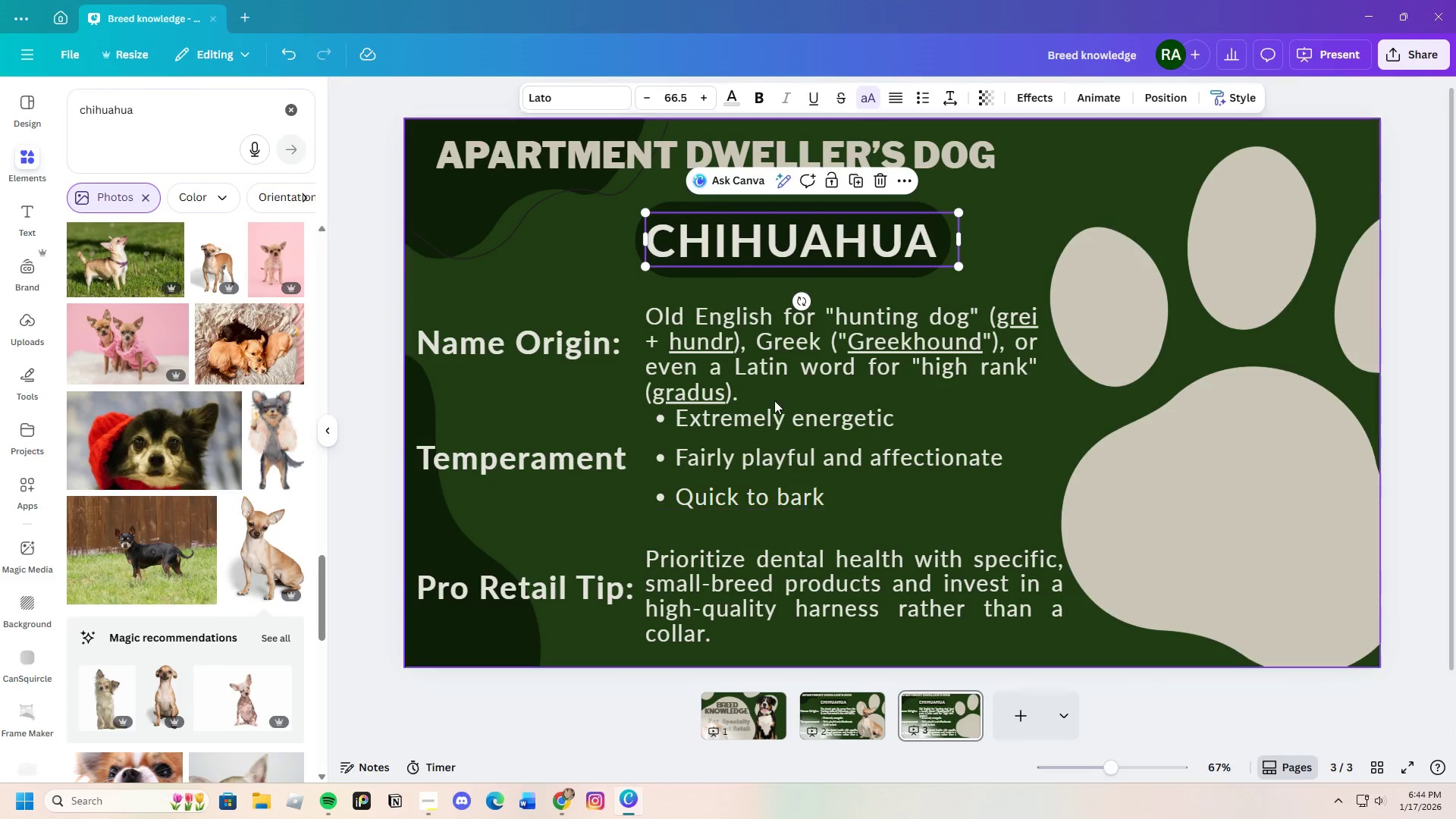 
left_click([917, 248])
 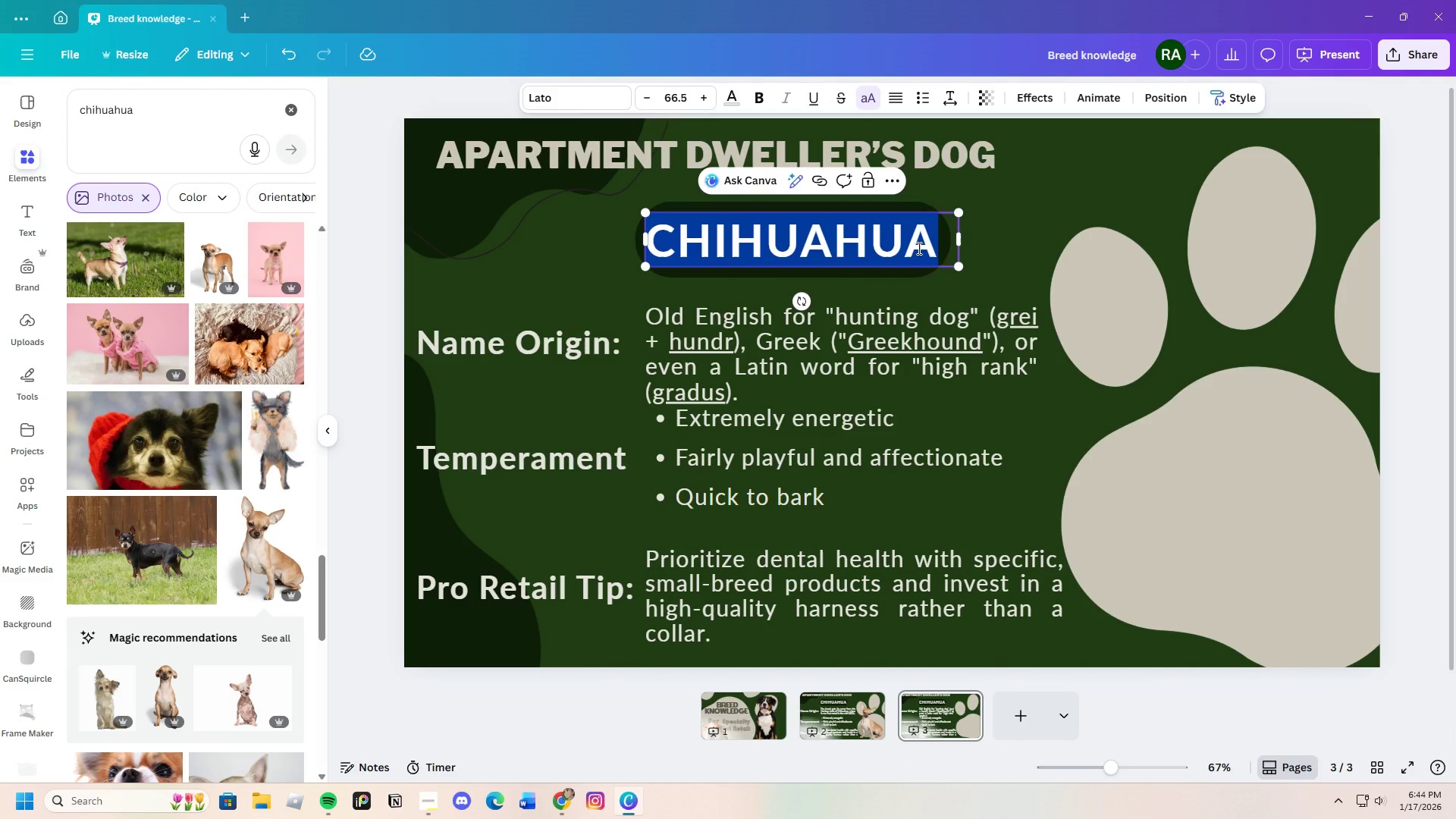 
key(Backspace)
 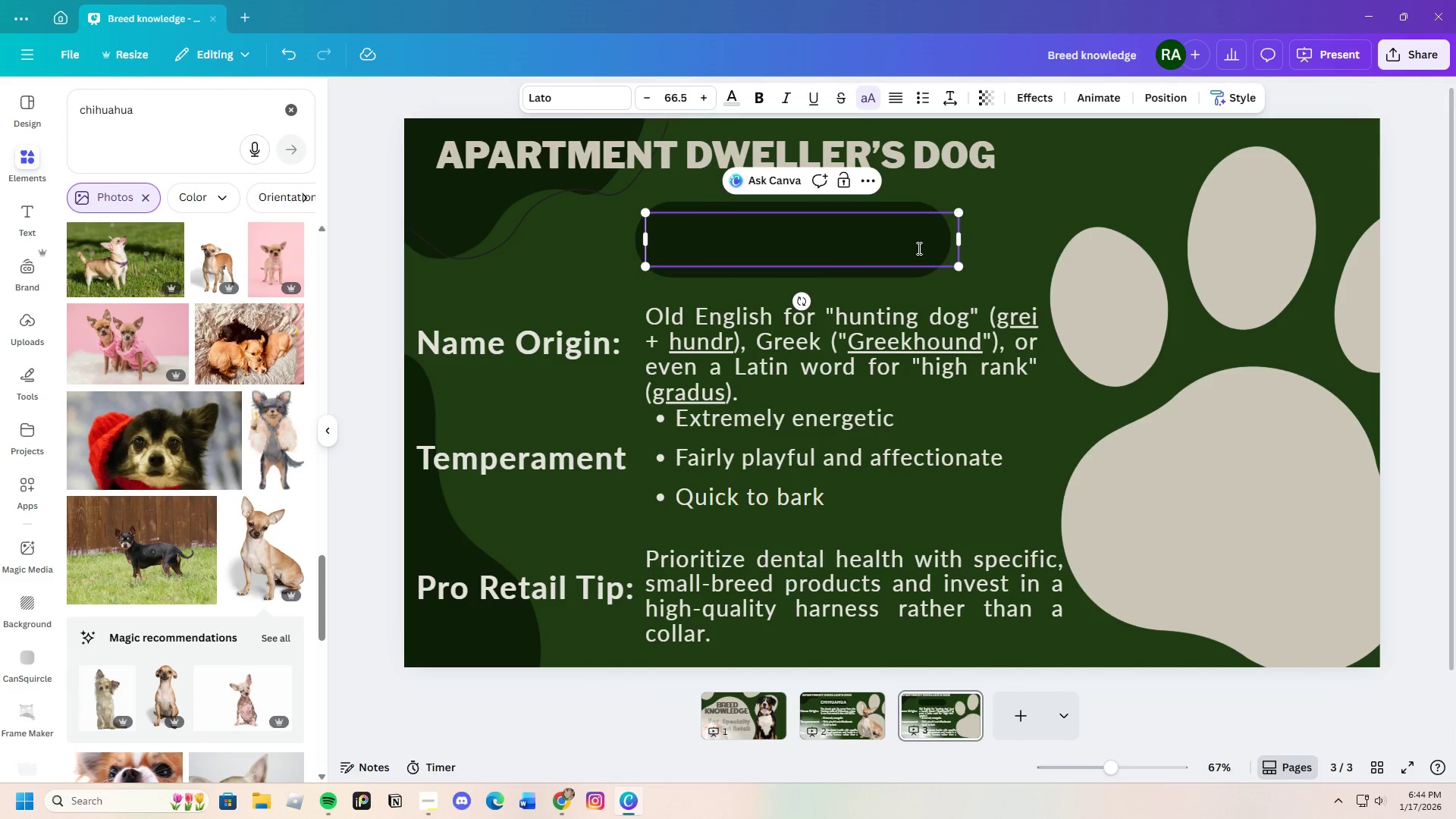 
key(Control+ControlLeft)
 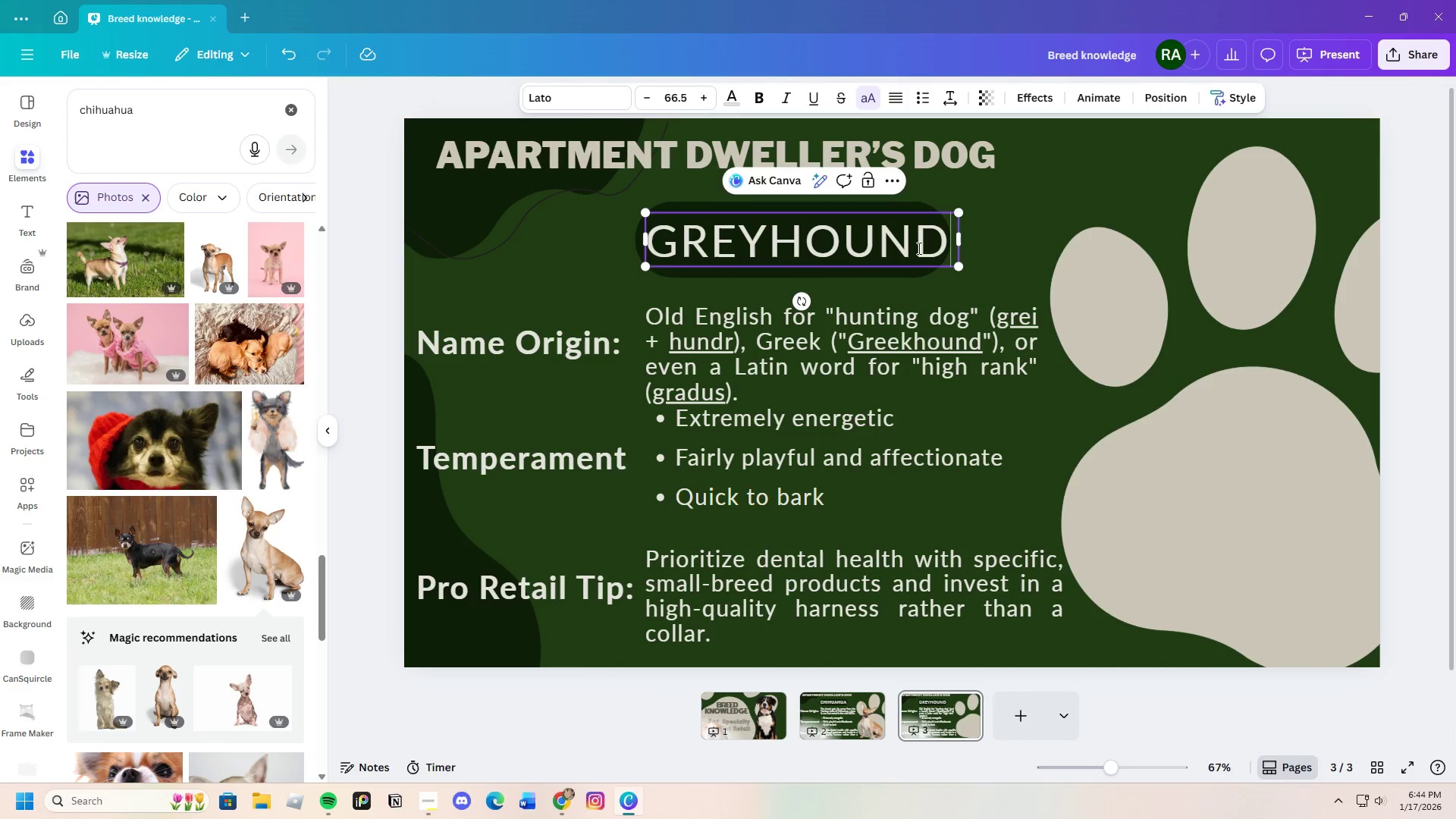 
key(Control+V)
 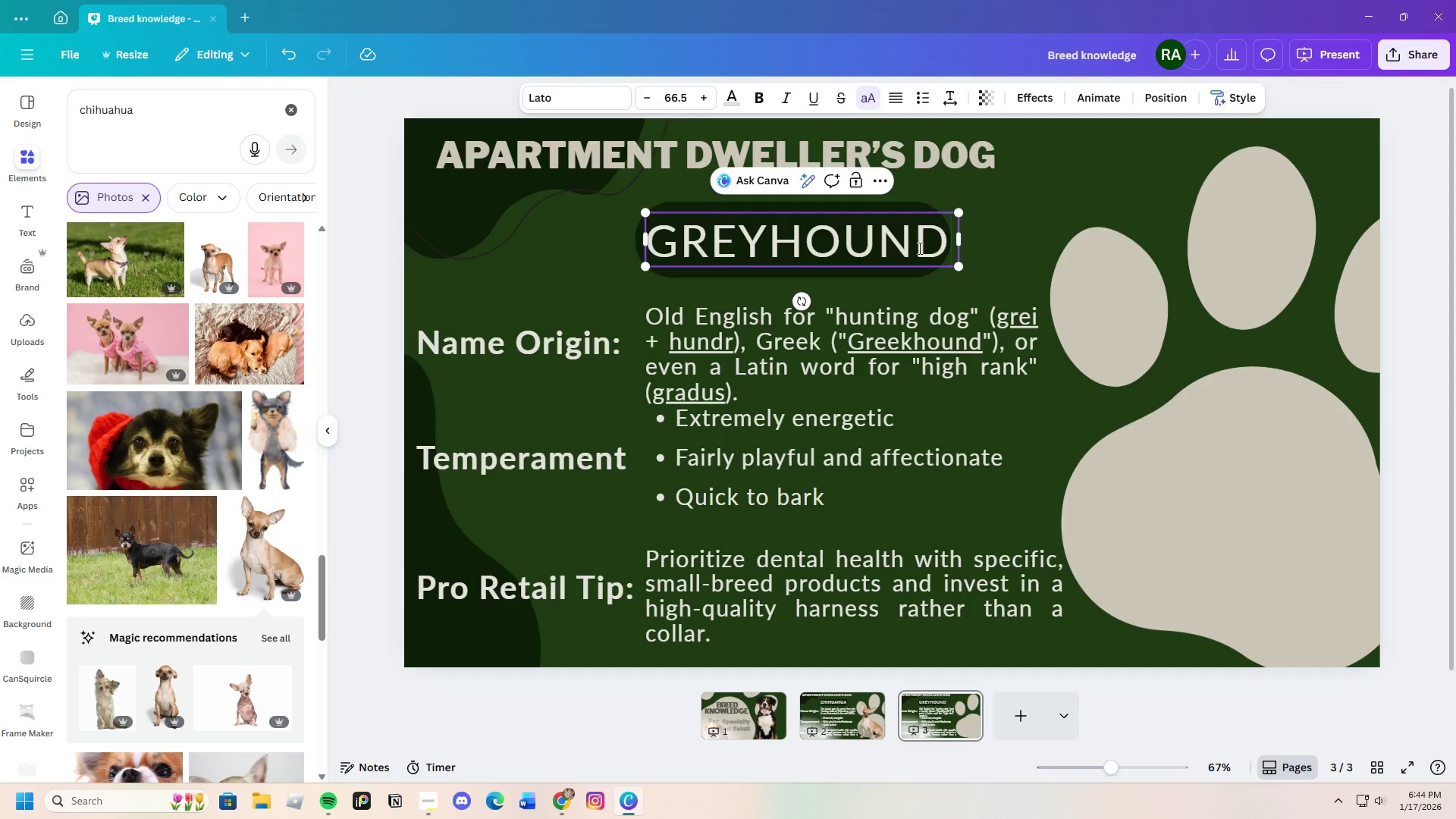 
left_click_drag(start_coordinate=[943, 242], to_coordinate=[659, 228])
 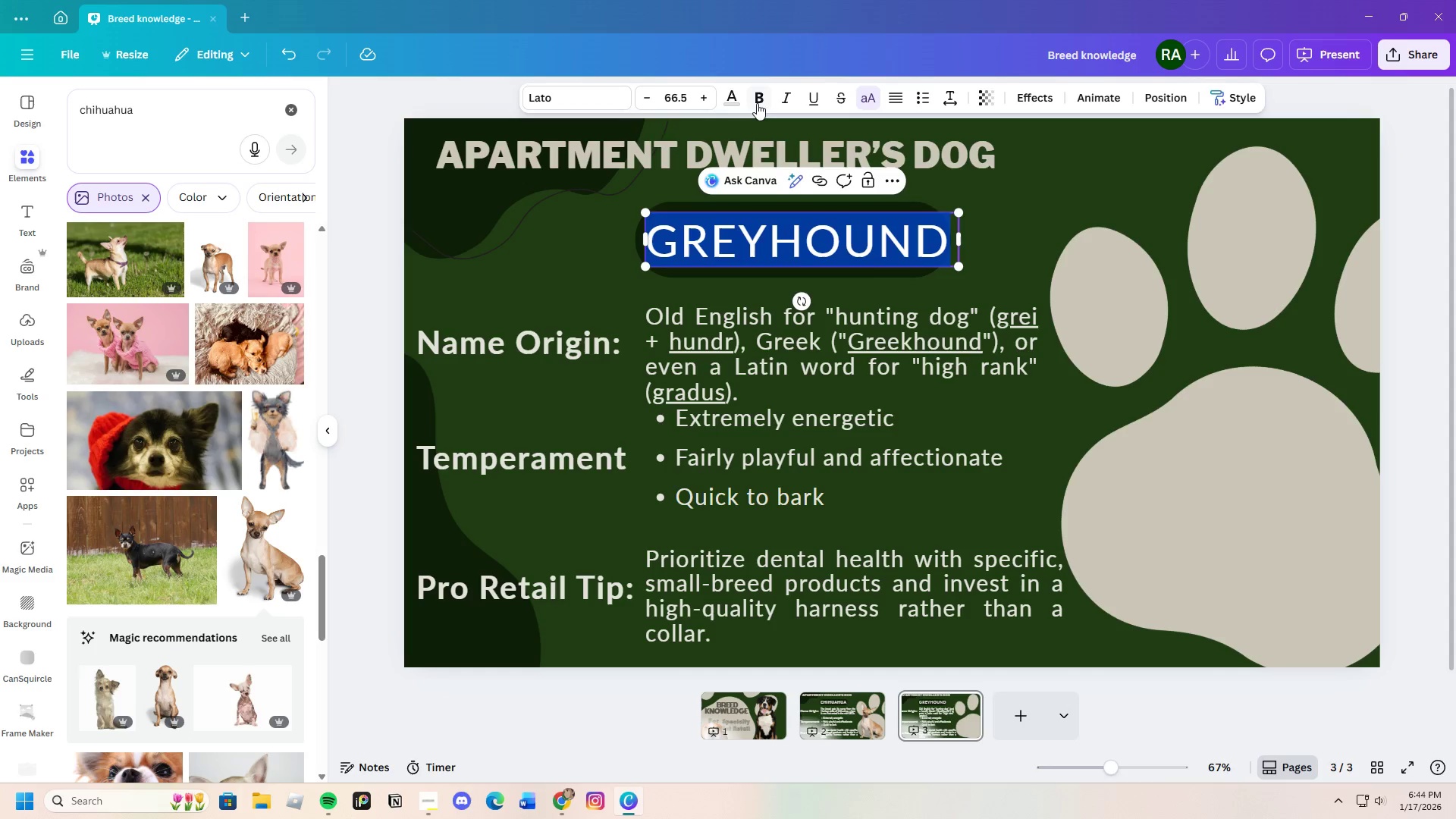 
left_click([752, 100])
 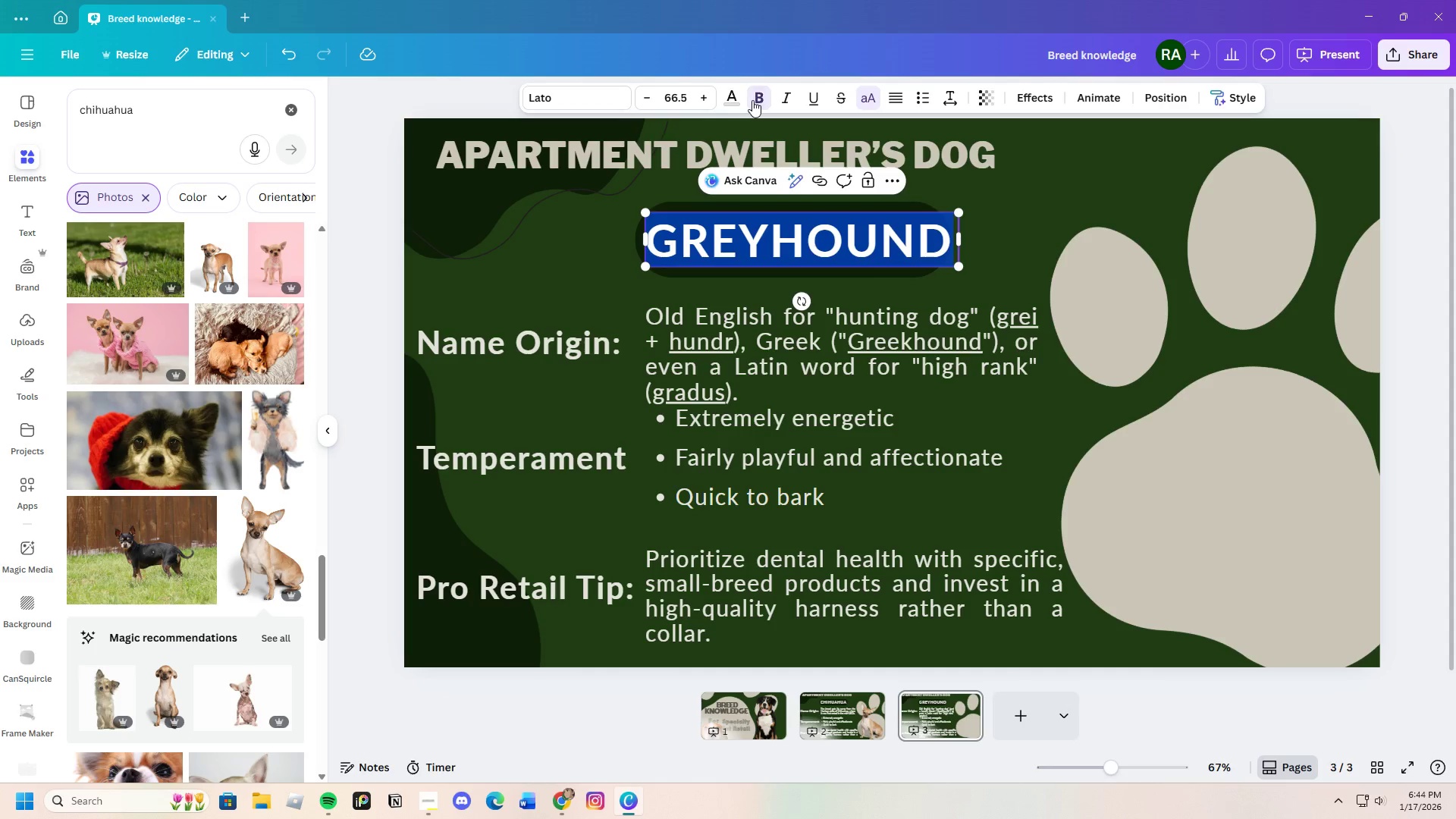 
mouse_move([976, 253])
 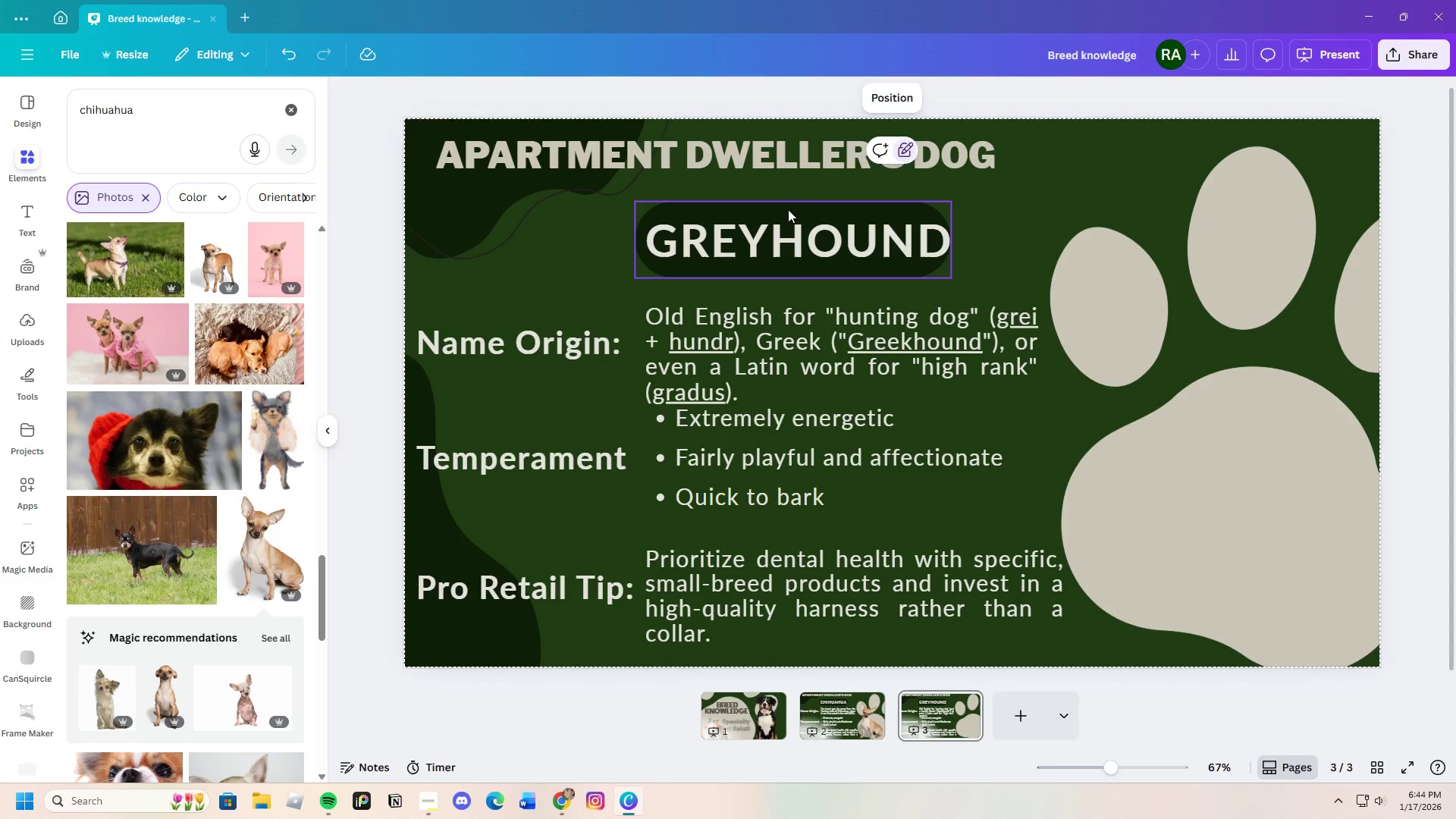 
left_click([788, 209])
 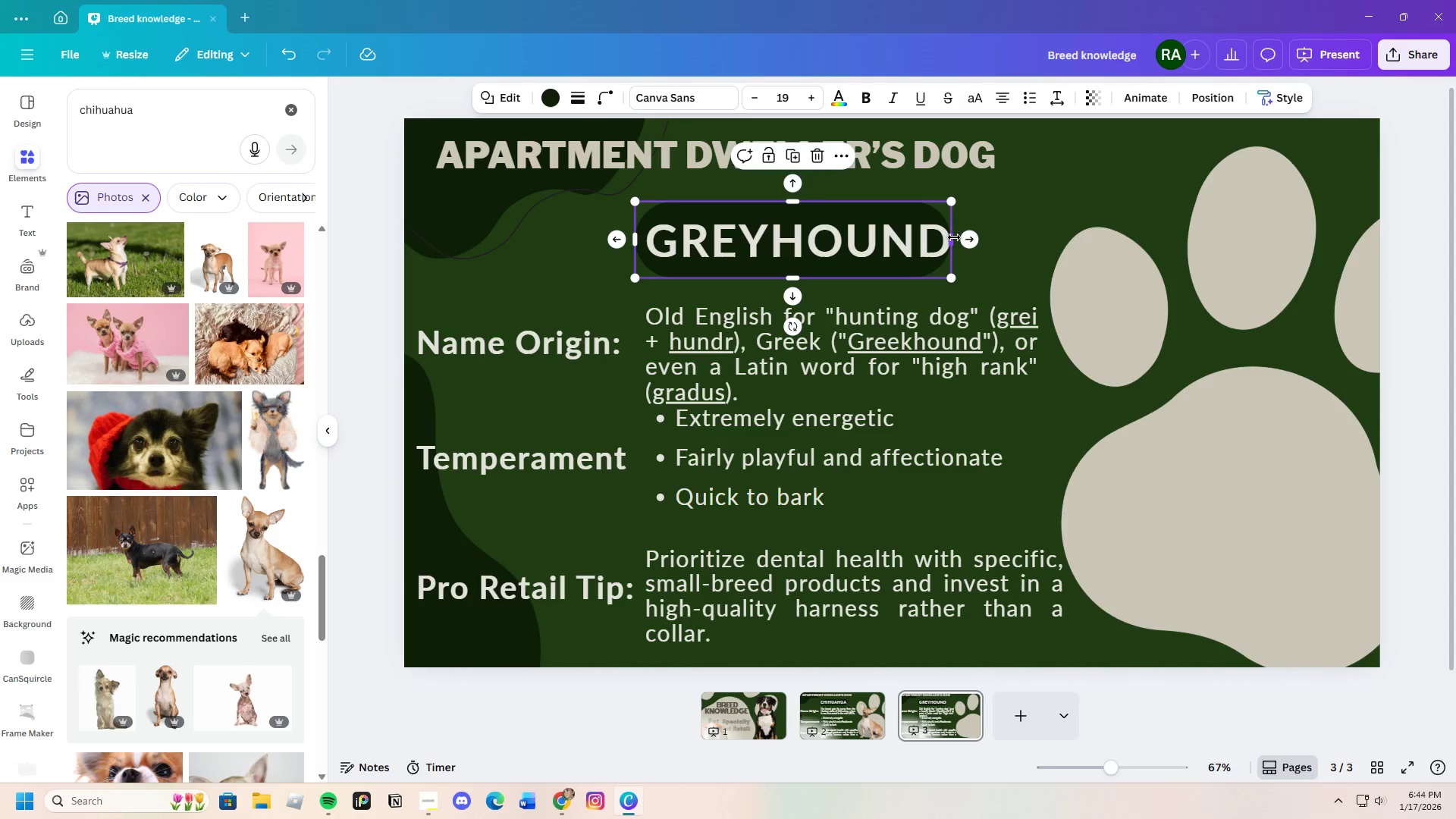 
left_click_drag(start_coordinate=[954, 237], to_coordinate=[959, 238])
 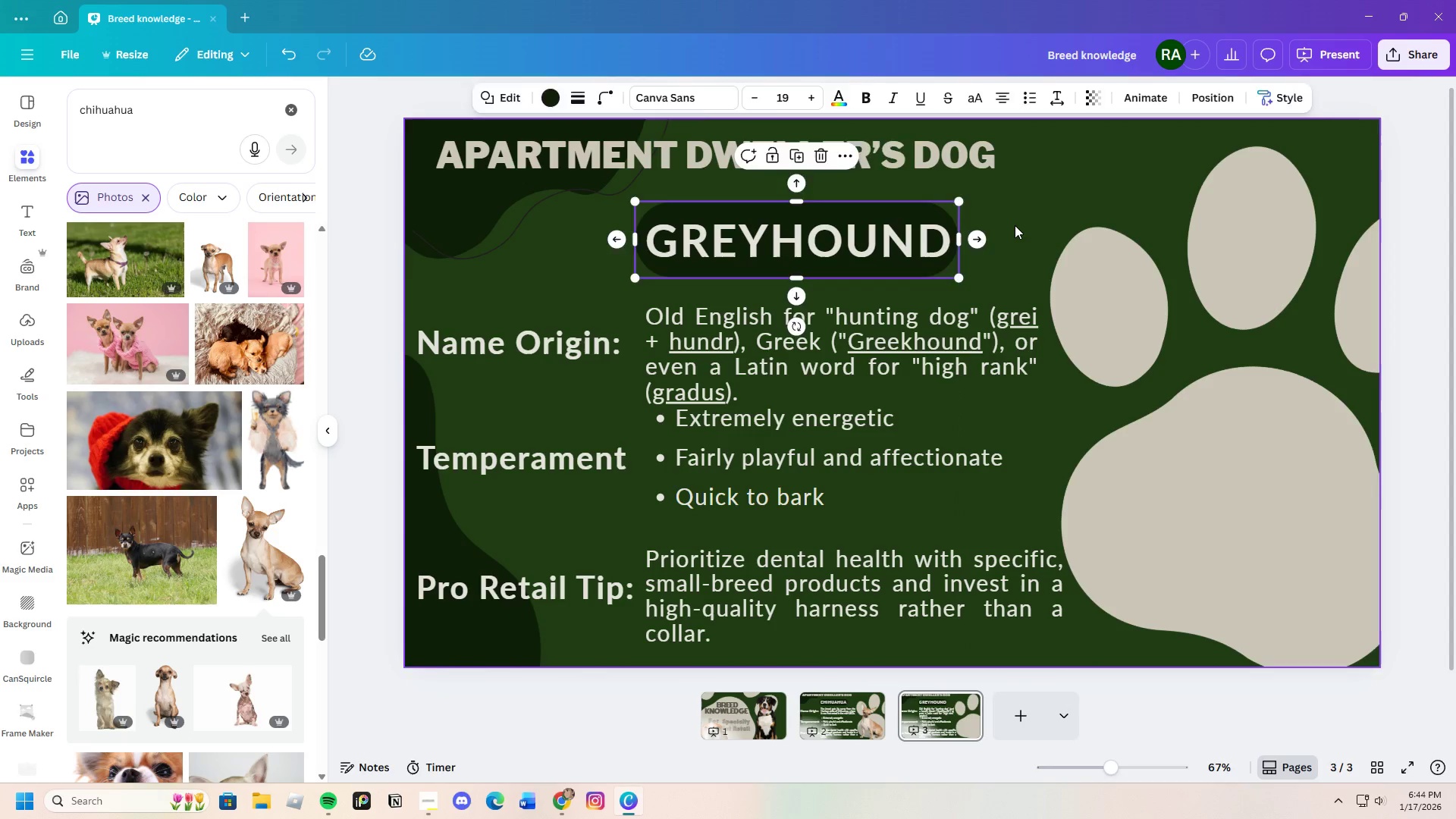 
left_click([1015, 225])
 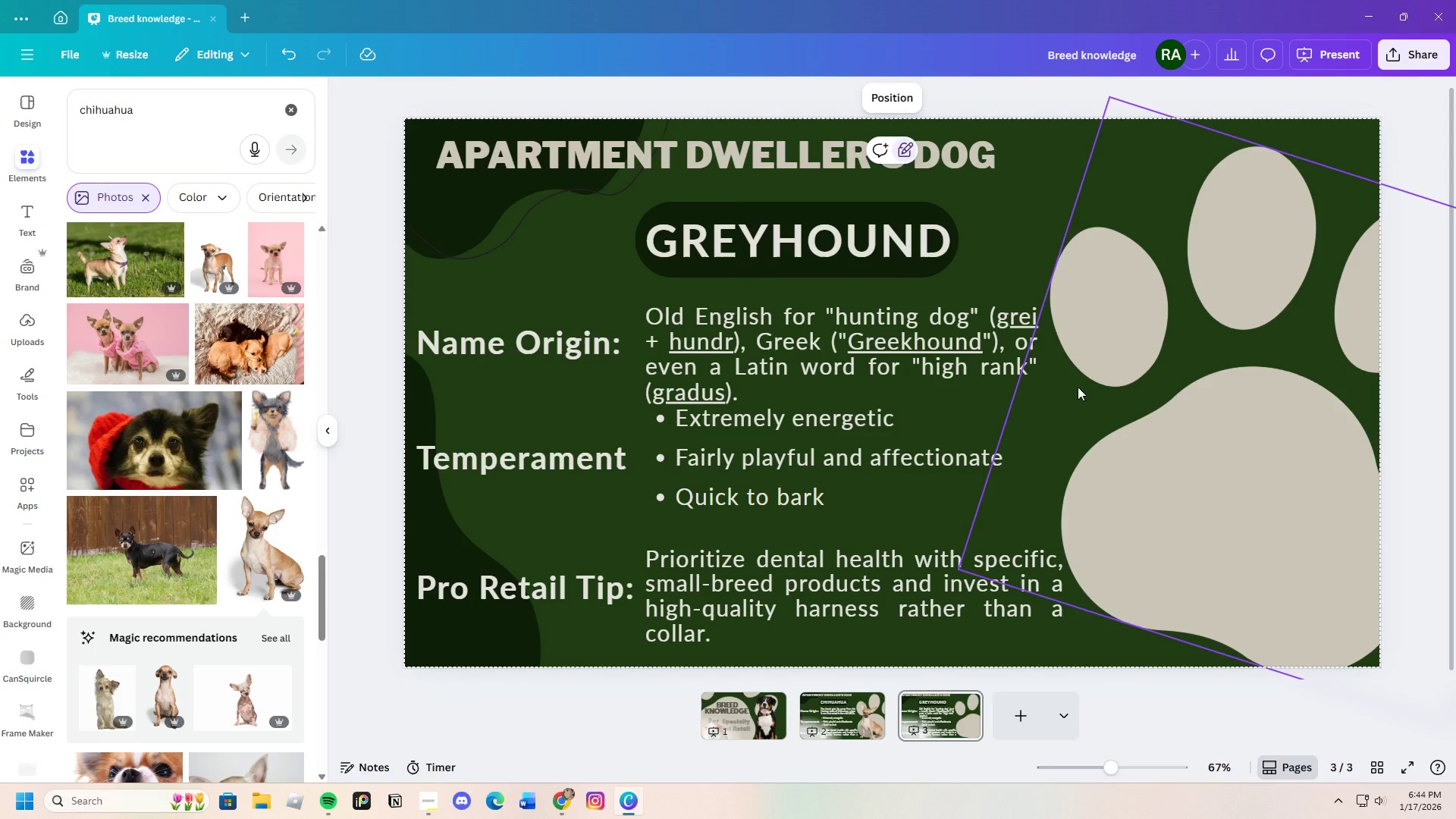 
left_click_drag(start_coordinate=[792, 338], to_coordinate=[795, 331])
 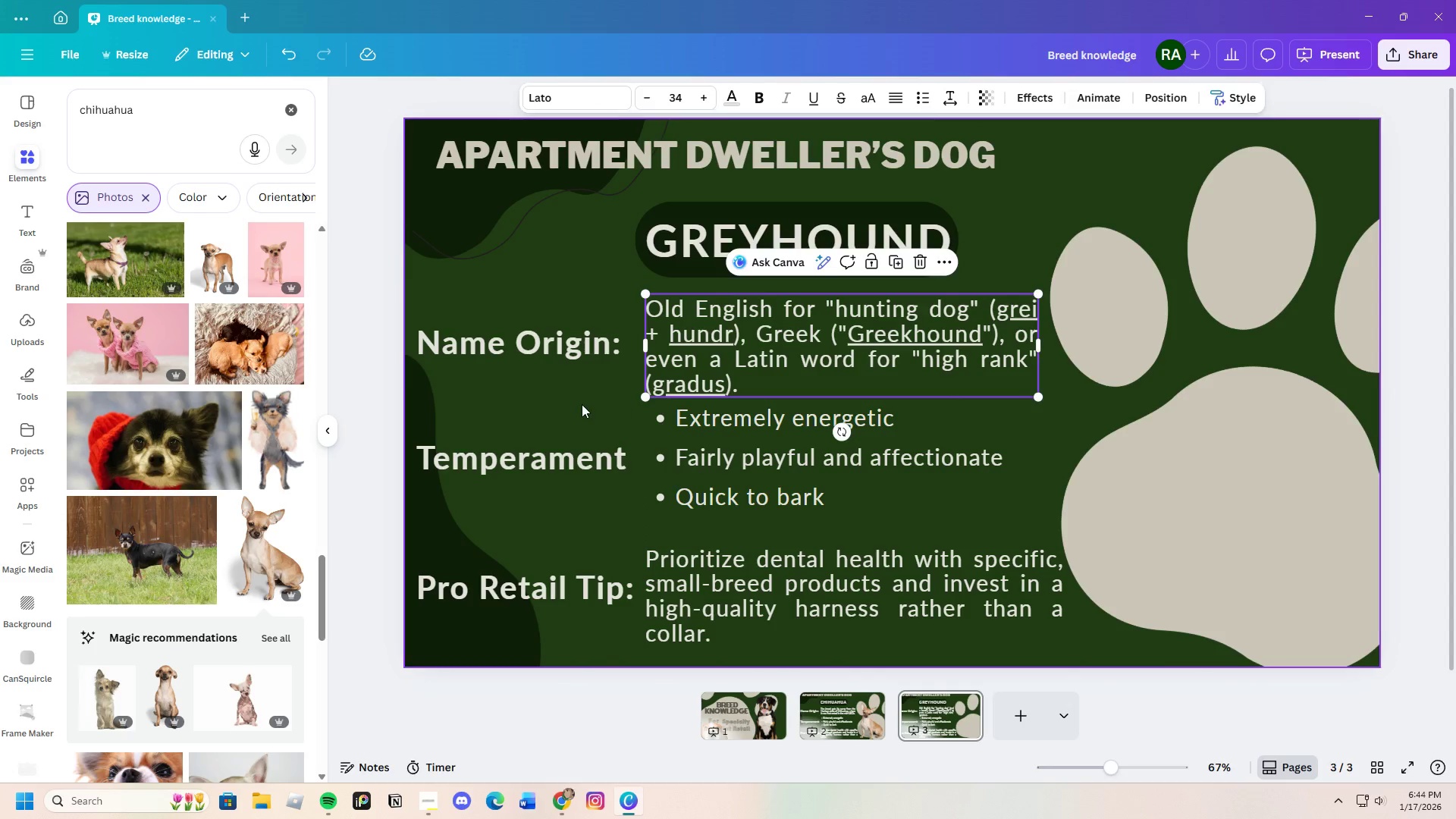 
left_click([582, 404])
 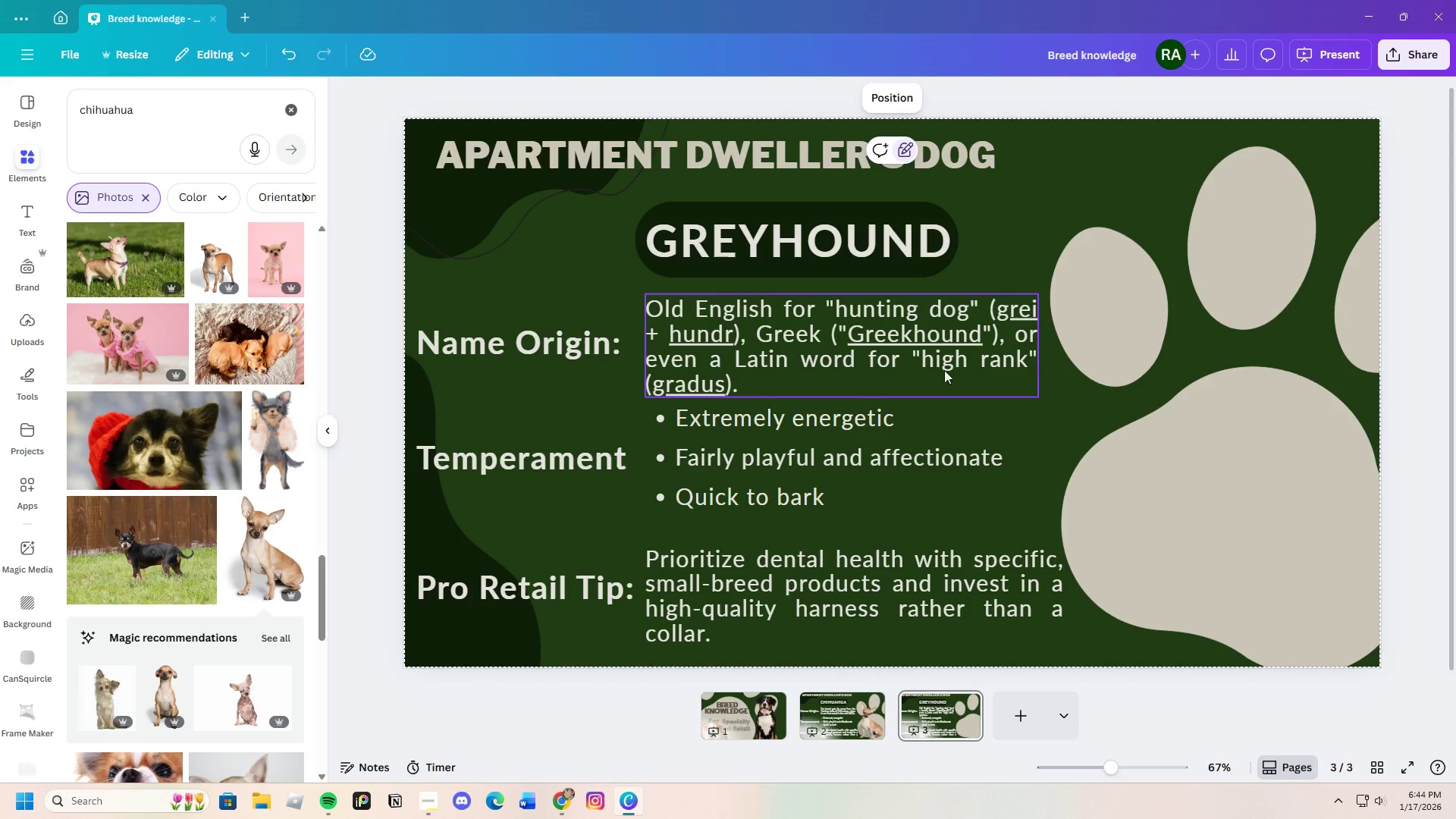 
wait(6.25)
 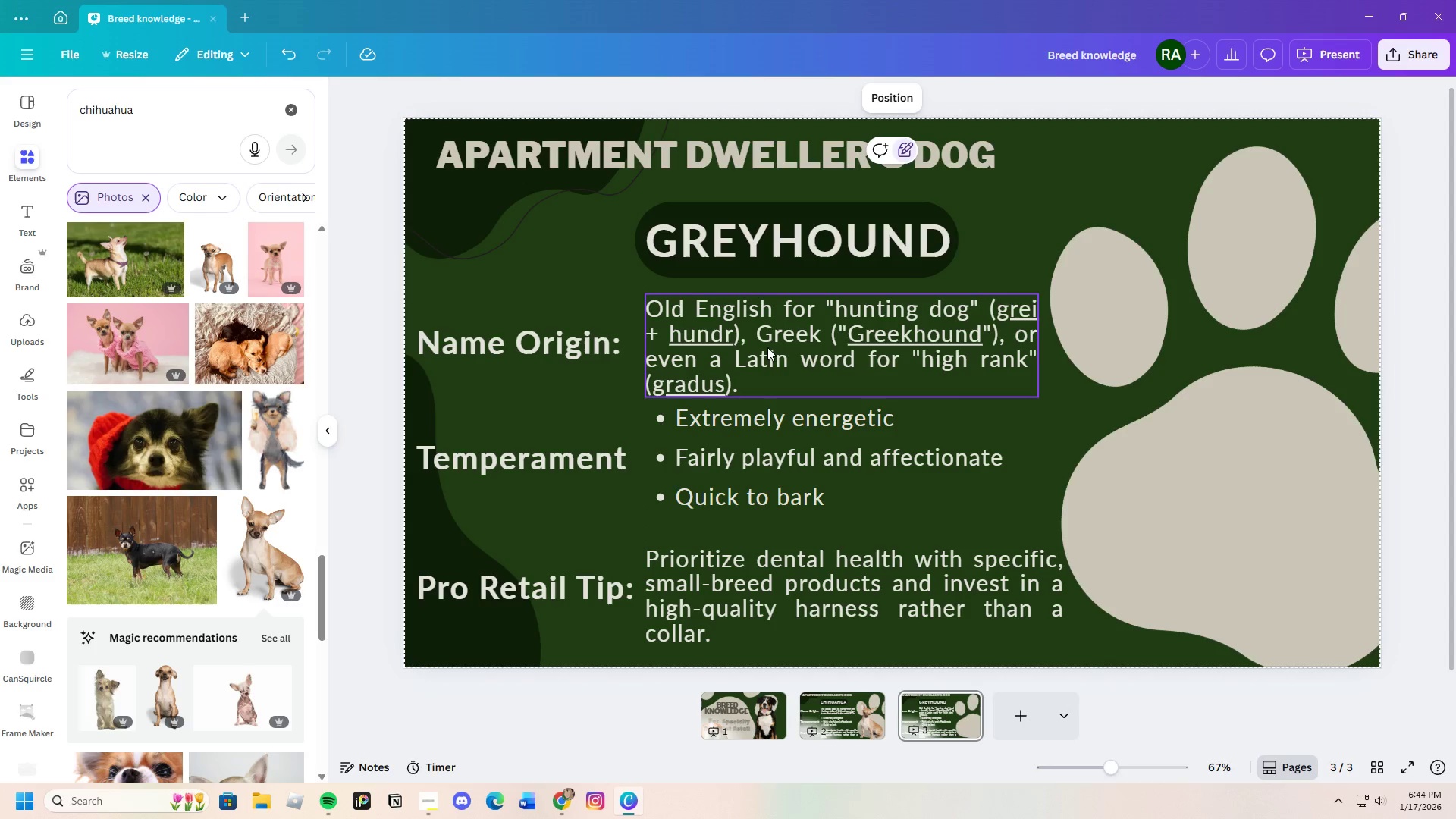 
left_click_drag(start_coordinate=[1280, 445], to_coordinate=[1367, 442])
 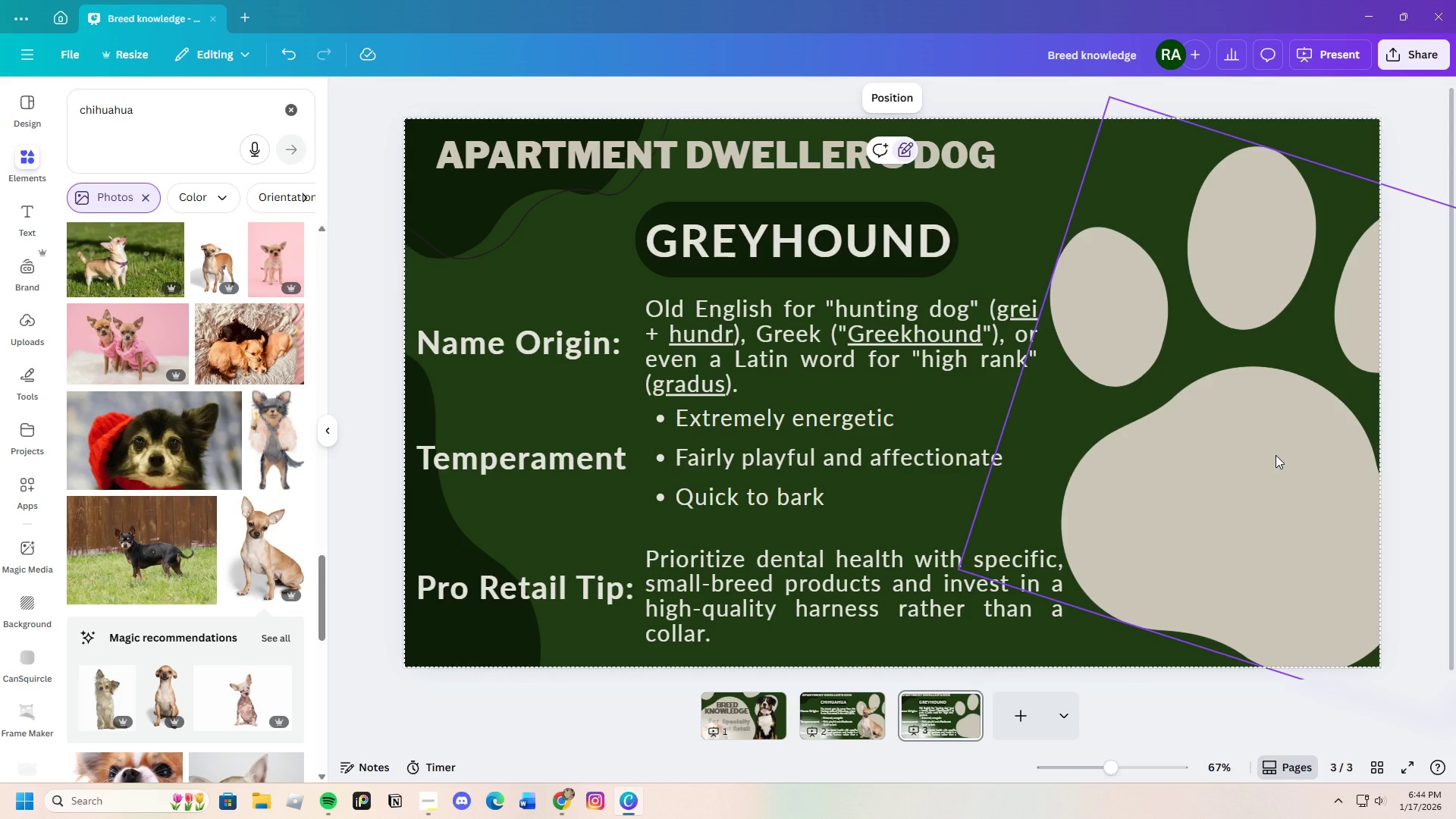 
left_click([1276, 455])
 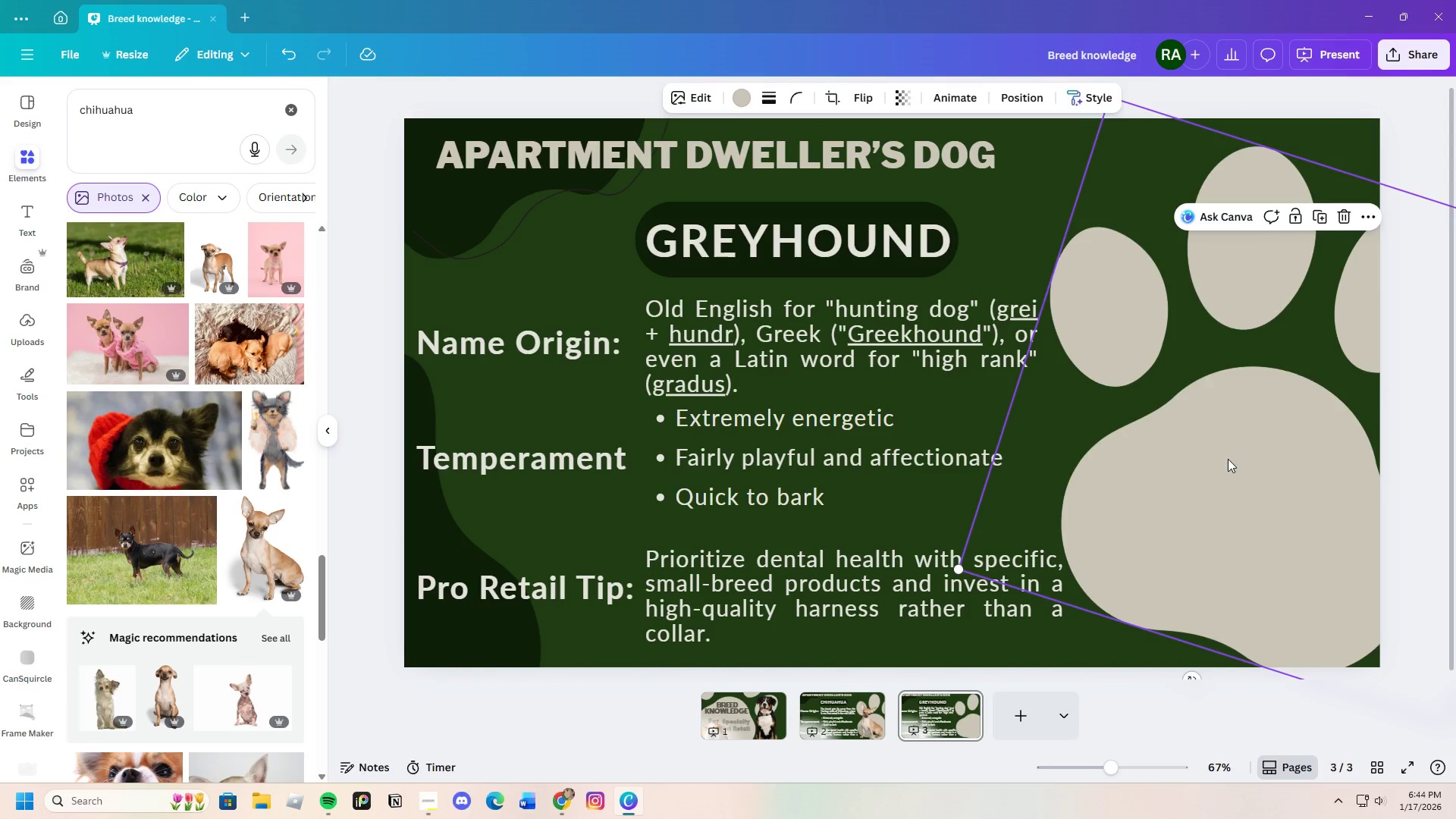 
left_click_drag(start_coordinate=[1228, 459], to_coordinate=[1317, 488])
 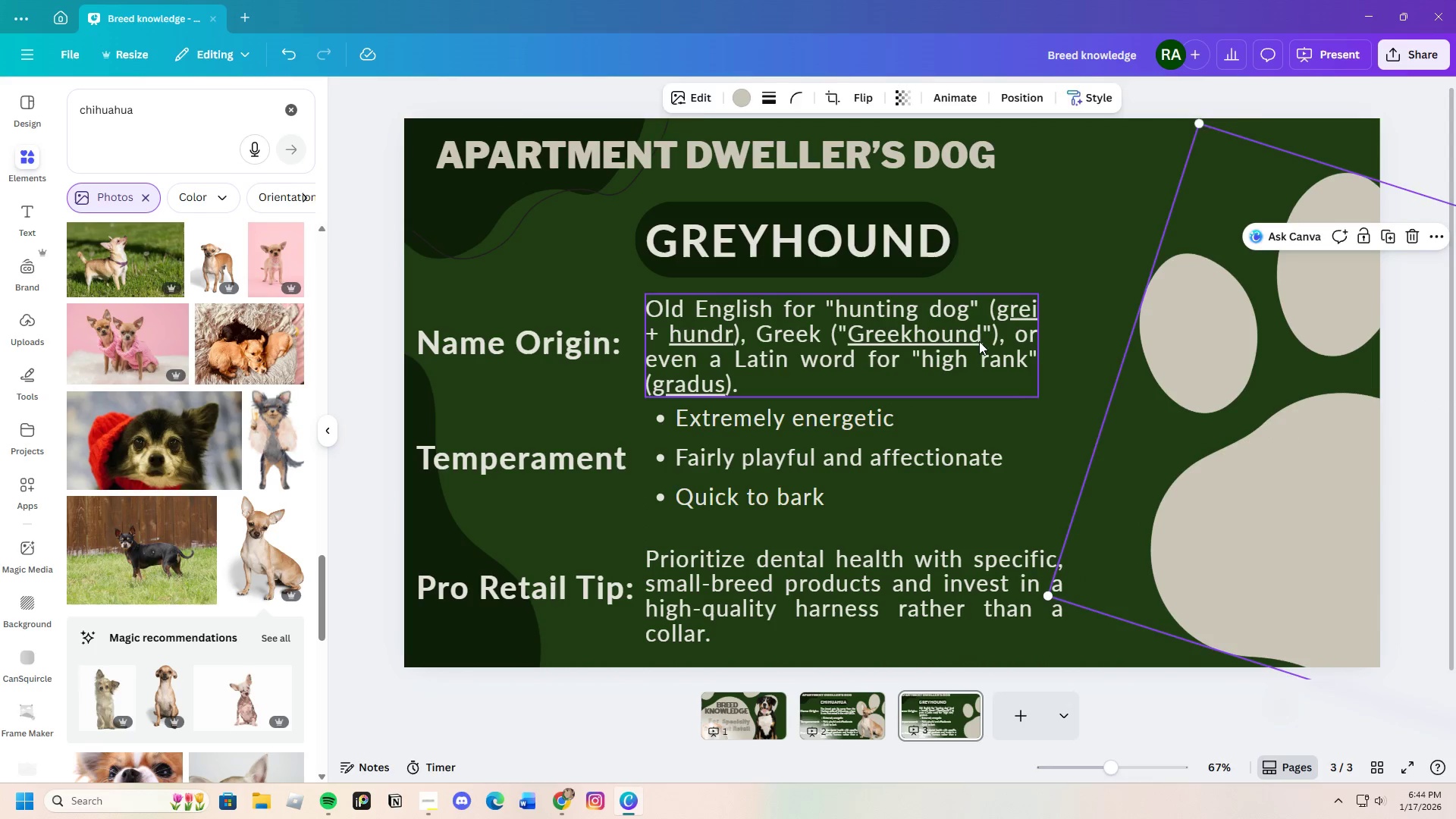 
left_click([973, 338])
 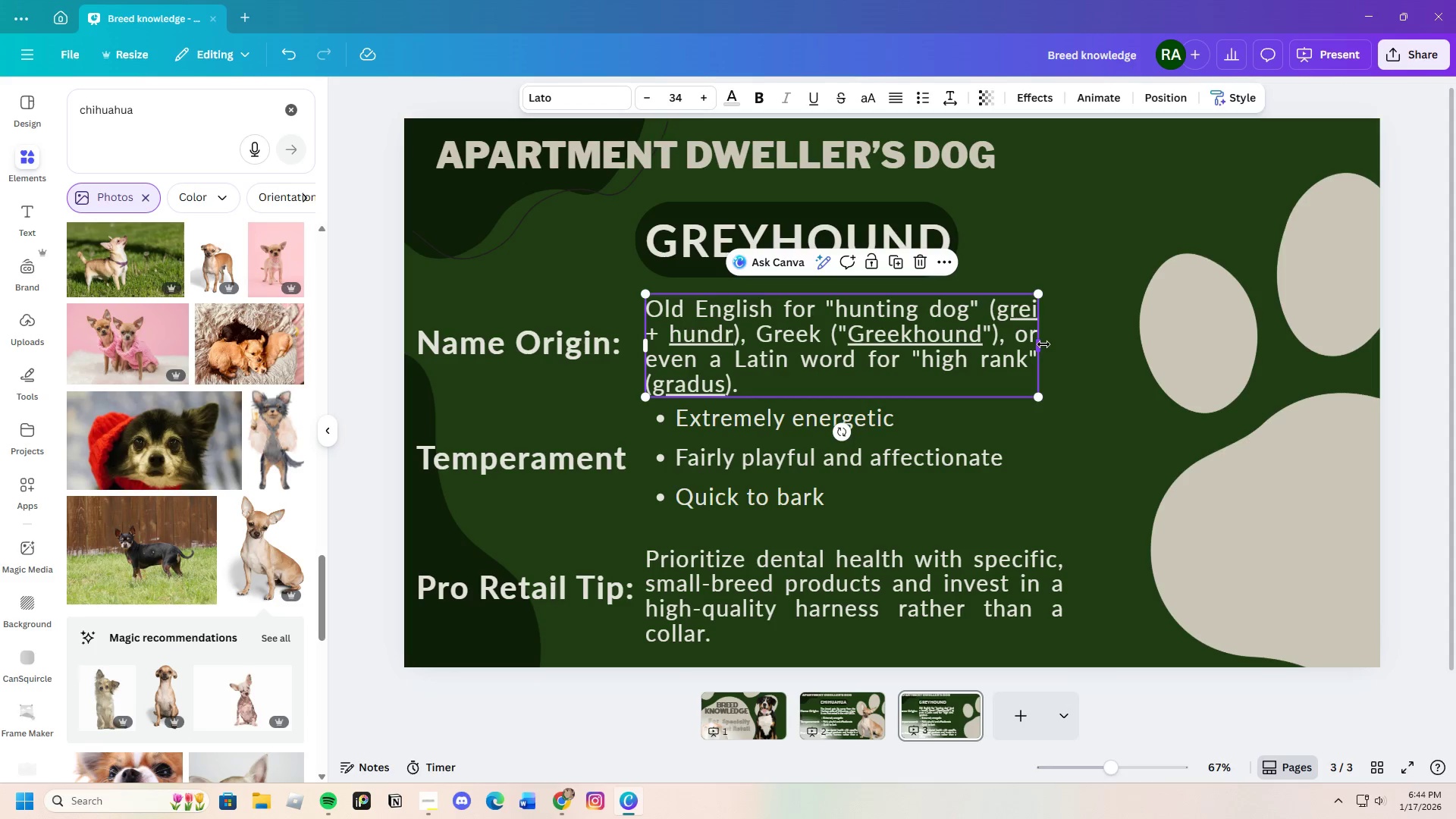 
left_click_drag(start_coordinate=[1043, 344], to_coordinate=[1075, 343])
 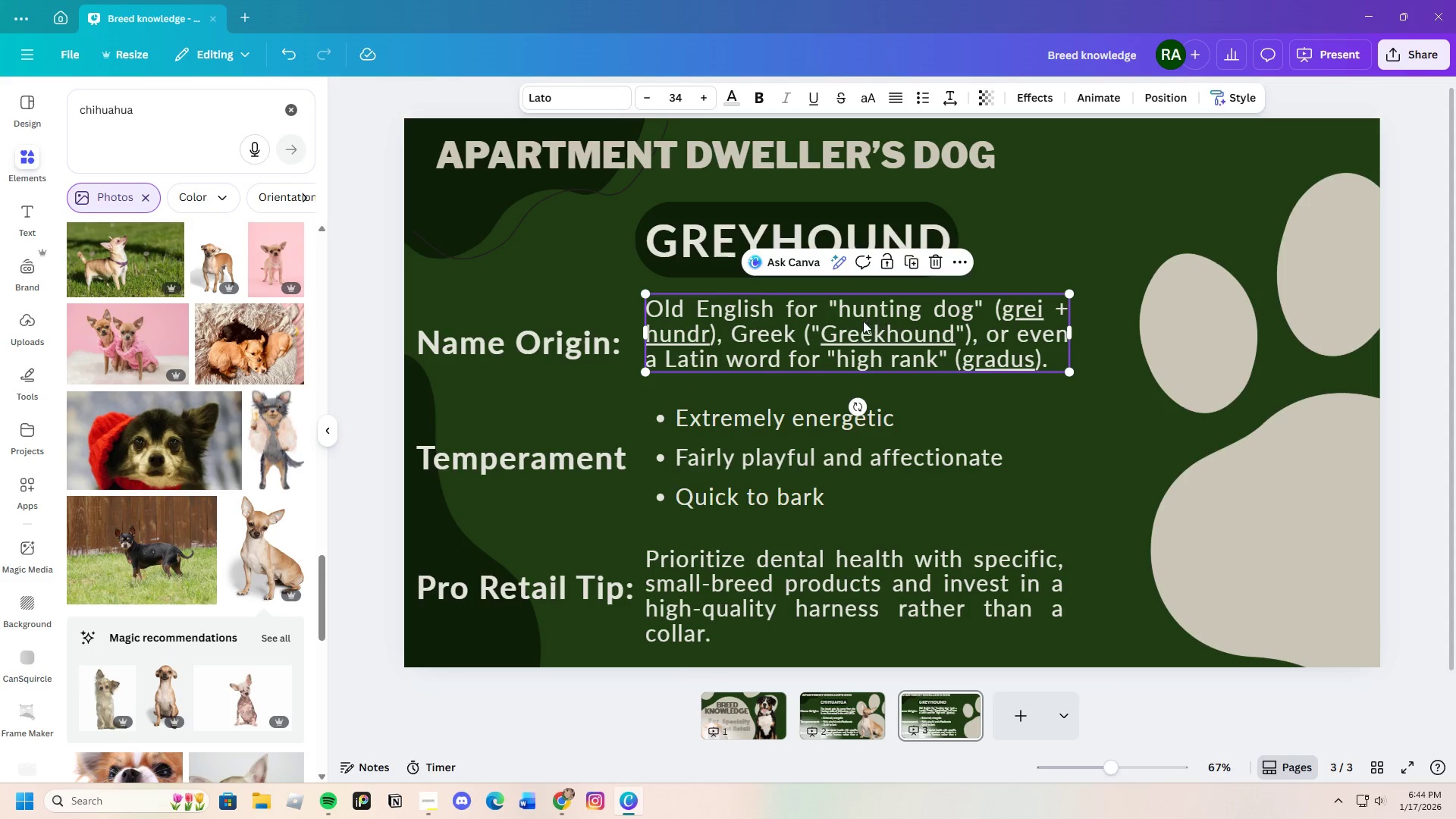 
left_click_drag(start_coordinate=[863, 321], to_coordinate=[864, 335])
 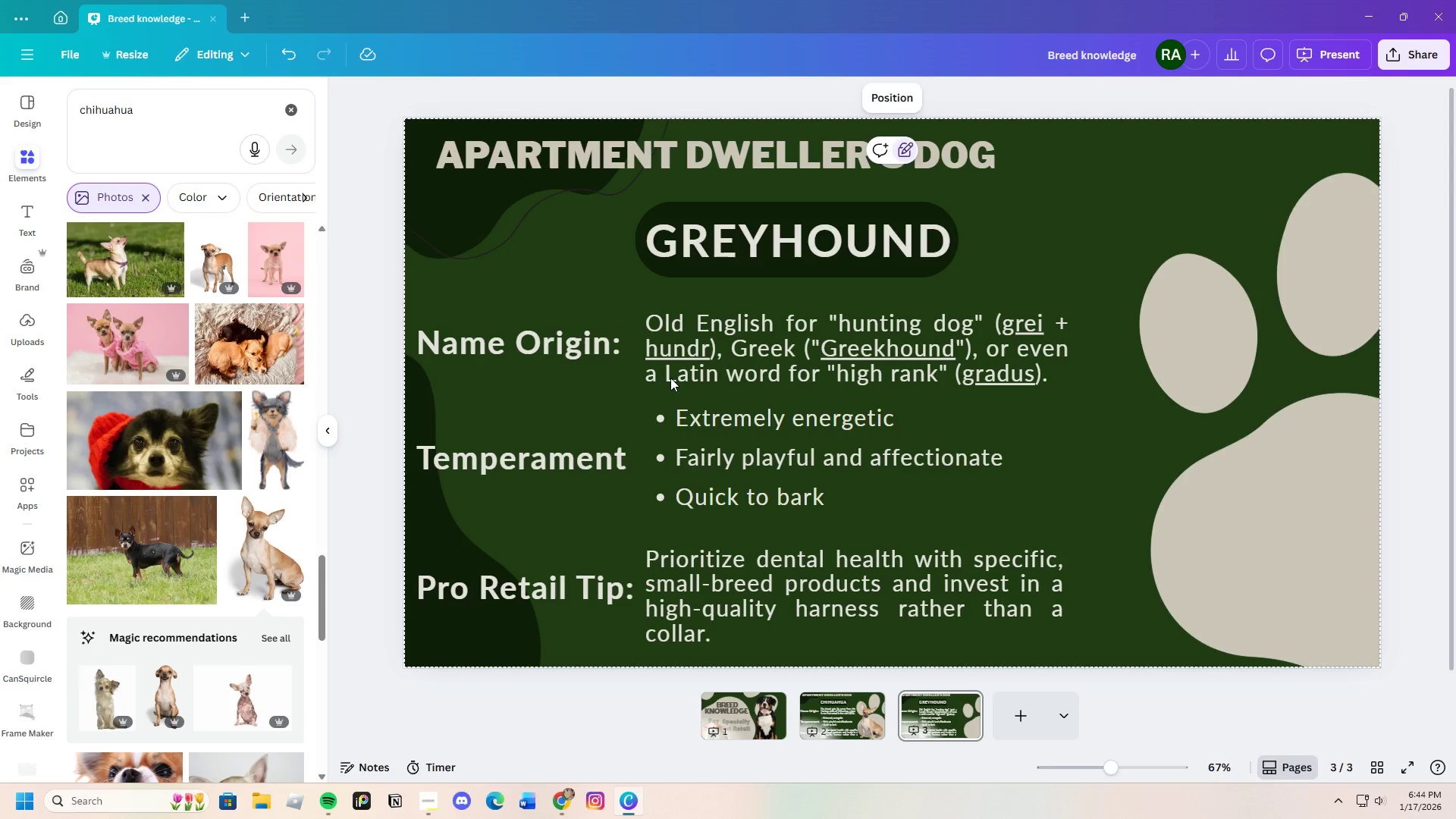 
left_click([1316, 483])
 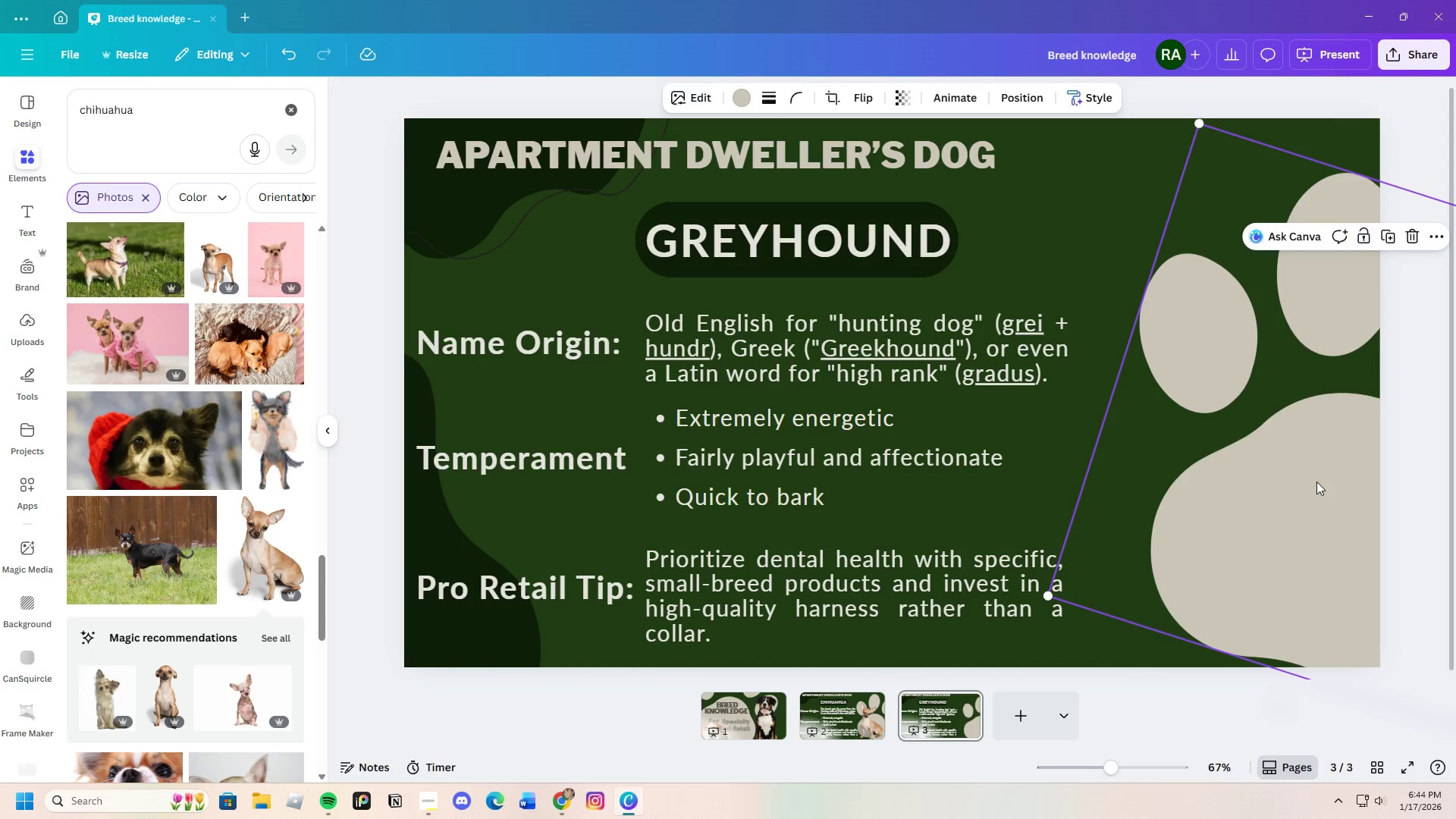 
left_click_drag(start_coordinate=[1316, 482], to_coordinate=[1254, 482])
 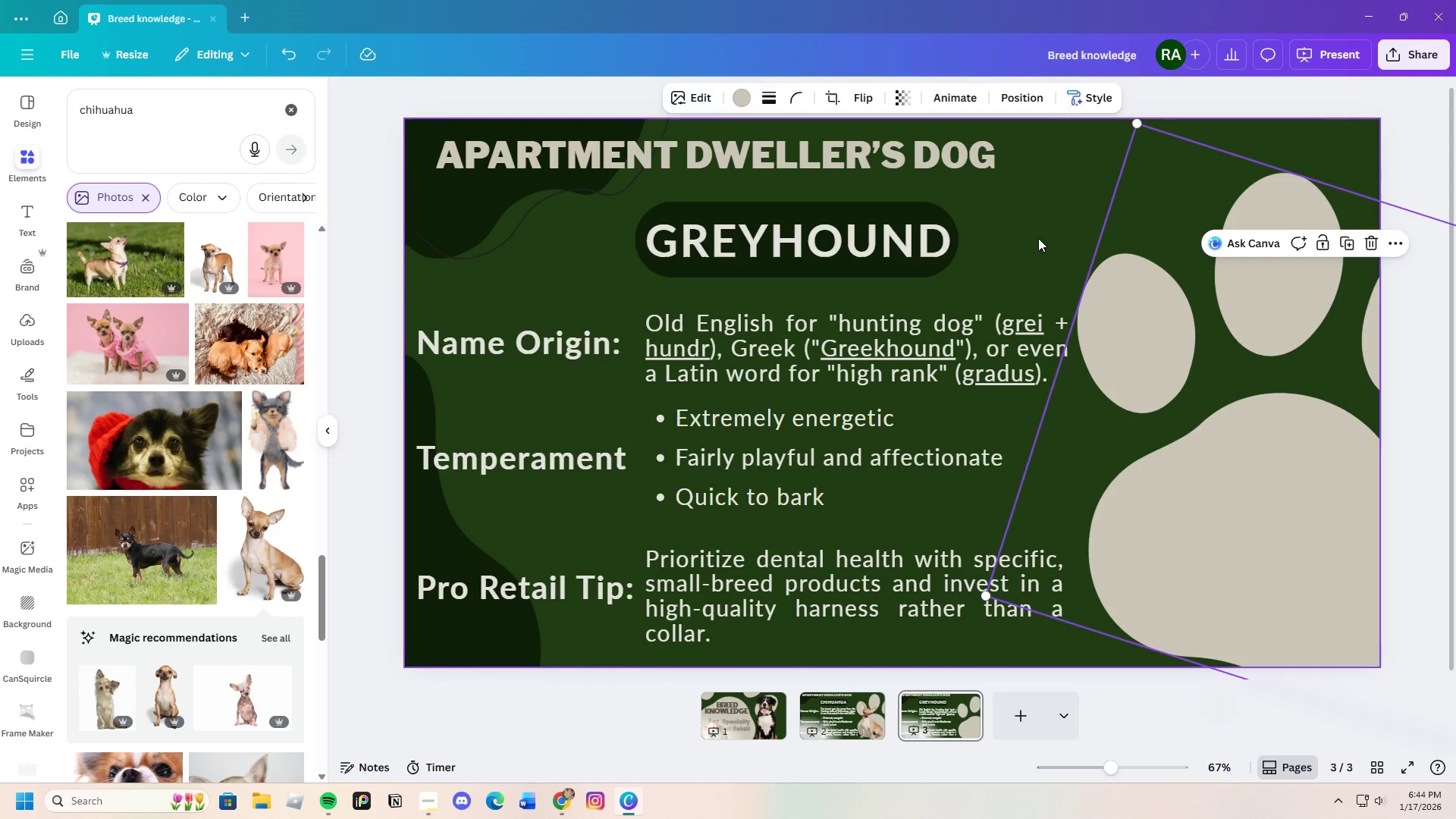 
left_click([1038, 238])
 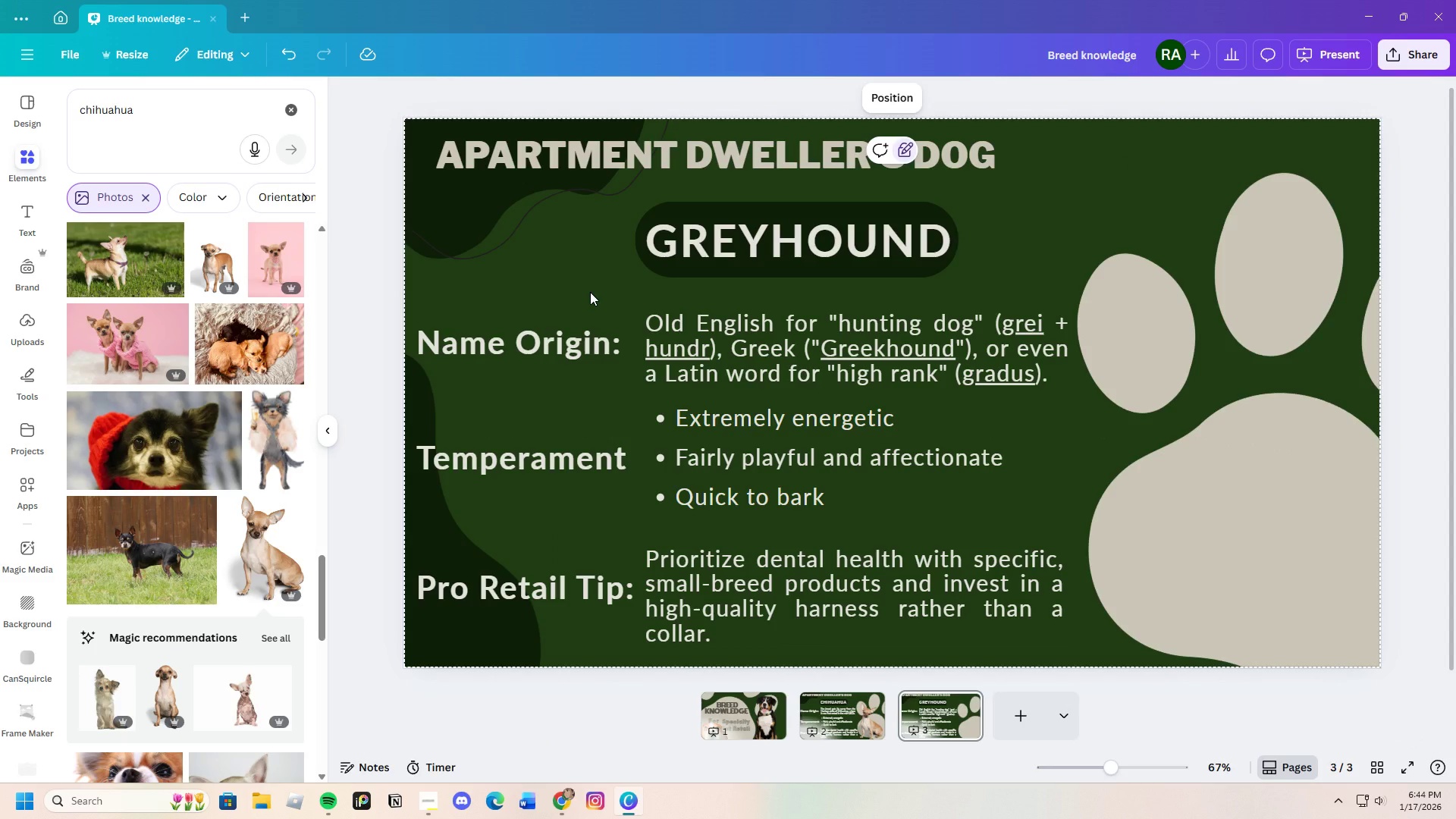 
wait(12.38)
 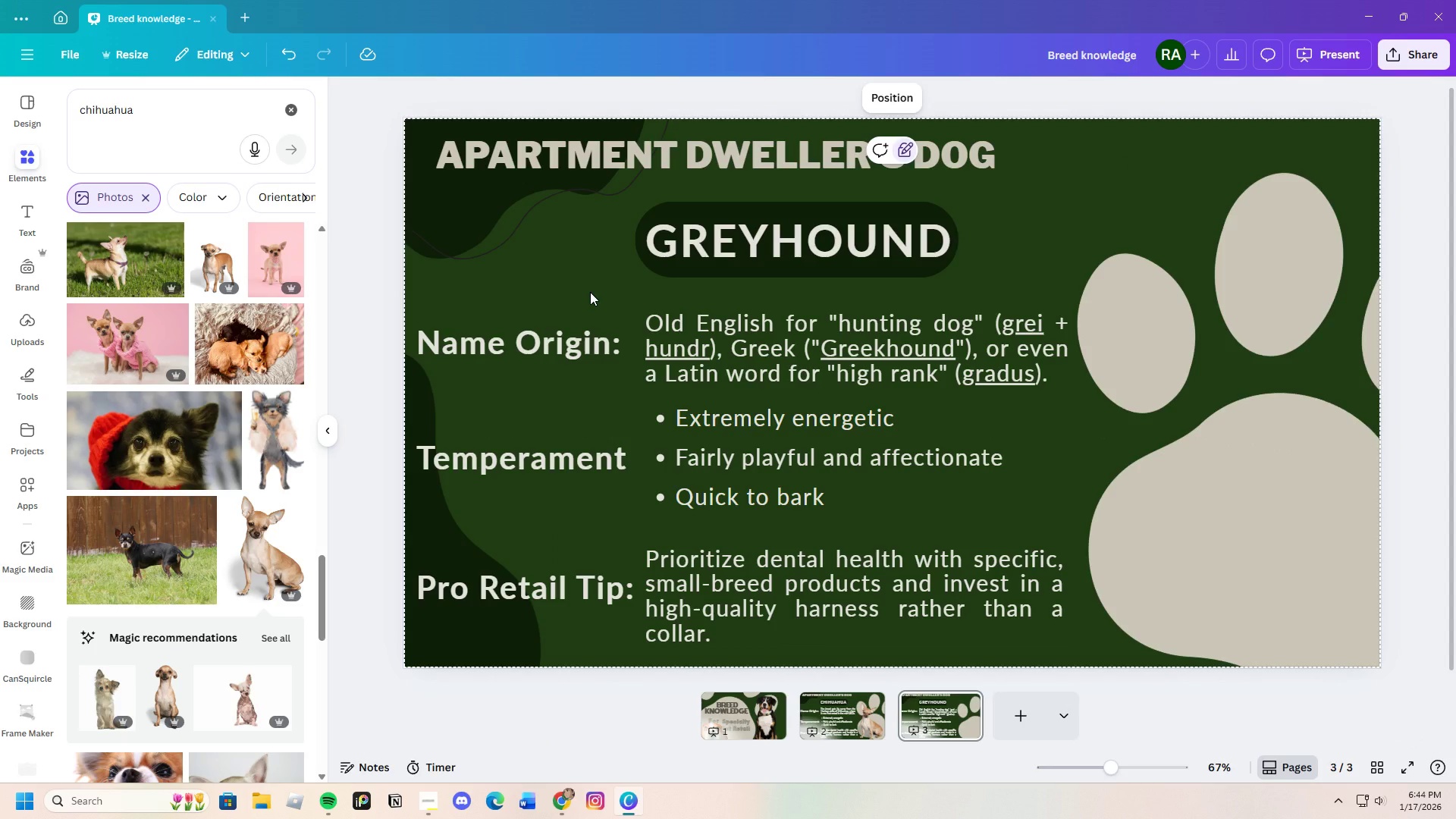 
left_click([560, 797])
 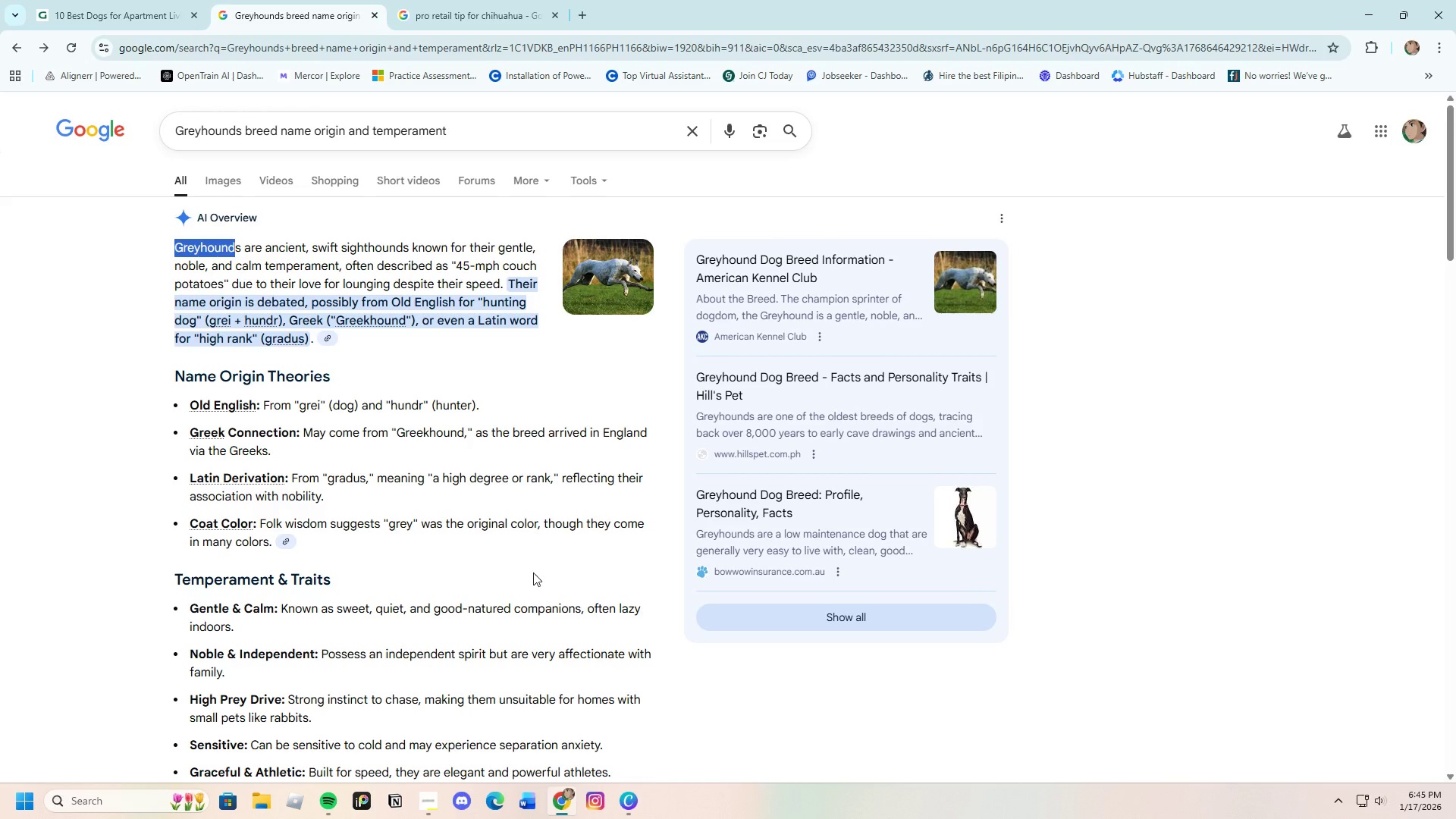 
scroll: coordinate [388, 497], scroll_direction: down, amount: 13.0
 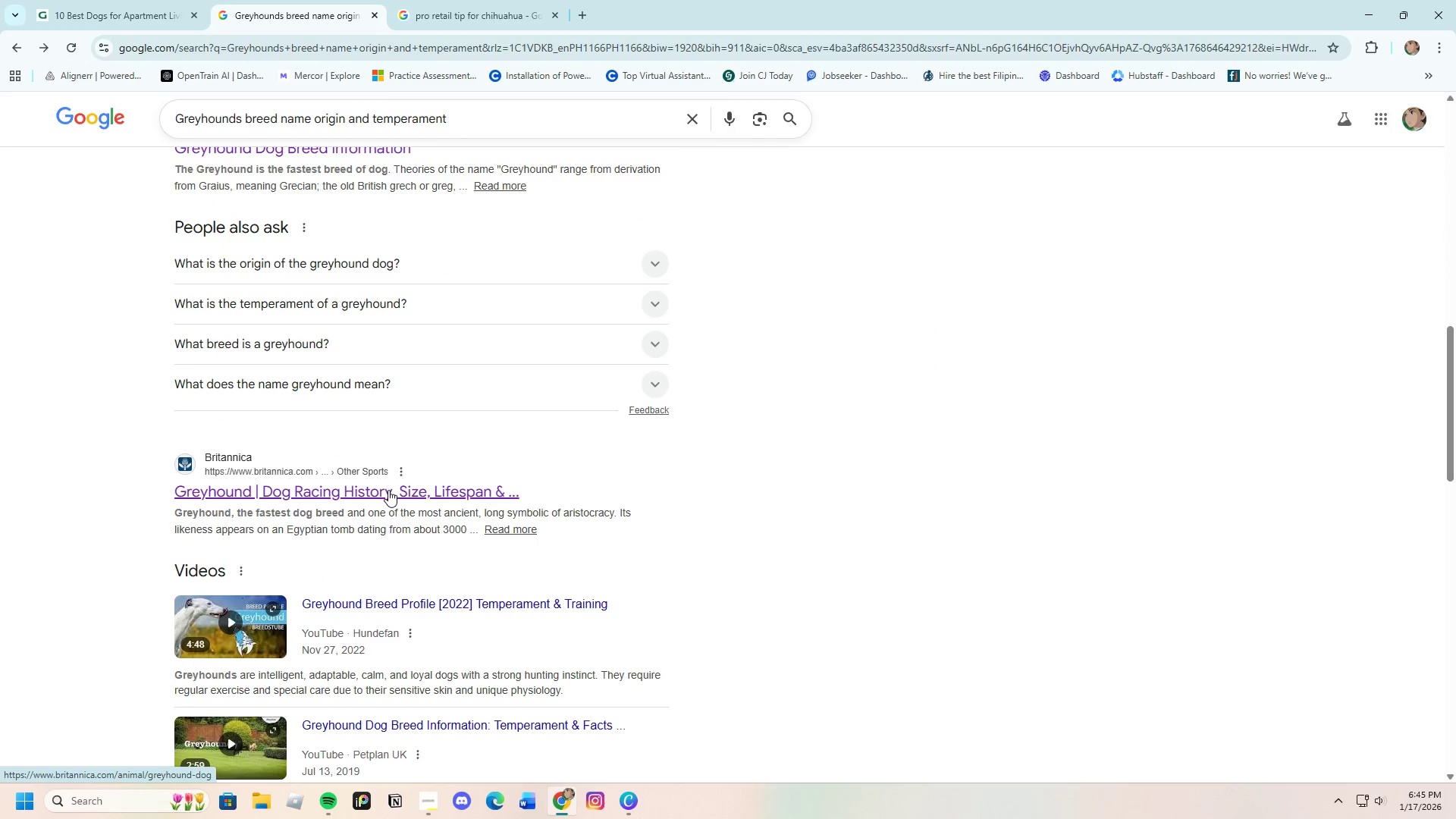 
left_click([388, 490])
 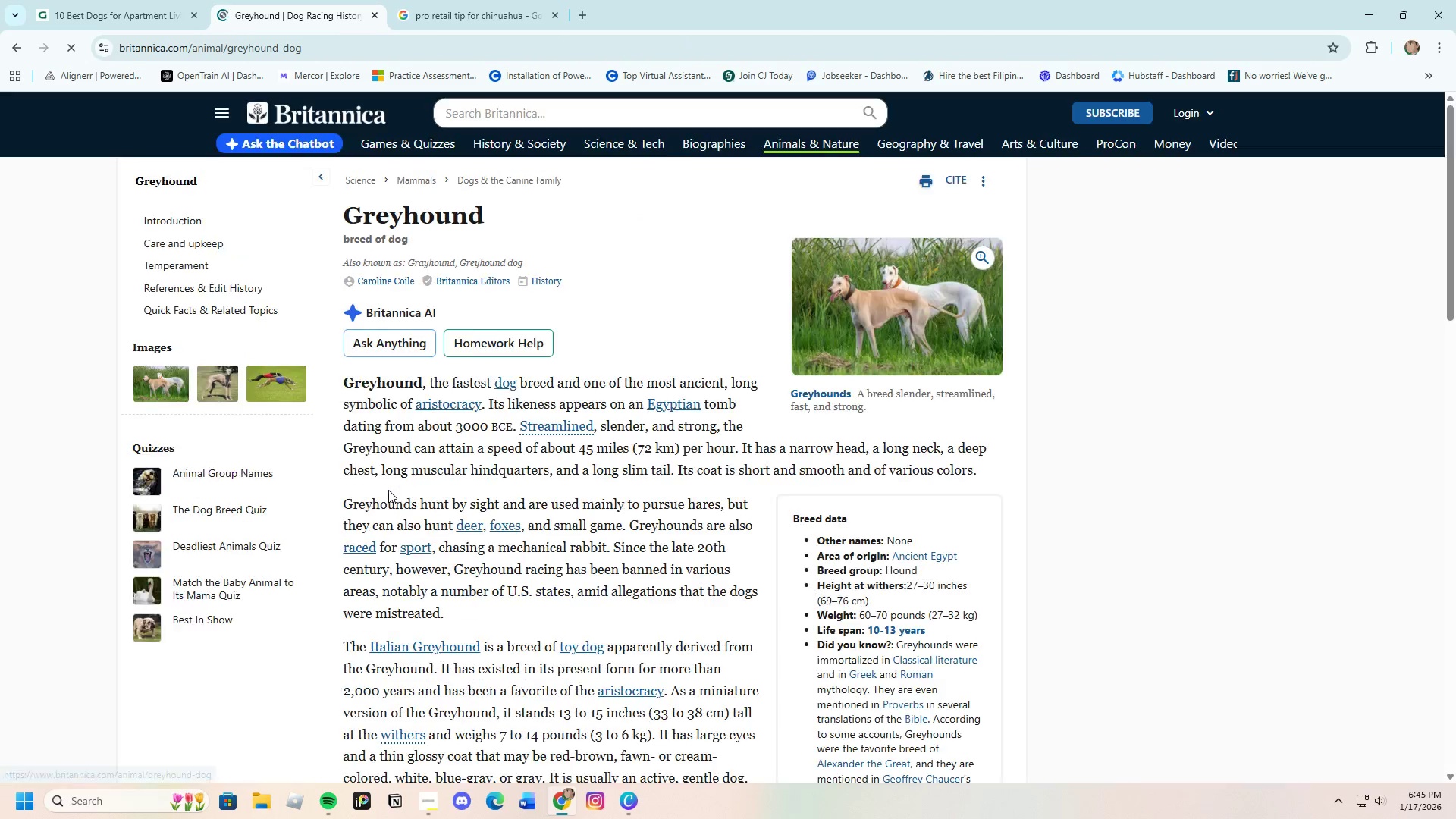 
scroll: coordinate [388, 490], scroll_direction: down, amount: 4.0
 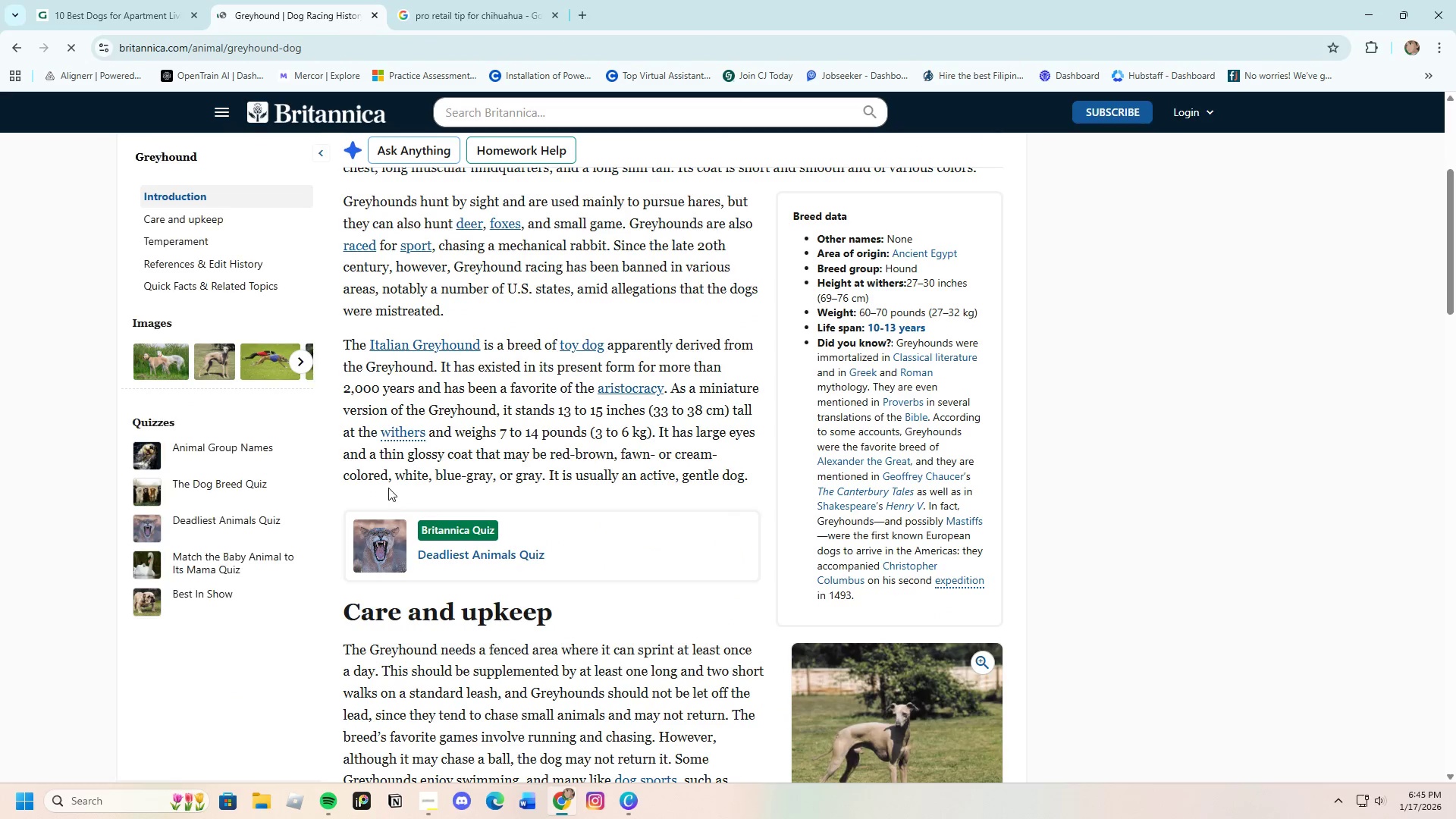 
scroll: coordinate [388, 485], scroll_direction: up, amount: 1.0
 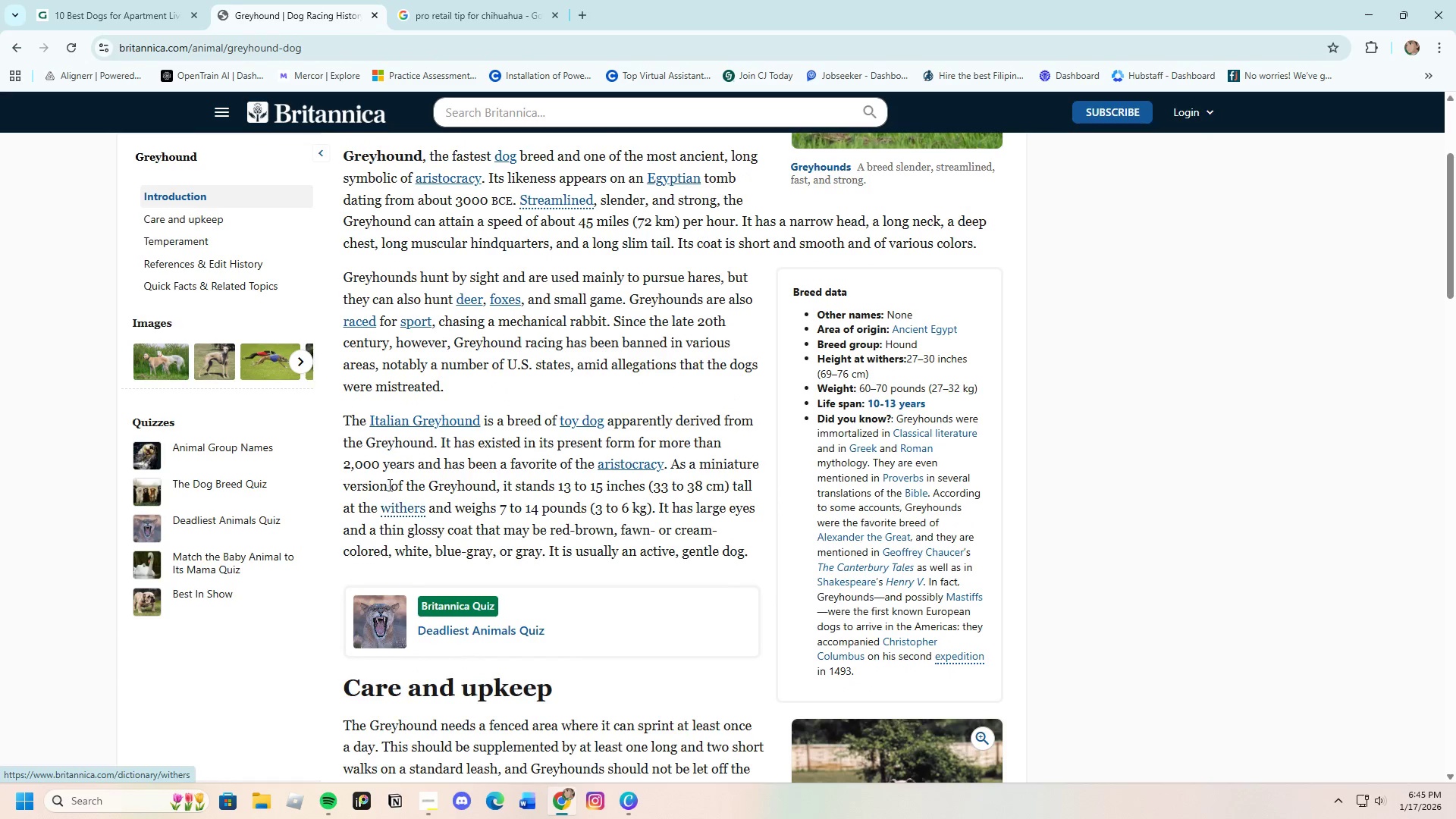 
scroll: coordinate [388, 485], scroll_direction: down, amount: 12.0
 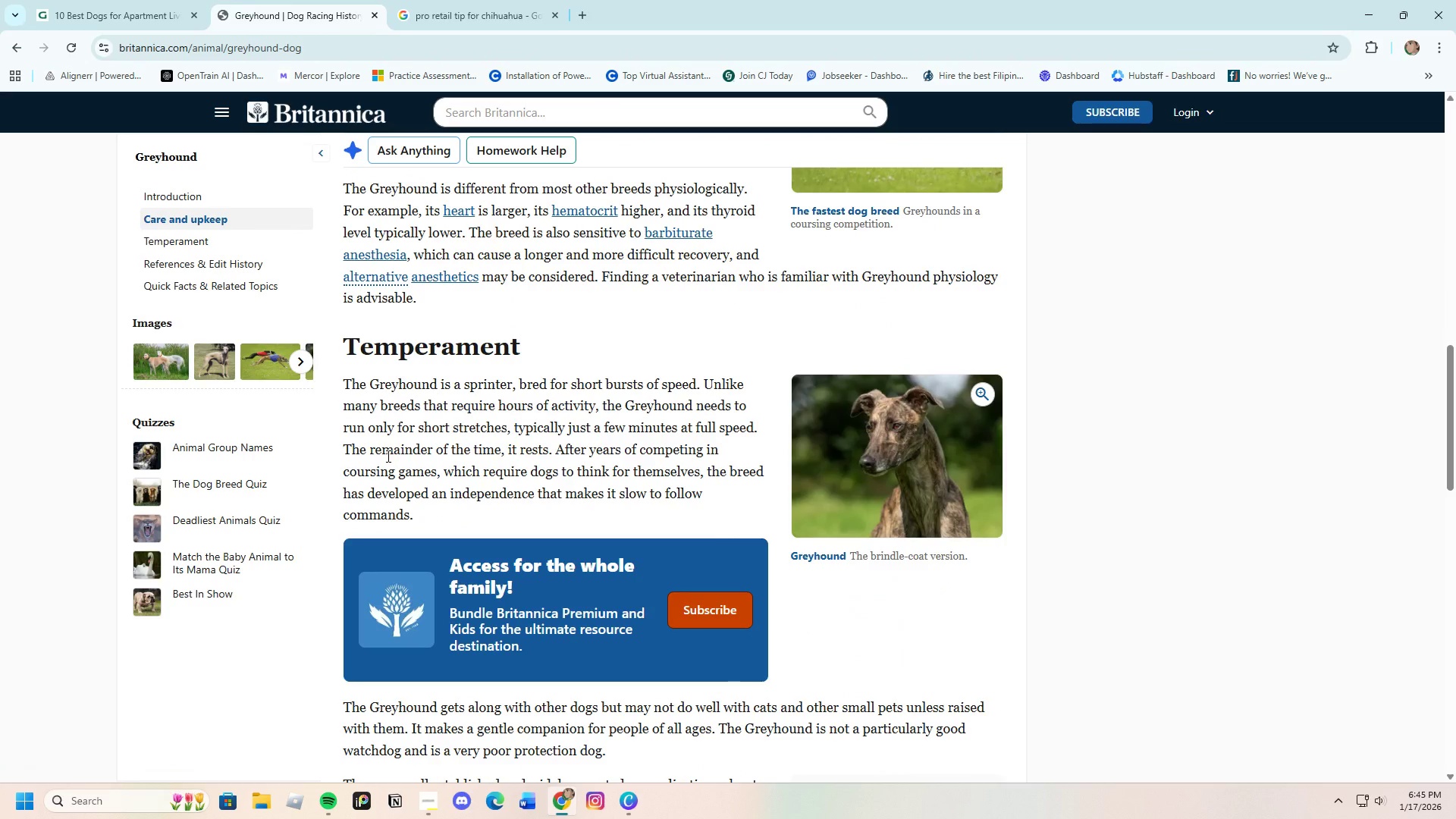 
wait(17.12)
 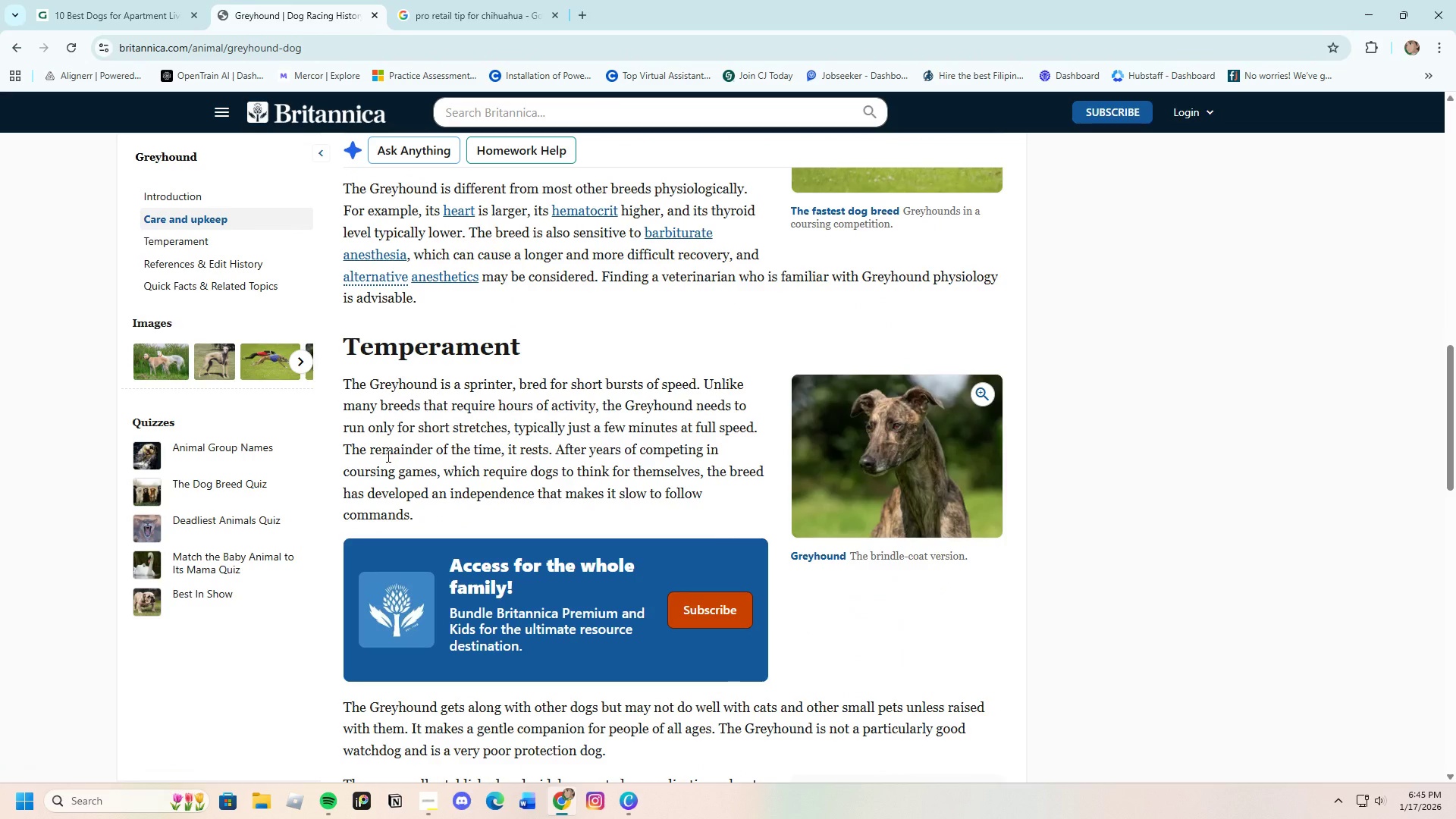 
left_click_drag(start_coordinate=[454, 387], to_coordinate=[698, 385])
 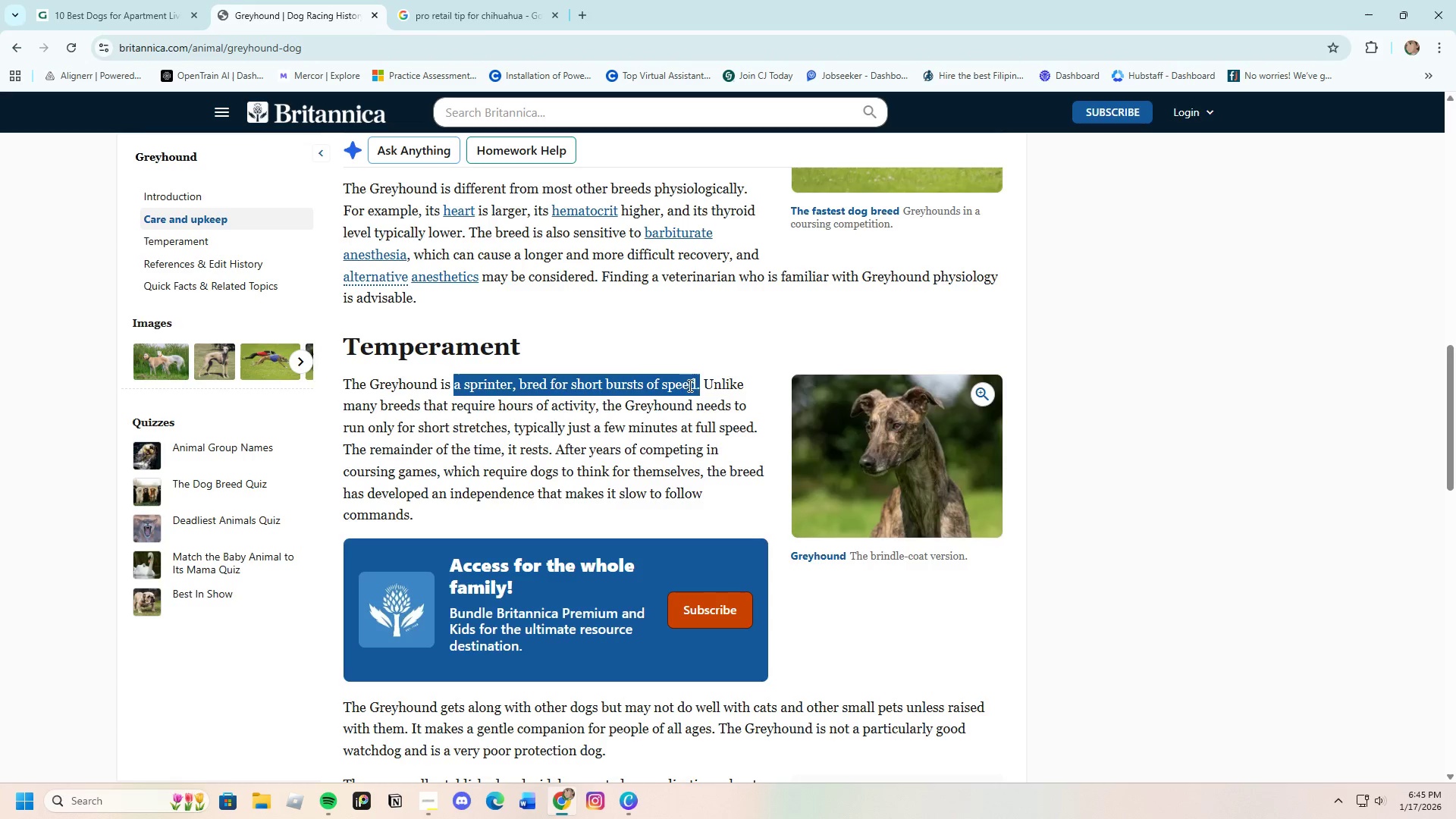 
right_click([689, 385])
 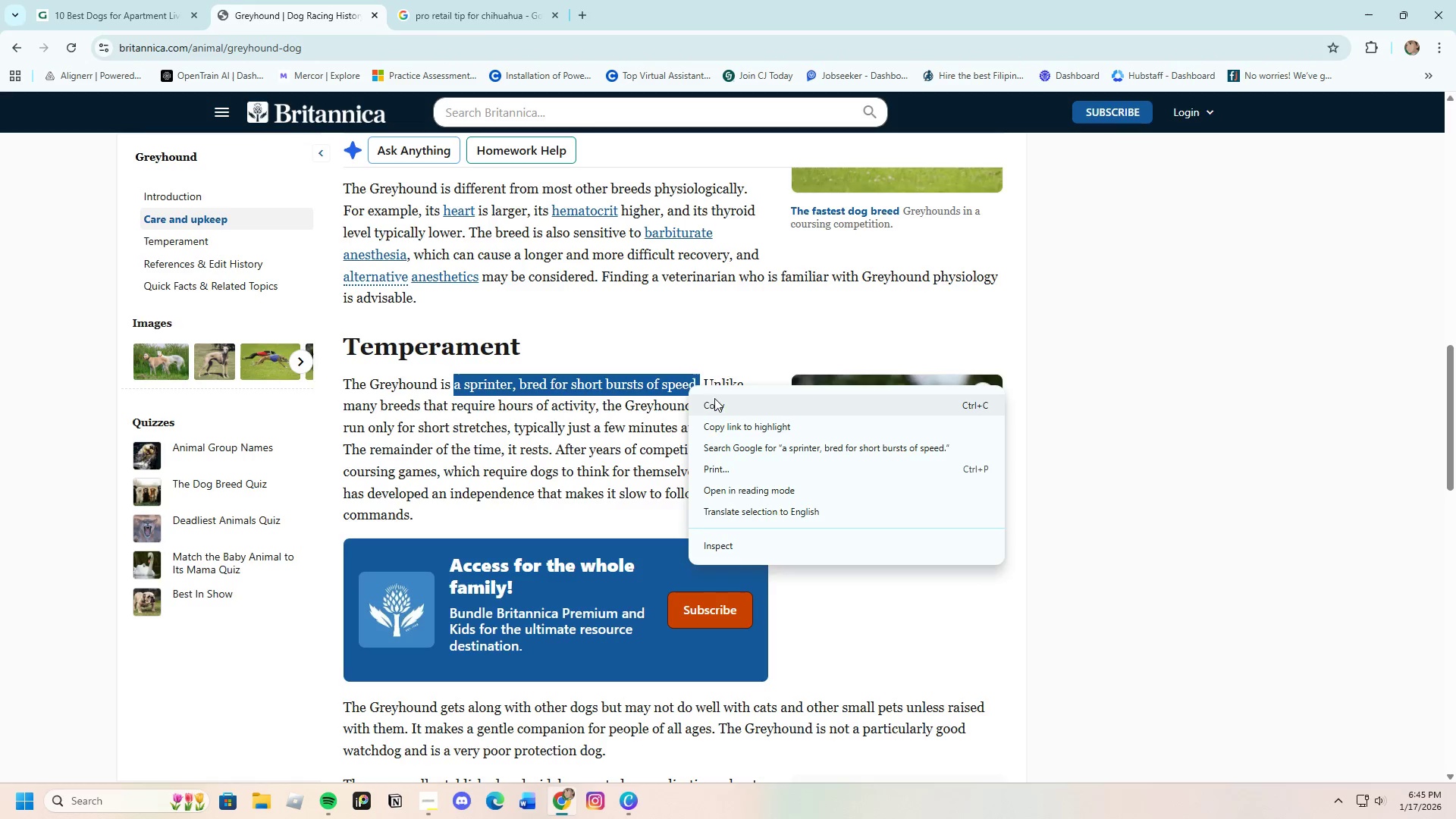 
left_click([715, 399])
 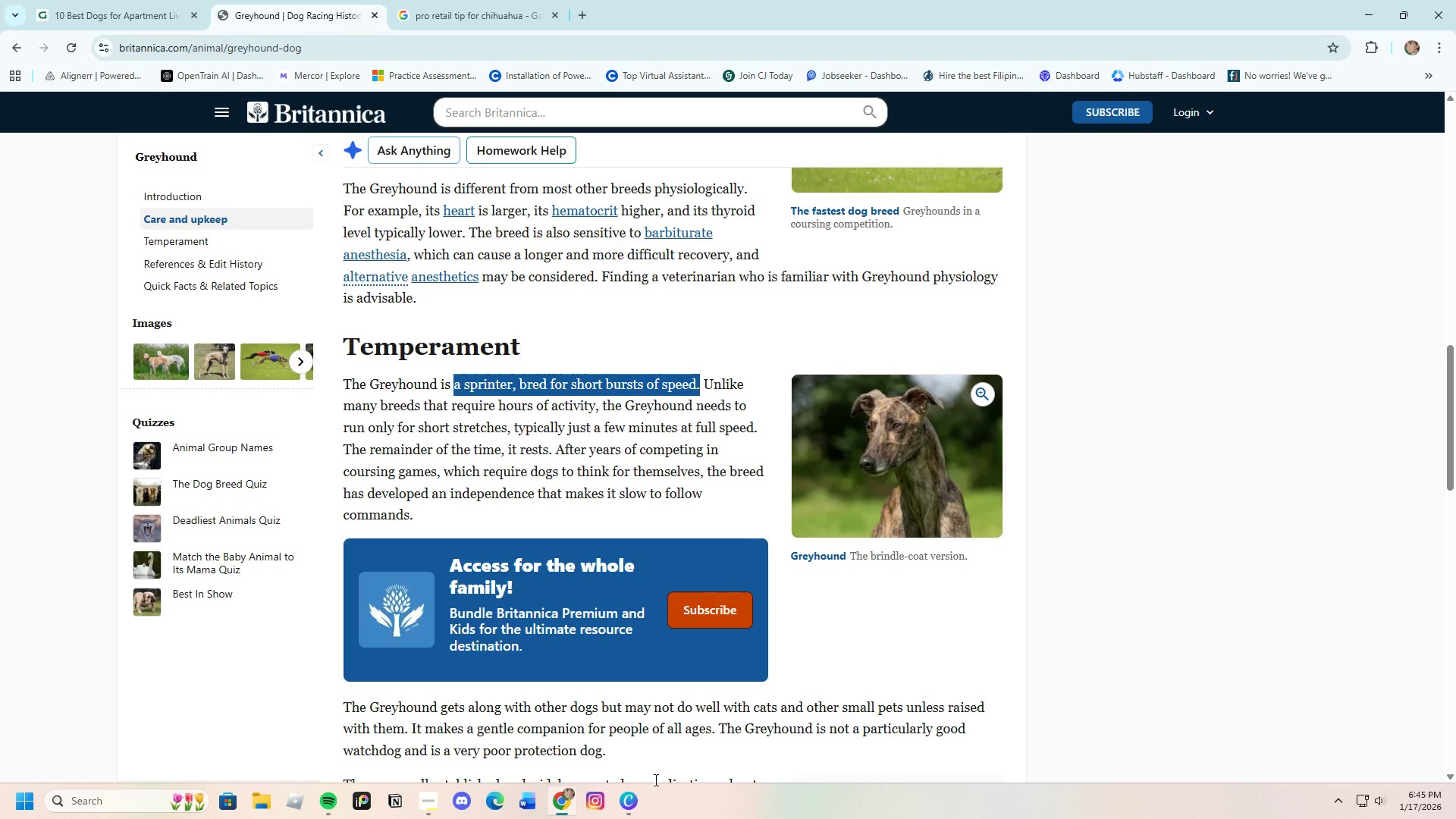 
left_click([627, 810])
 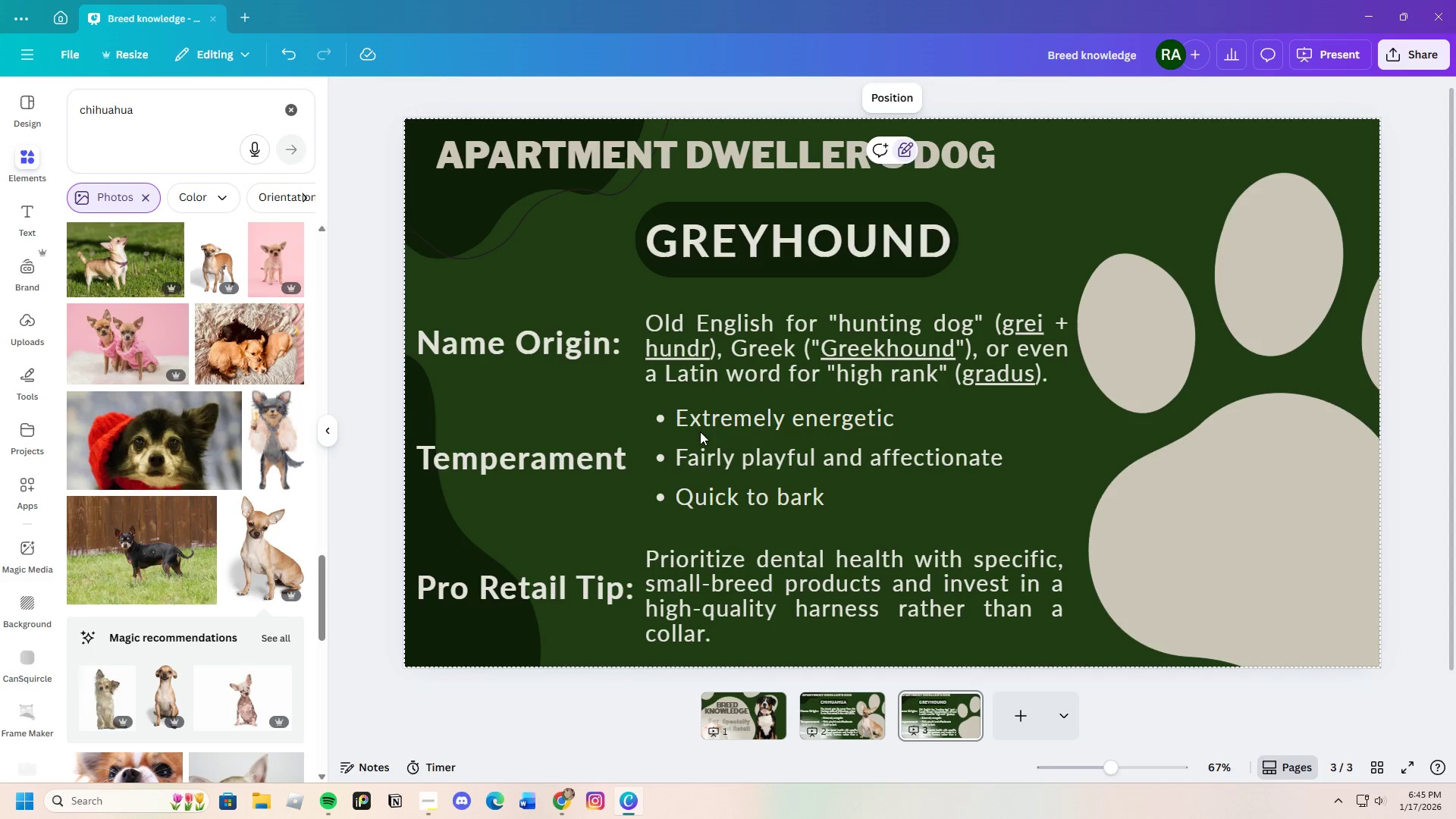 
left_click([728, 422])
 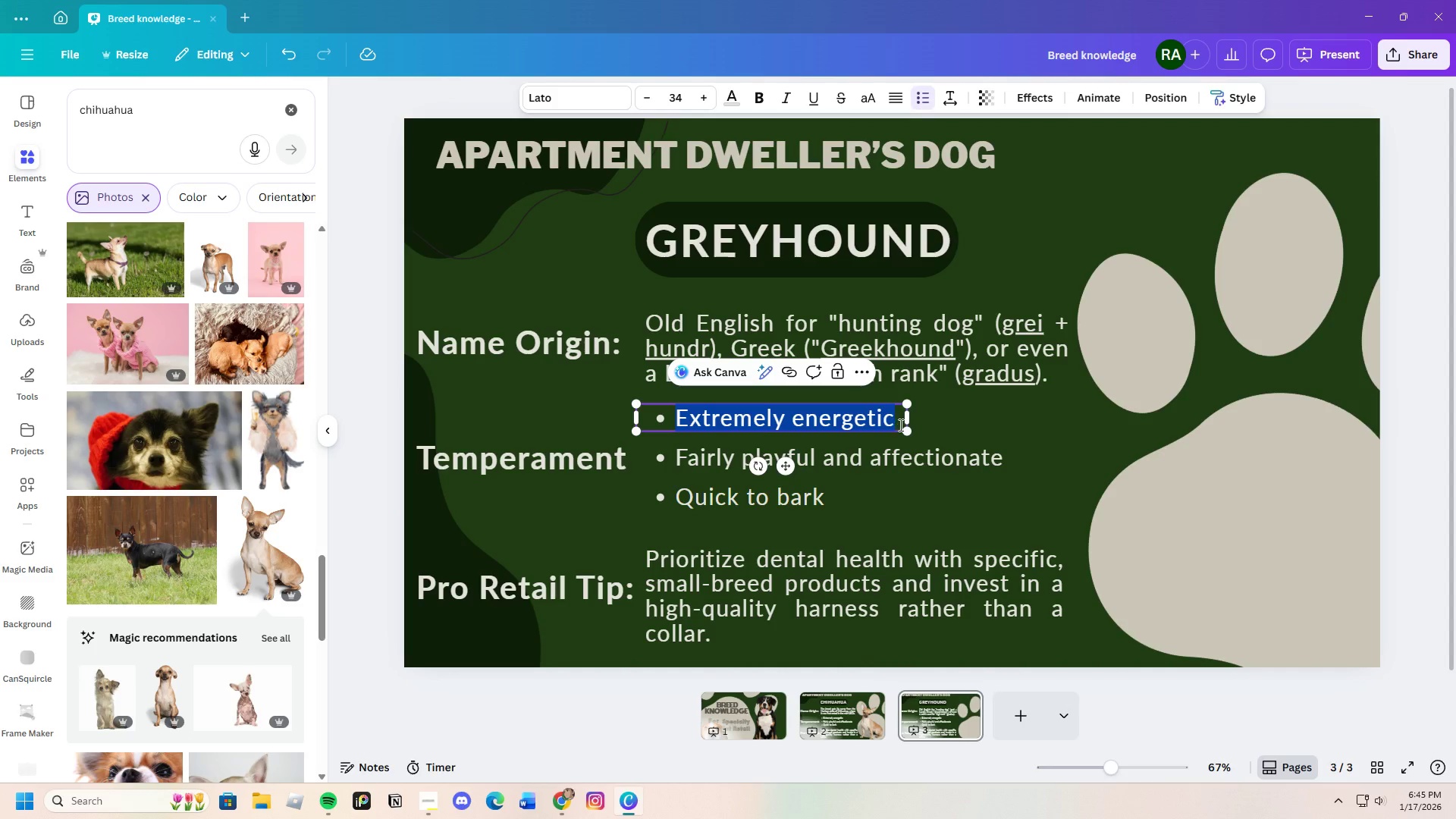 
key(Backspace)
 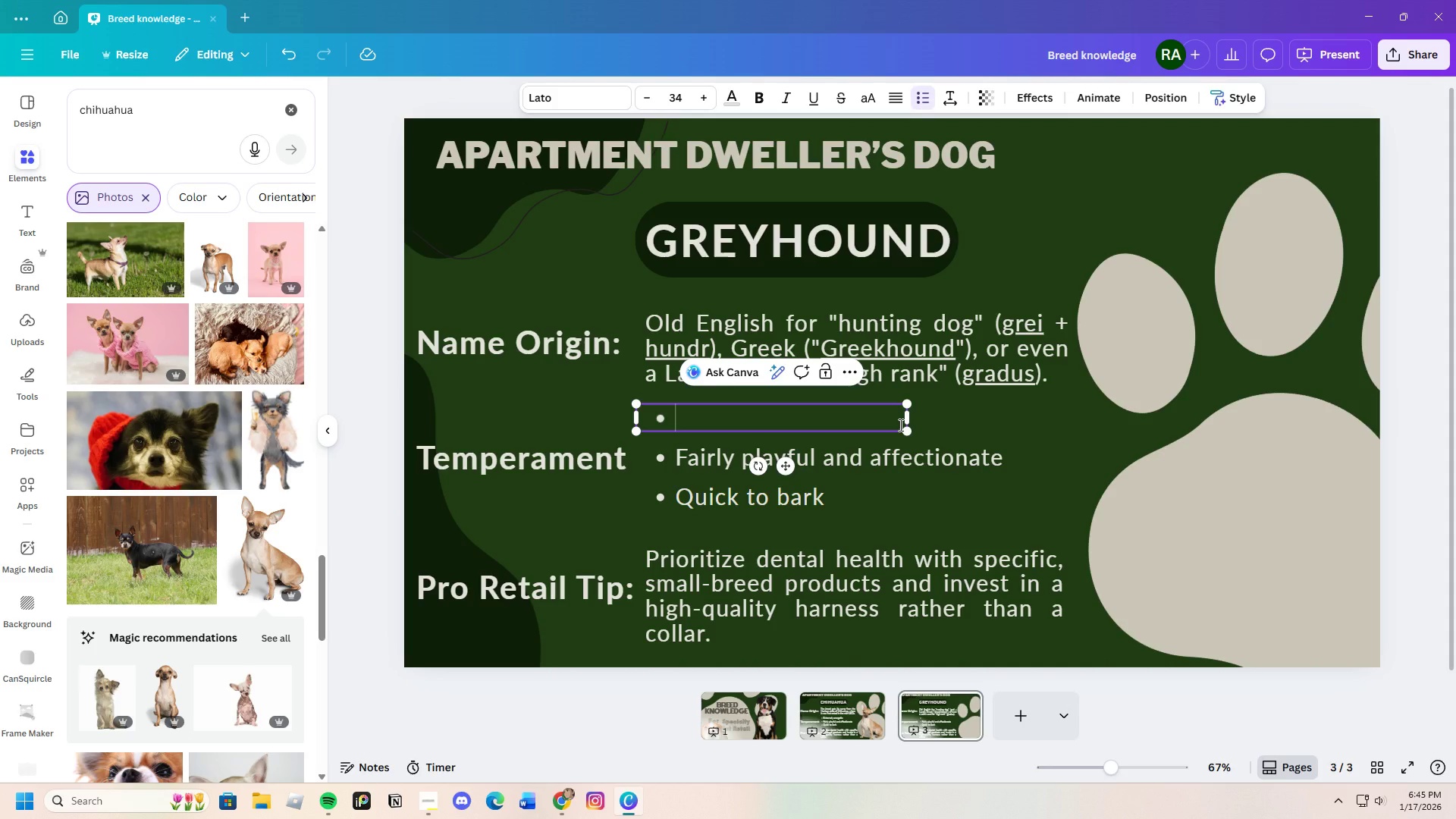 
key(Control+V)
 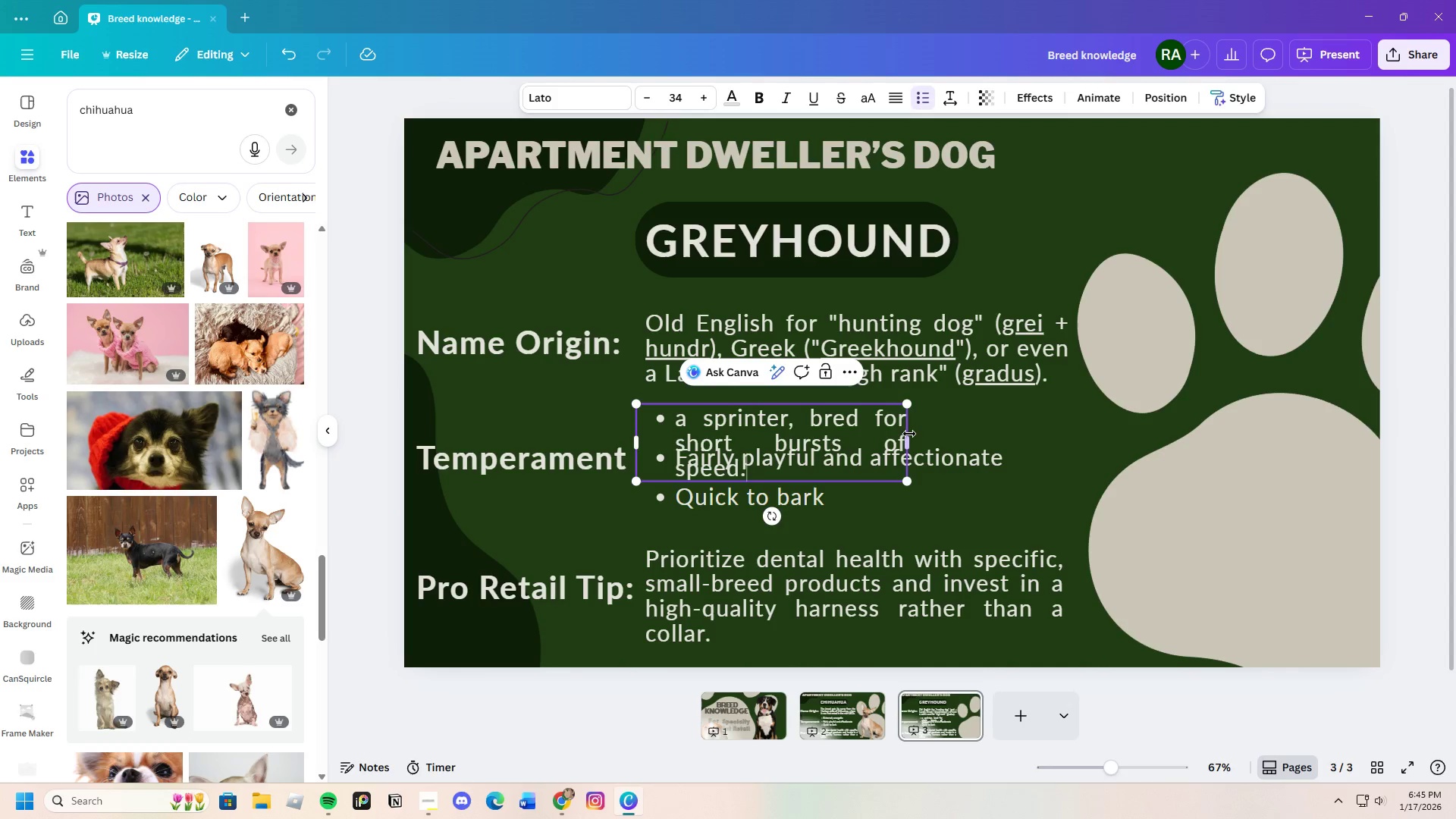 
left_click_drag(start_coordinate=[911, 440], to_coordinate=[1144, 410])
 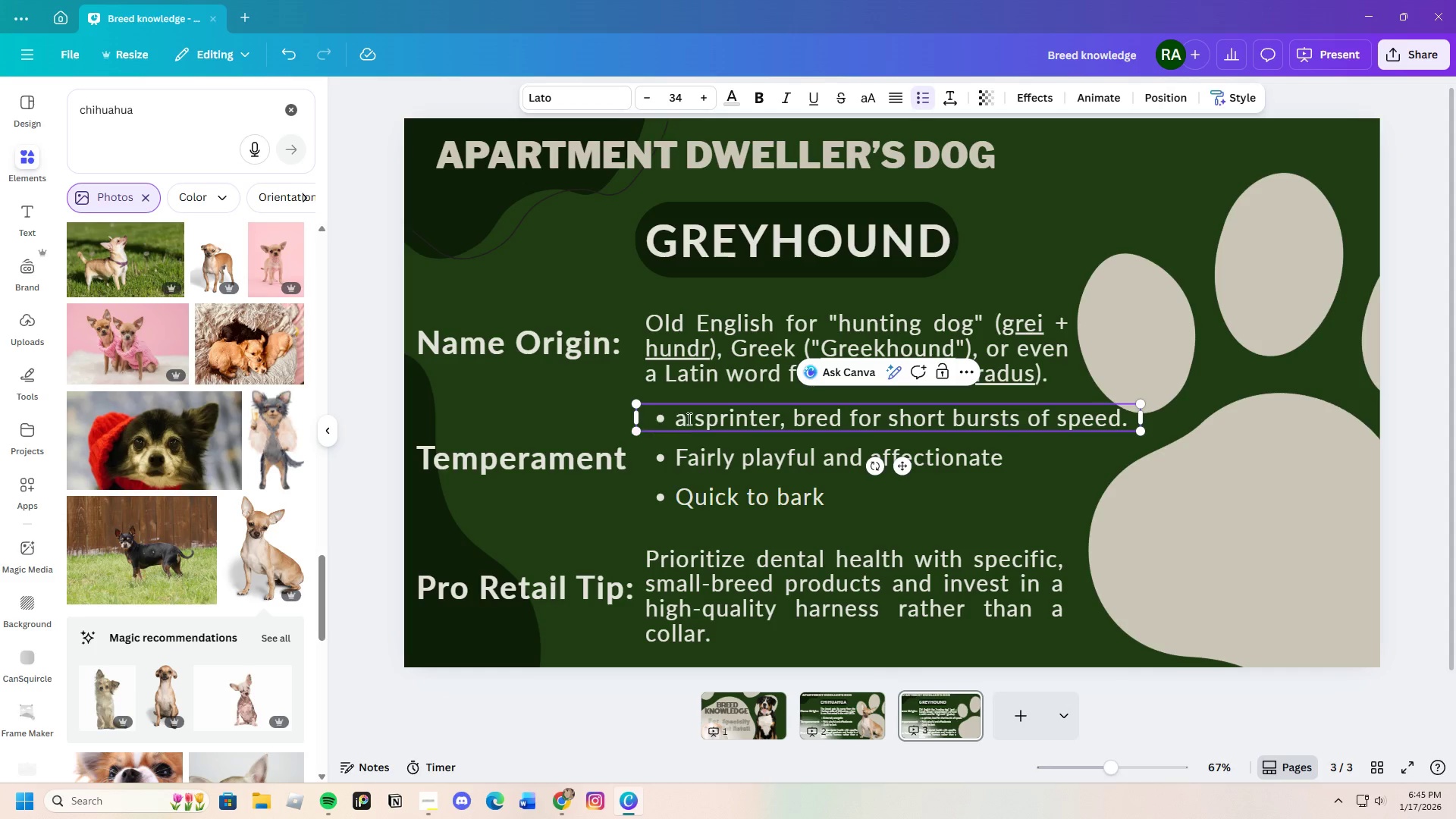 
left_click([688, 419])
 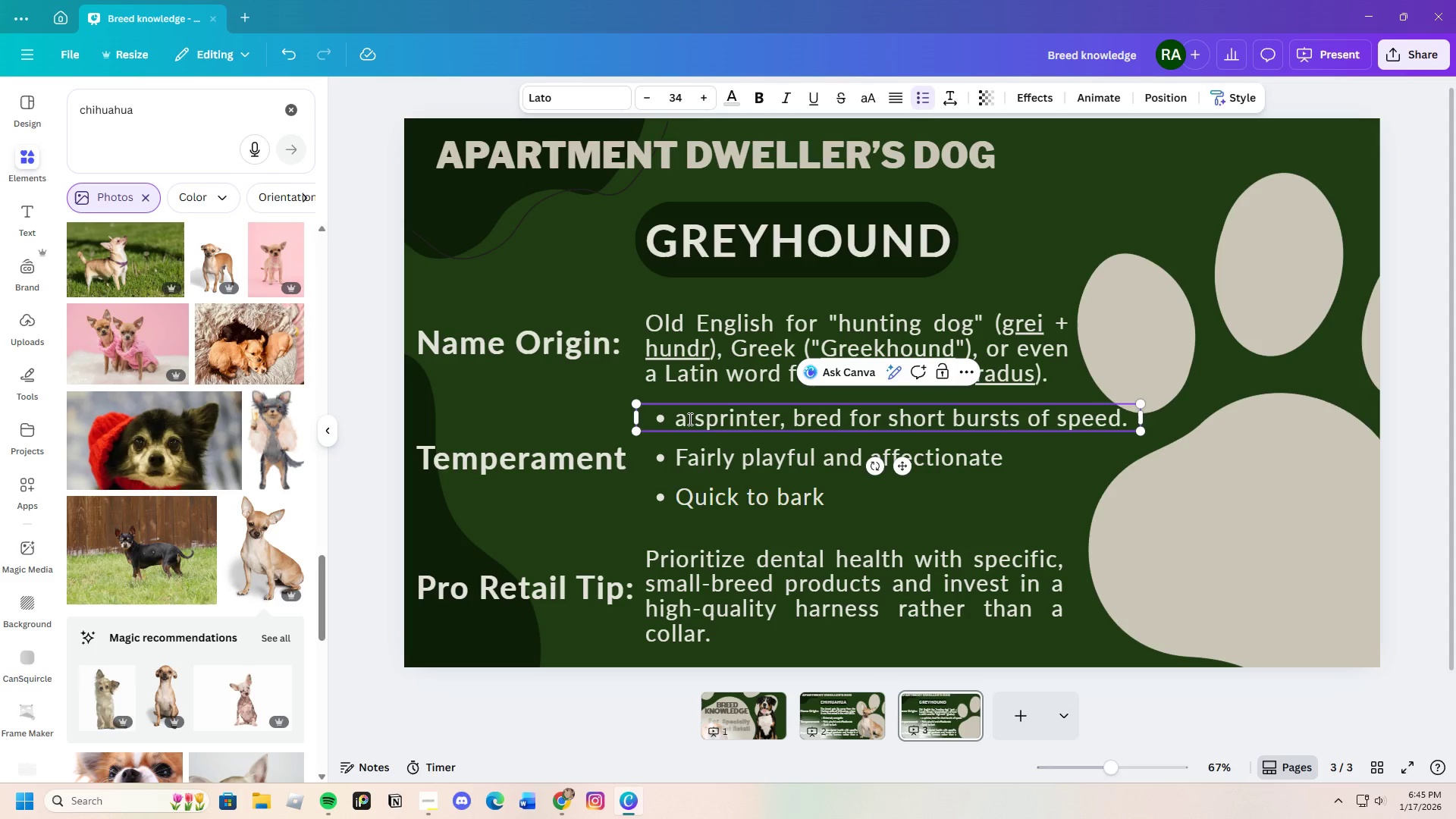 
key(Backspace)
 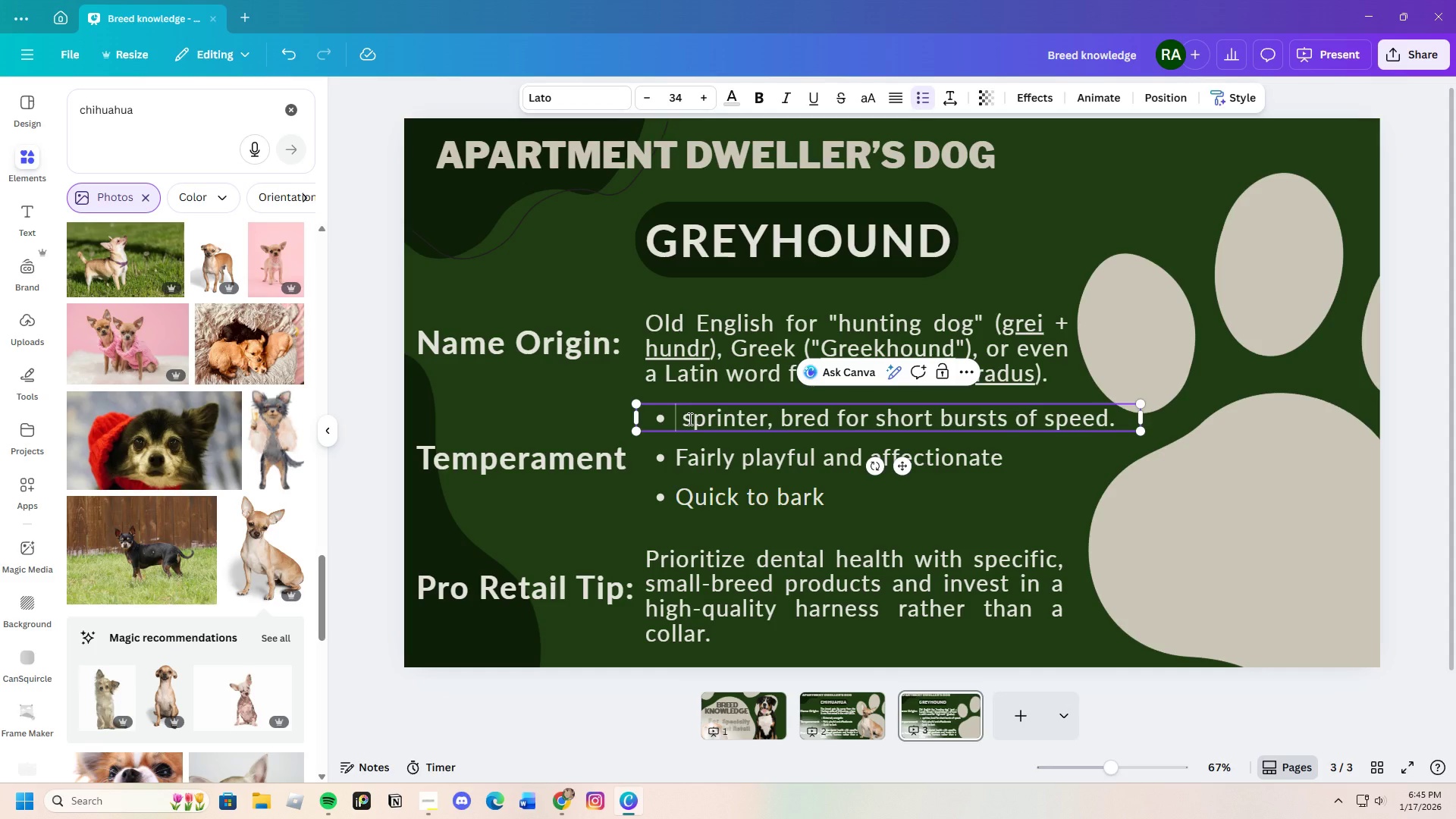 
key(Control+ControlLeft)
 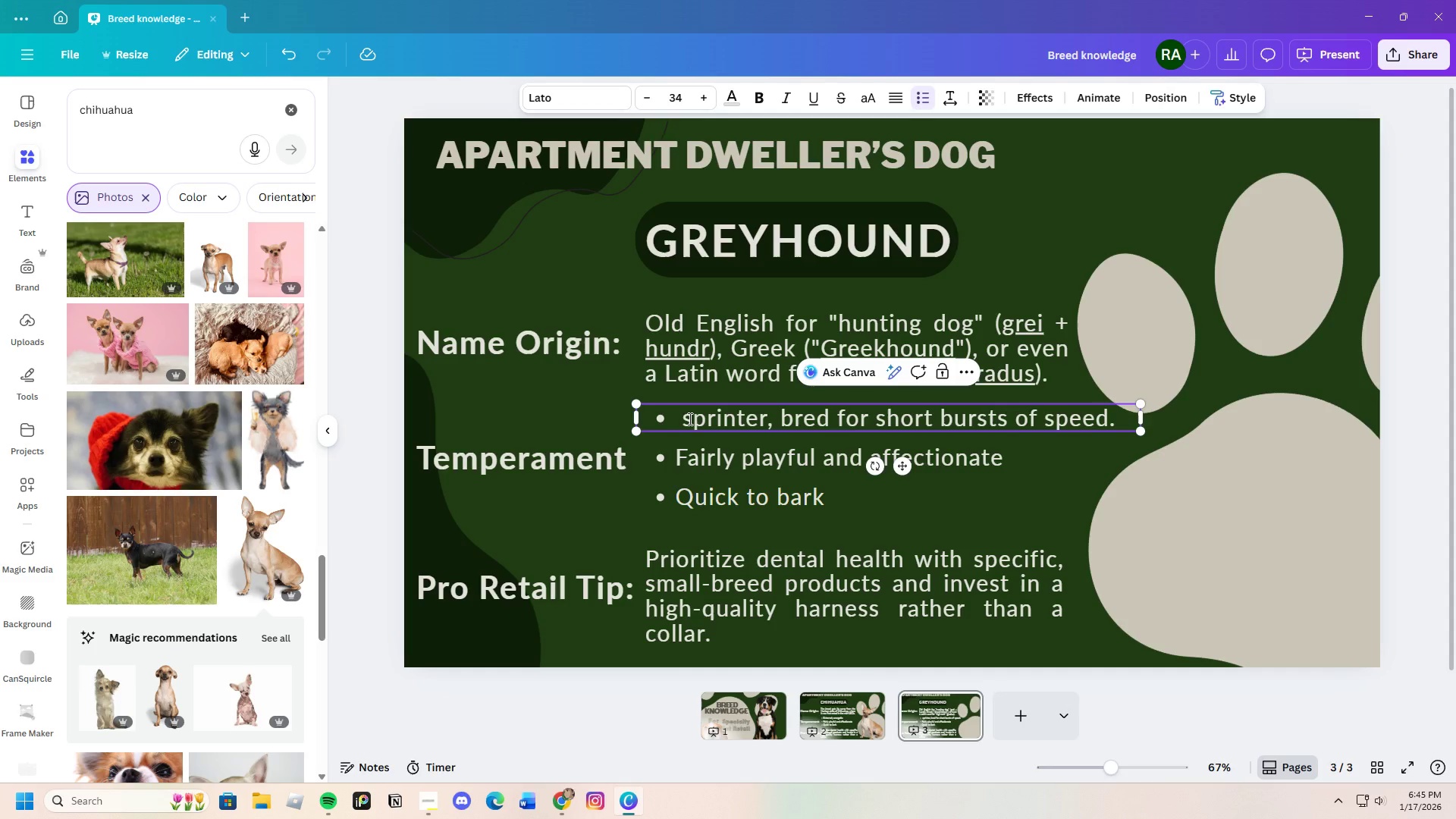 
key(Shift+A)
 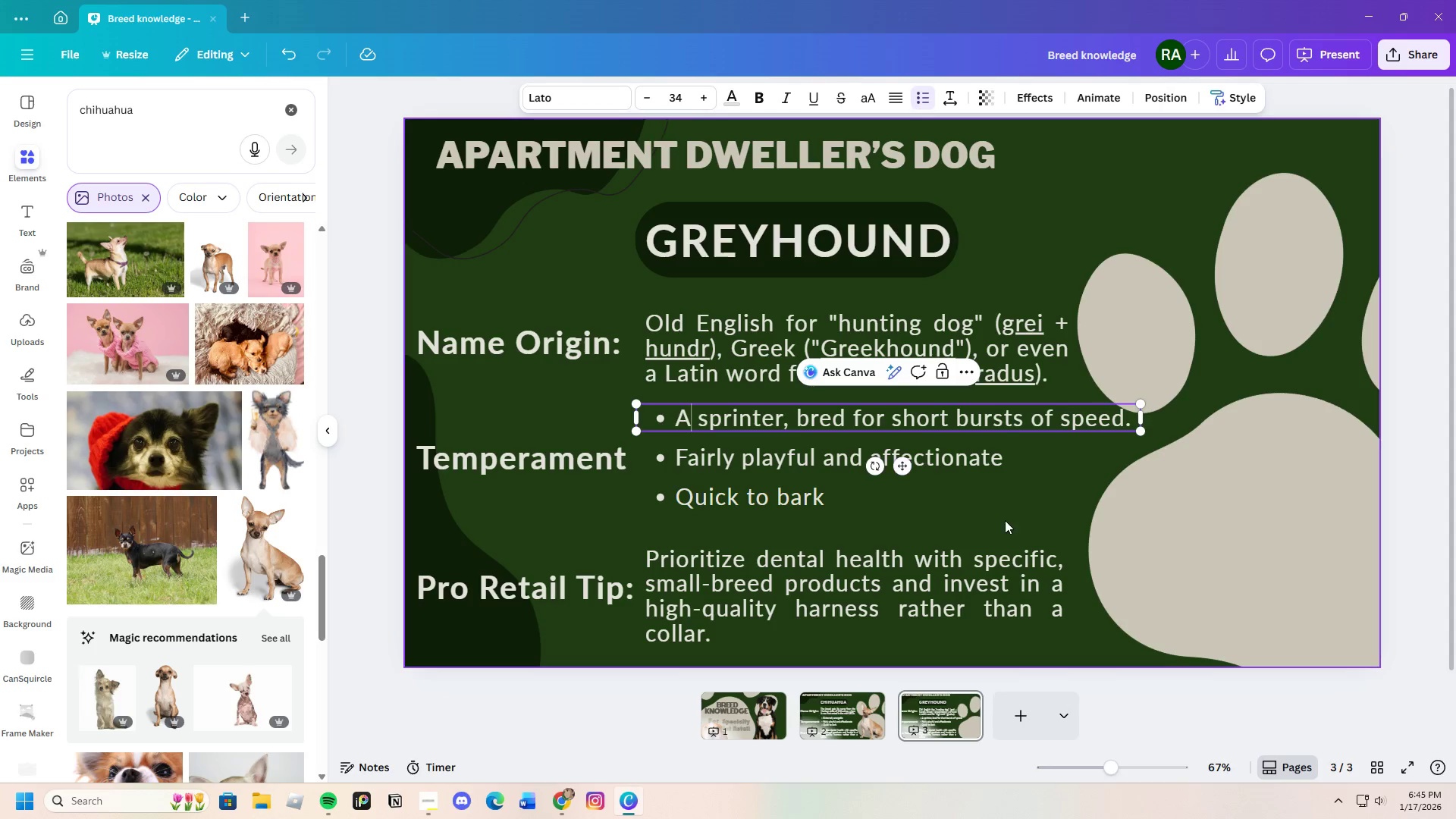 
left_click([1016, 522])
 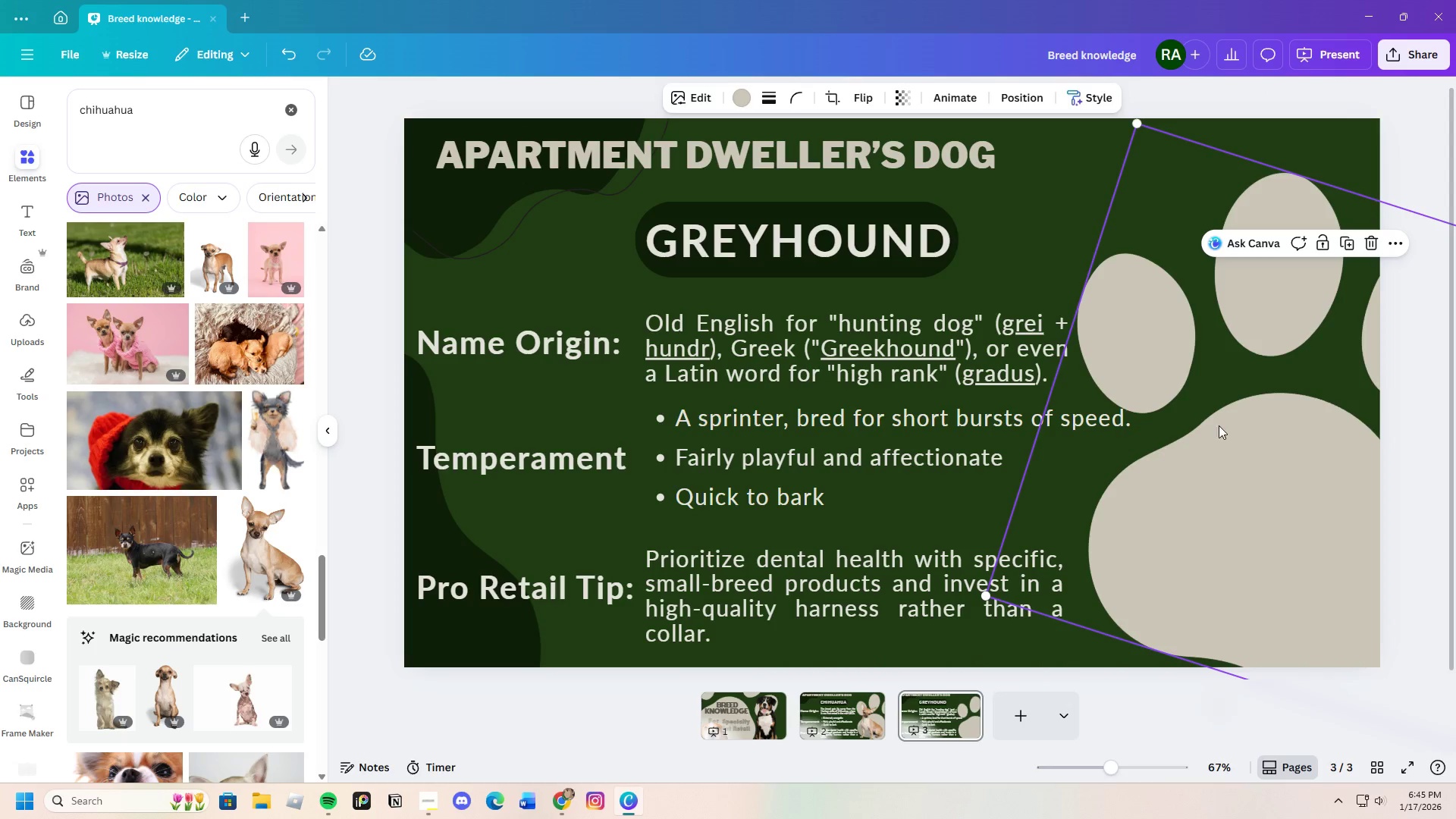 
left_click([1244, 460])
 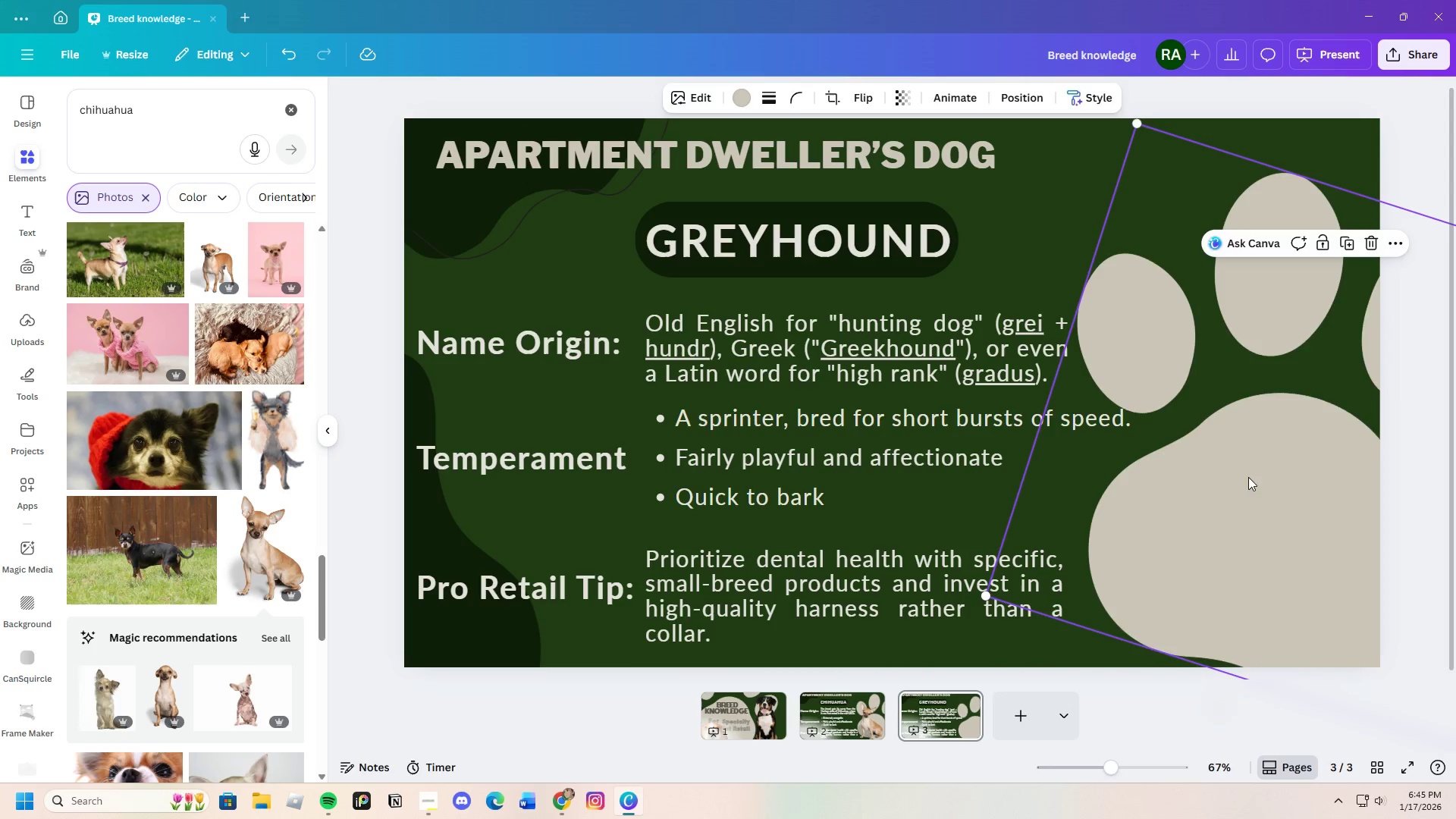 
left_click_drag(start_coordinate=[1248, 477], to_coordinate=[1247, 467])
 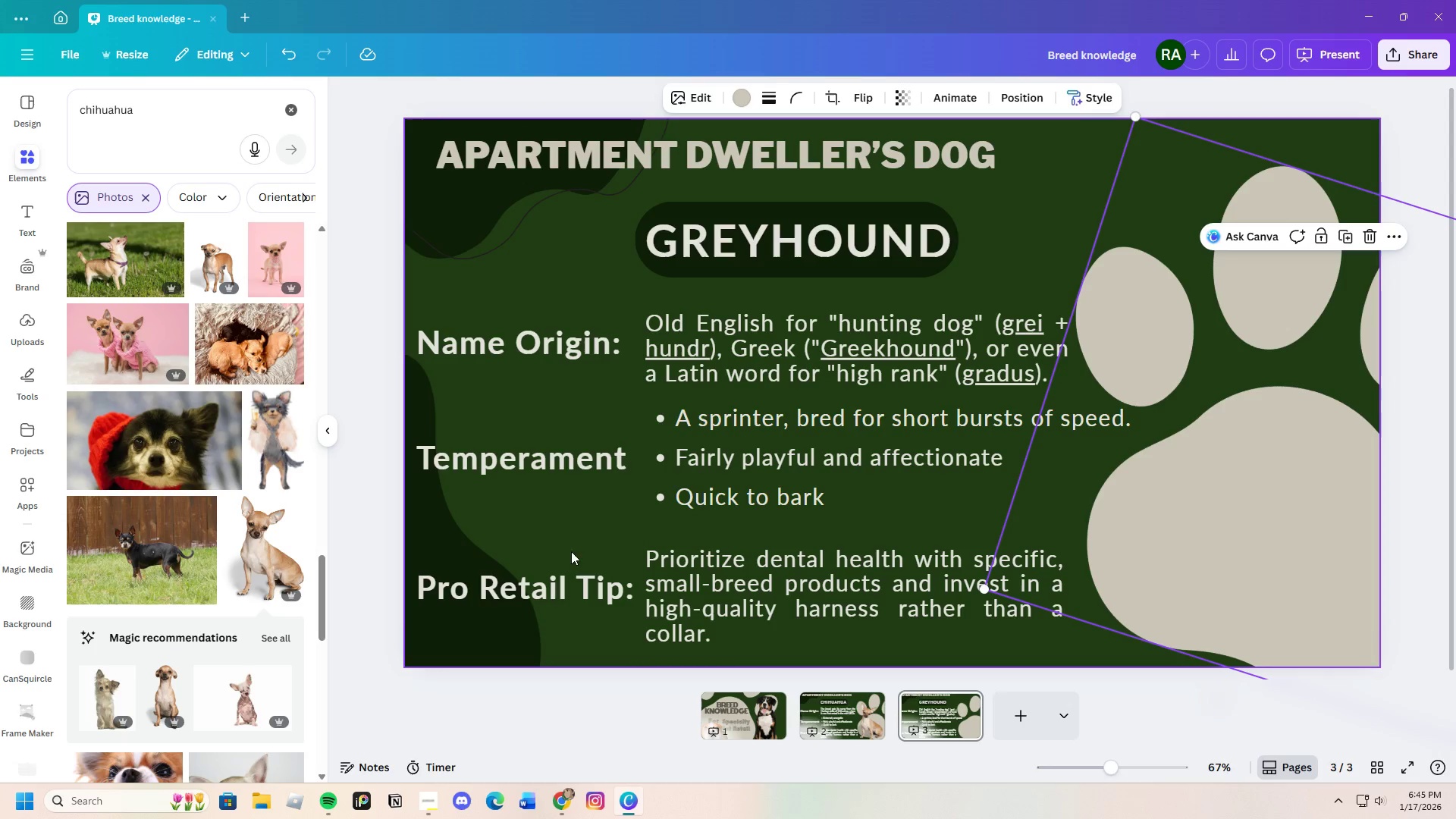 
left_click([566, 535])
 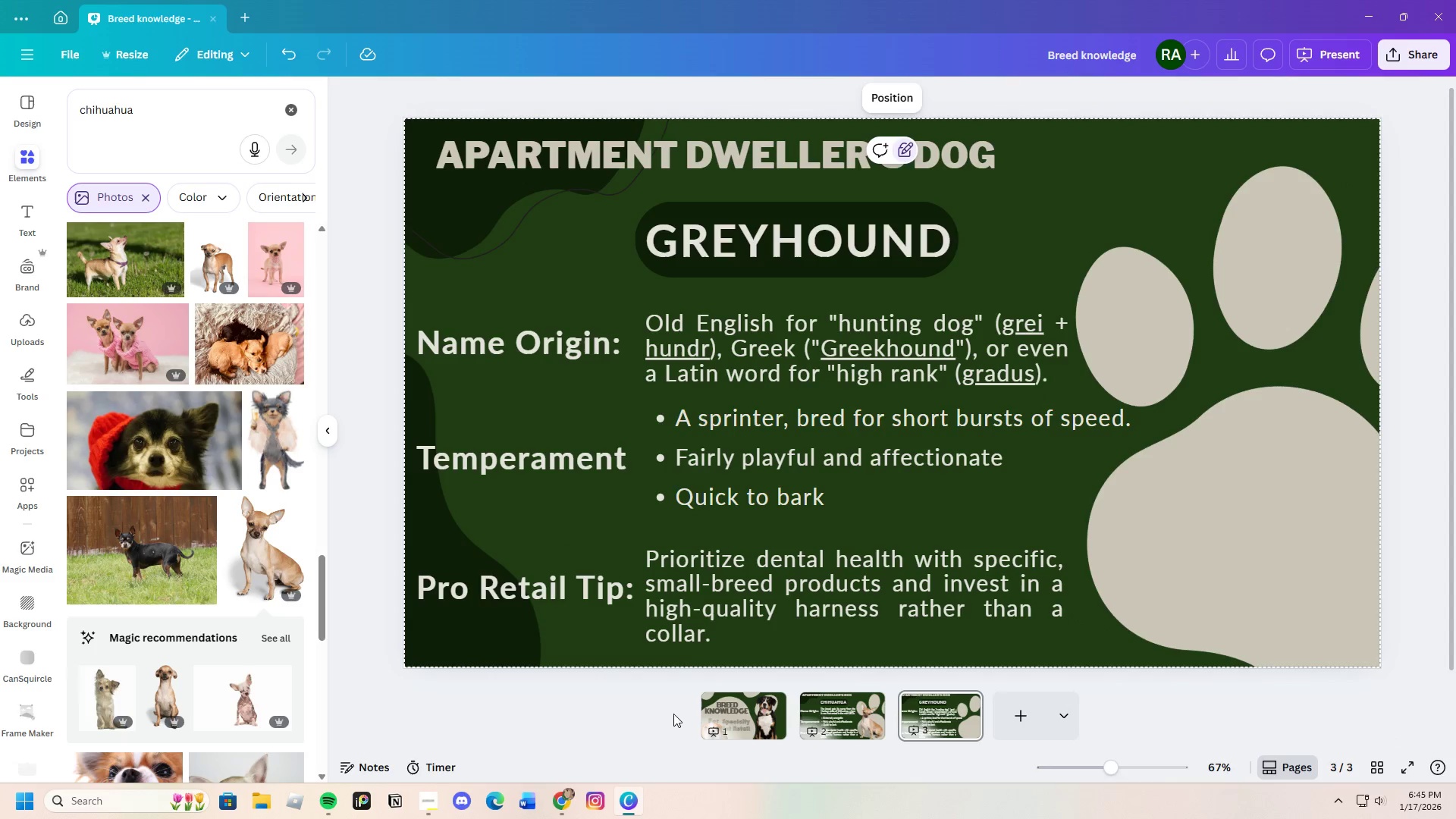 
left_click([625, 803])
 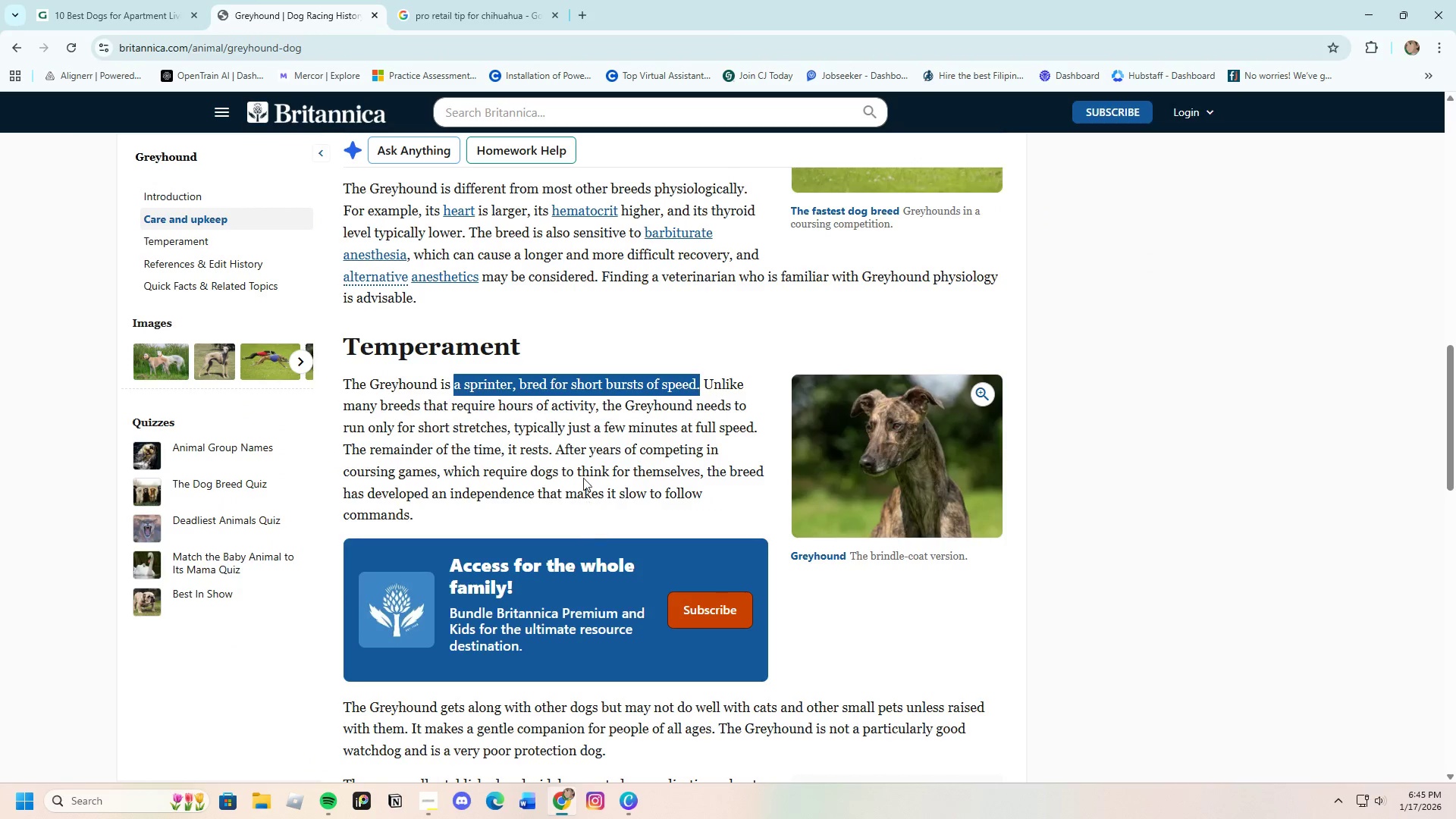 
left_click([578, 466])
 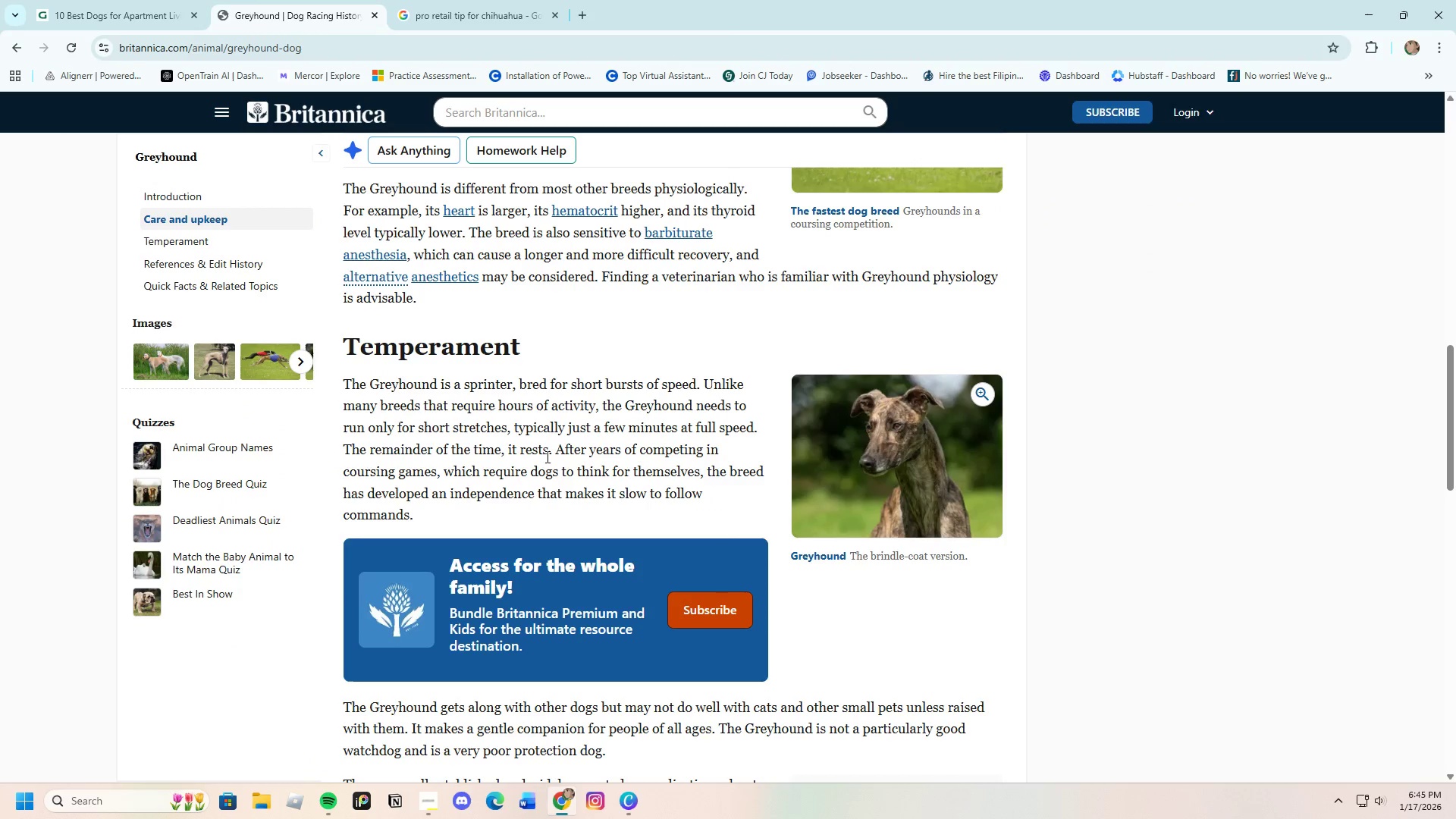 
wait(8.67)
 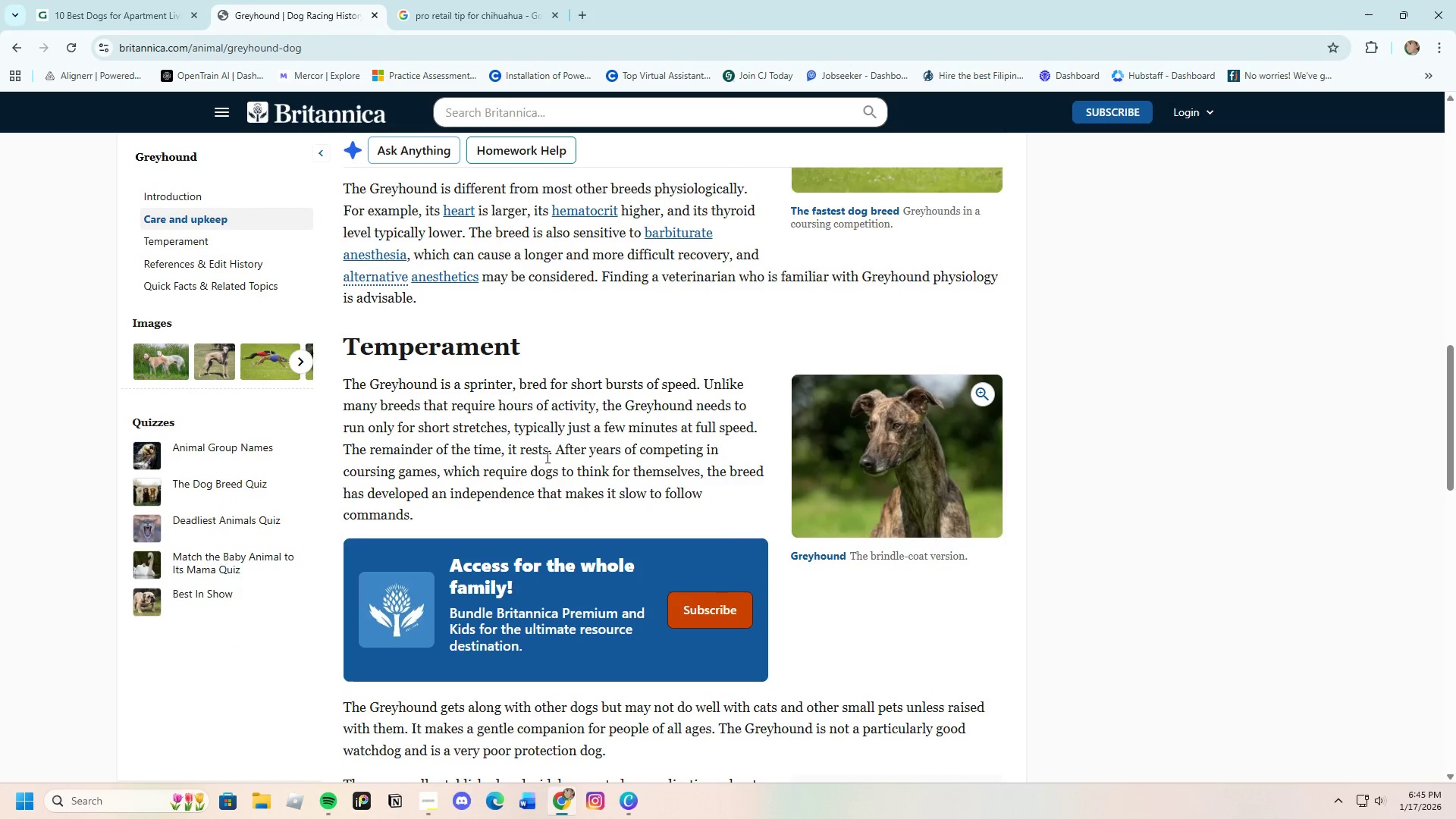 
scroll: coordinate [569, 520], scroll_direction: down, amount: 3.0
 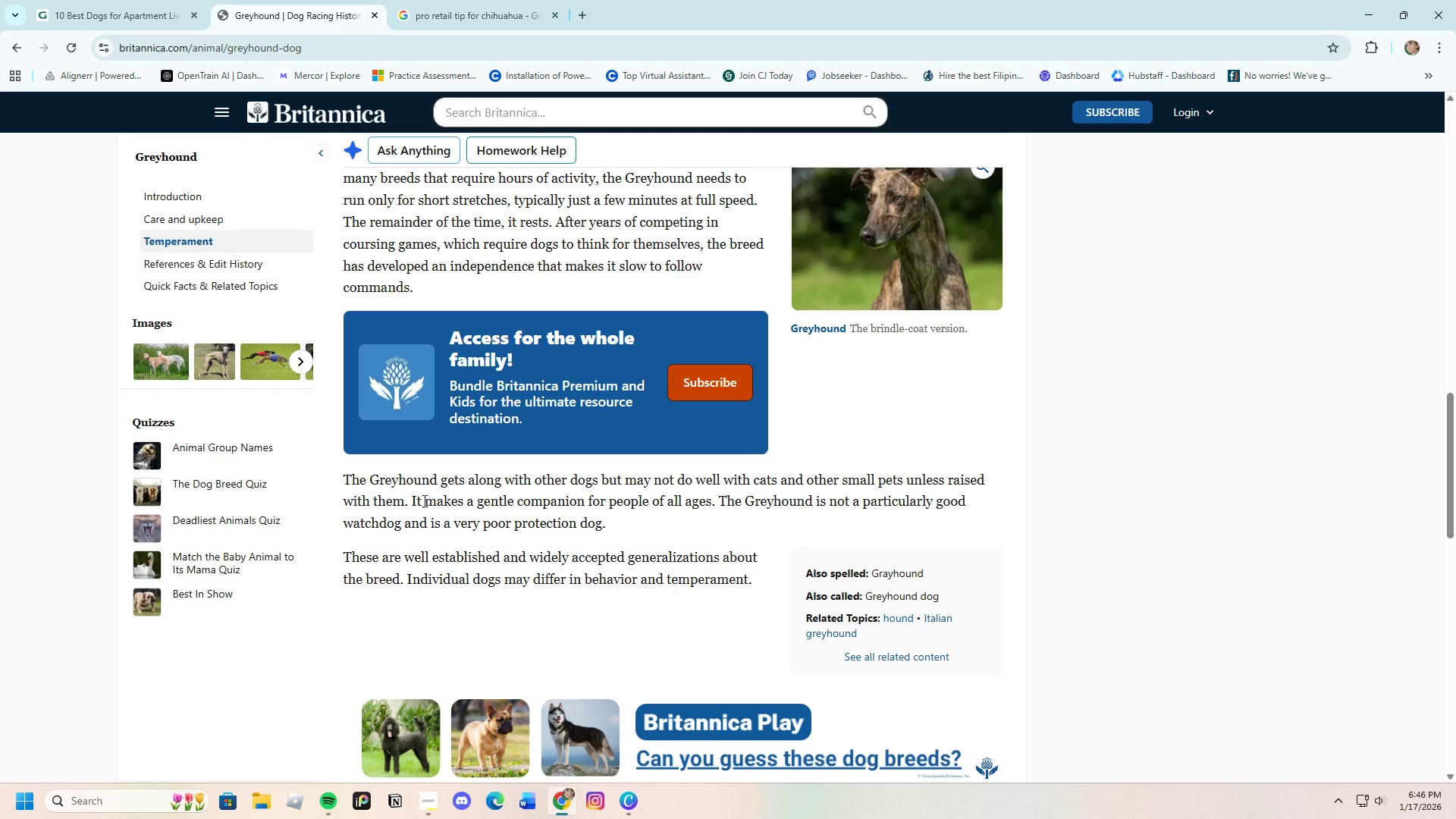 
wait(17.2)
 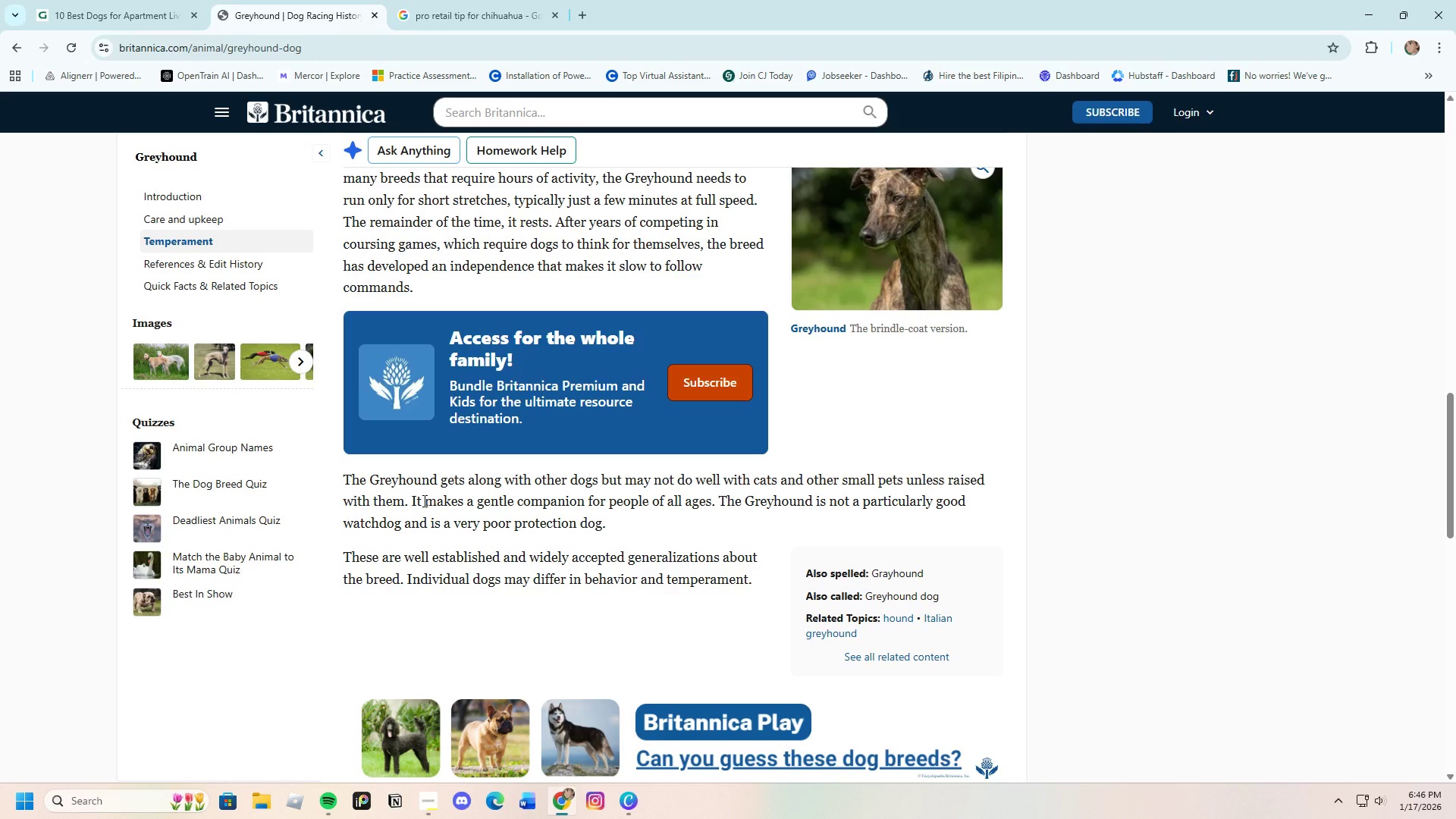 
left_click_drag(start_coordinate=[468, 504], to_coordinate=[716, 504])
 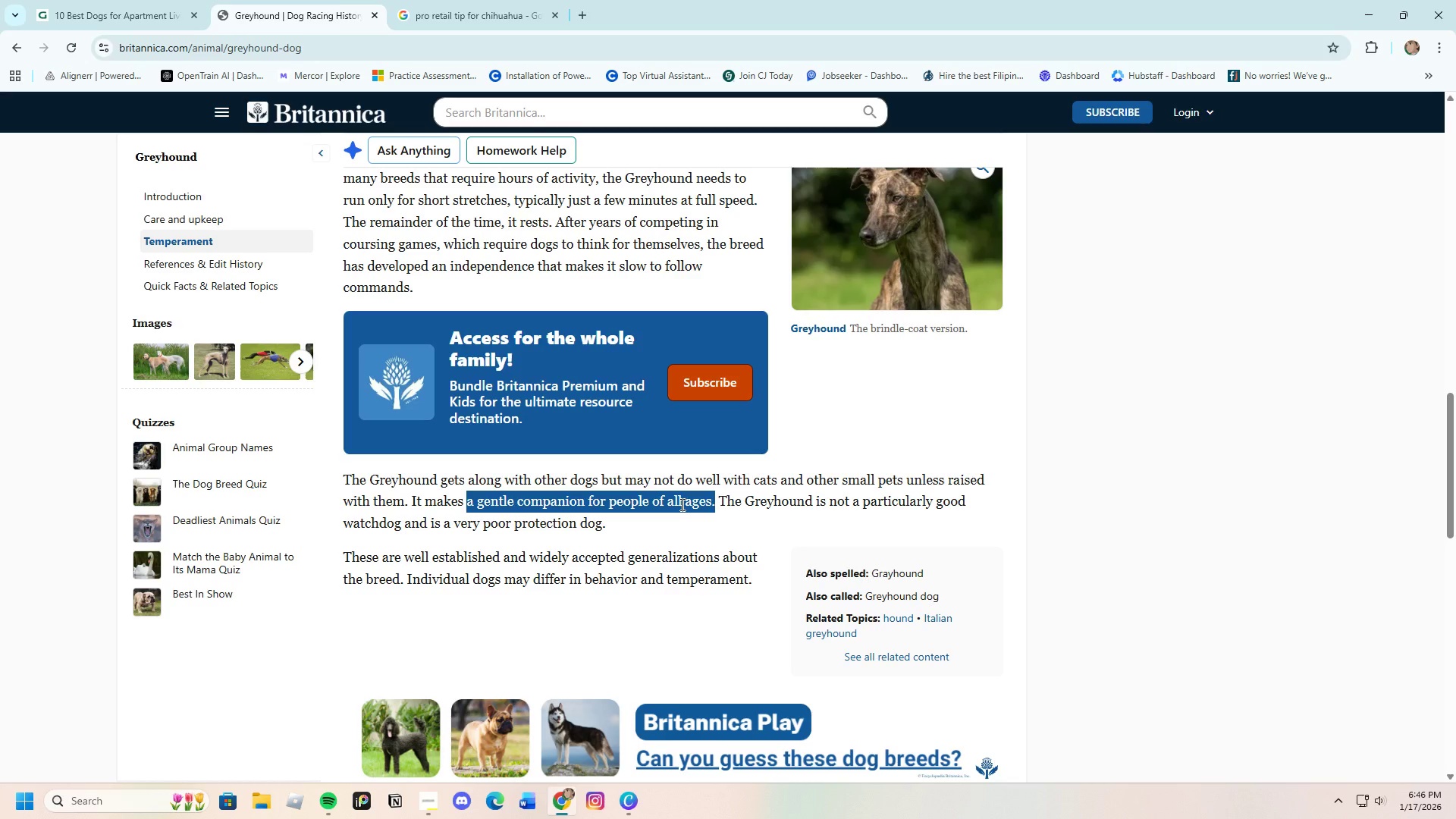 
right_click([681, 504])
 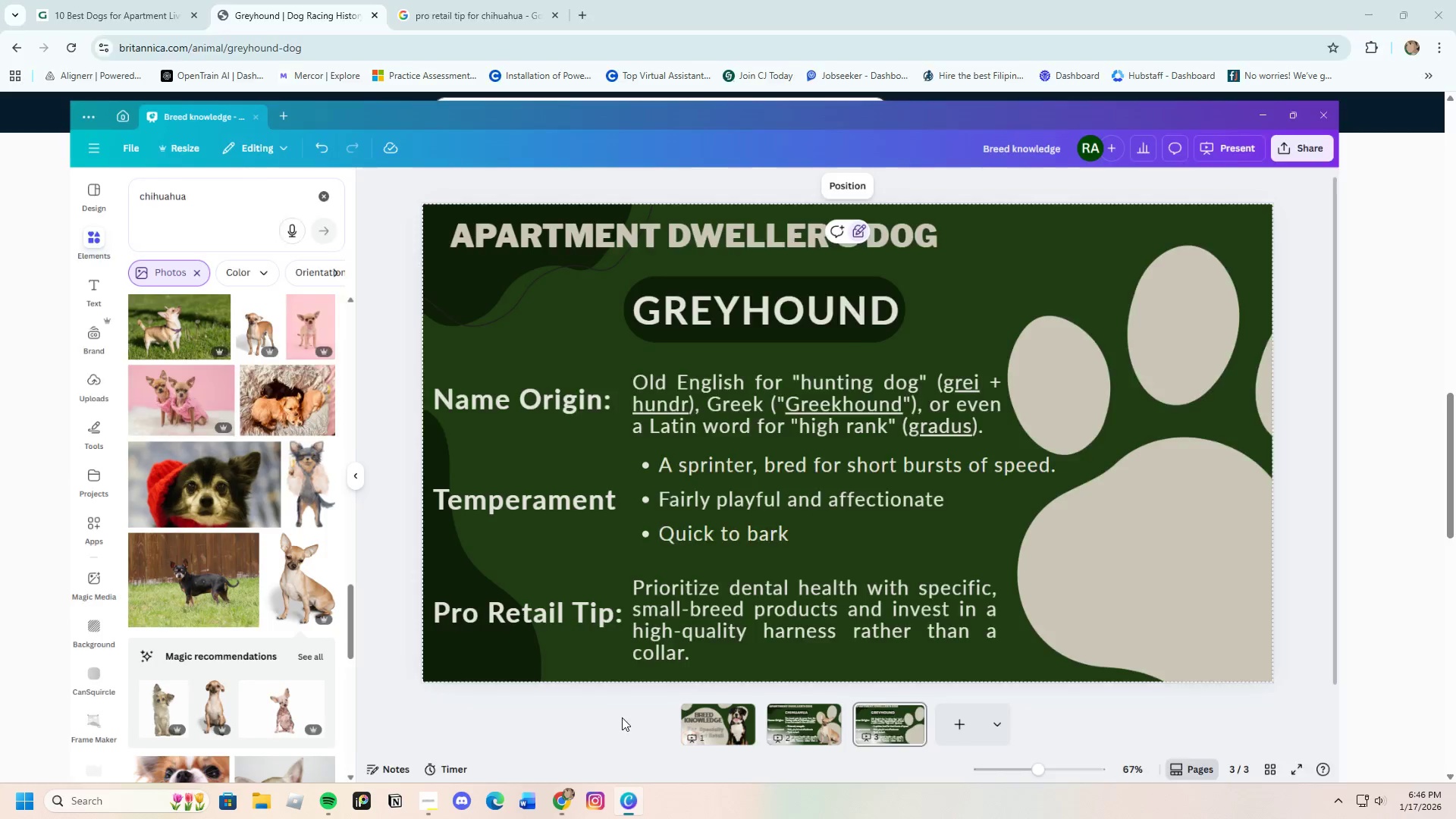 
double_click([841, 465])
 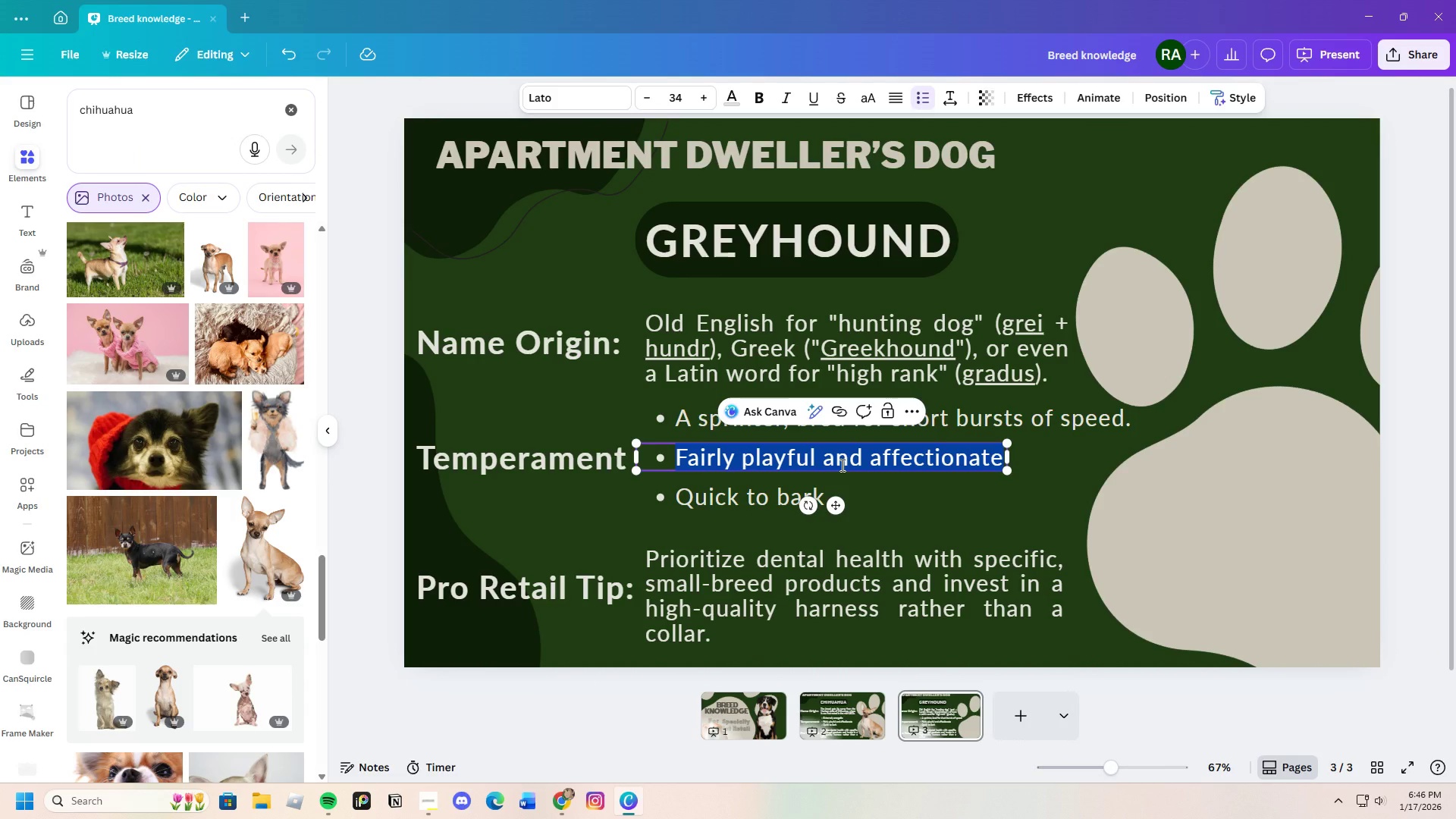 
key(Backspace)
 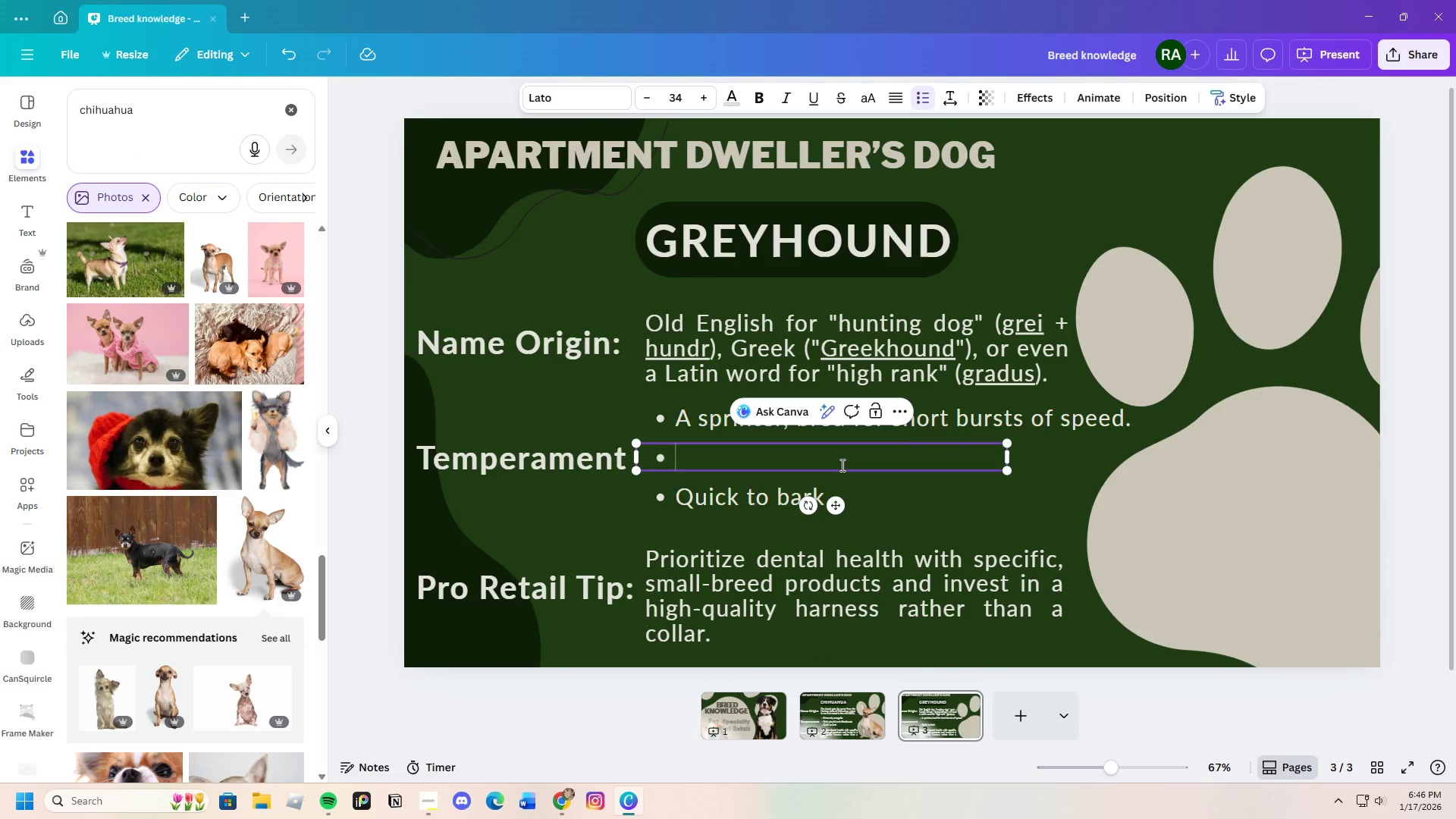 
key(Control+V)
 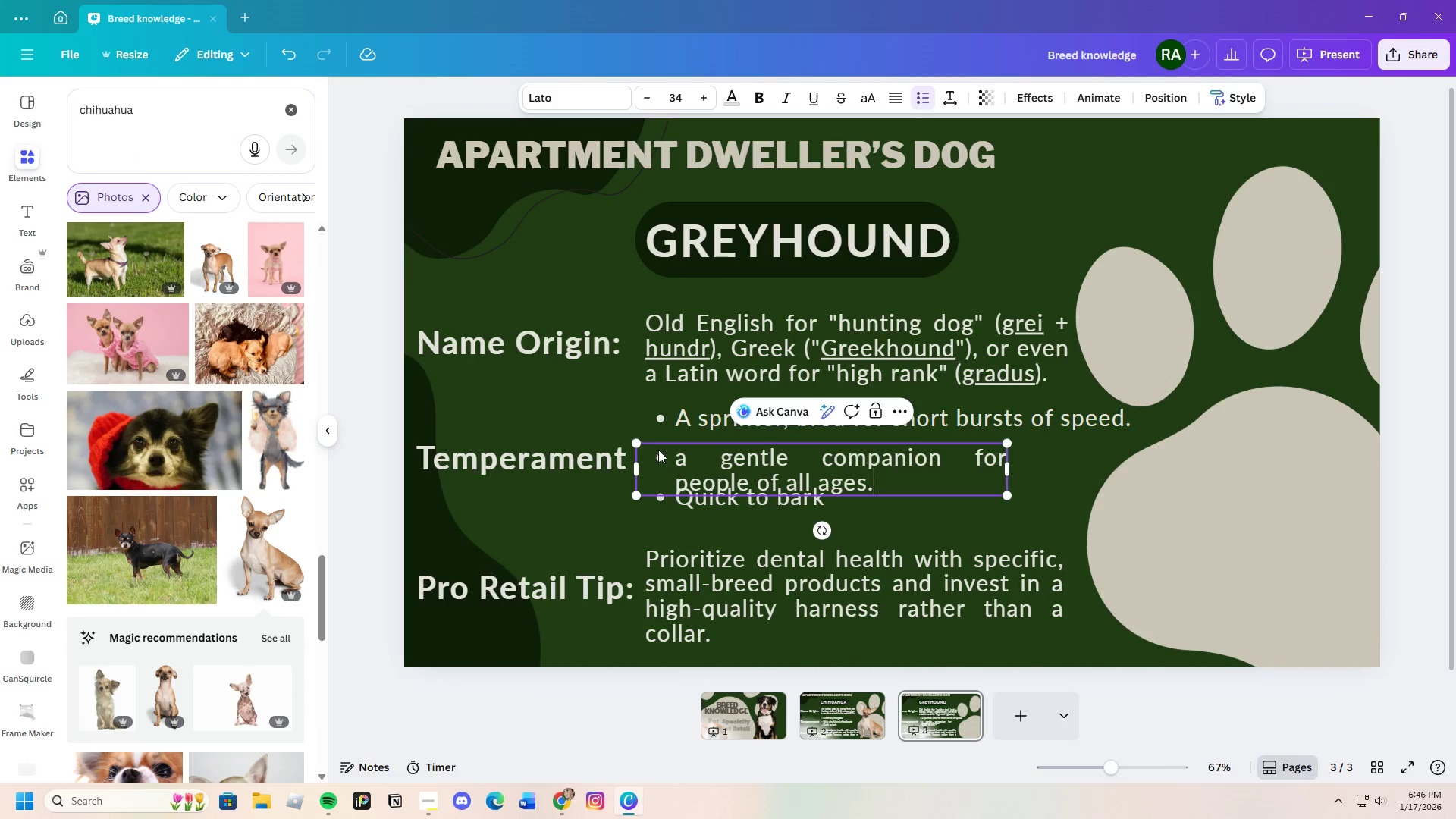 
left_click([707, 463])
 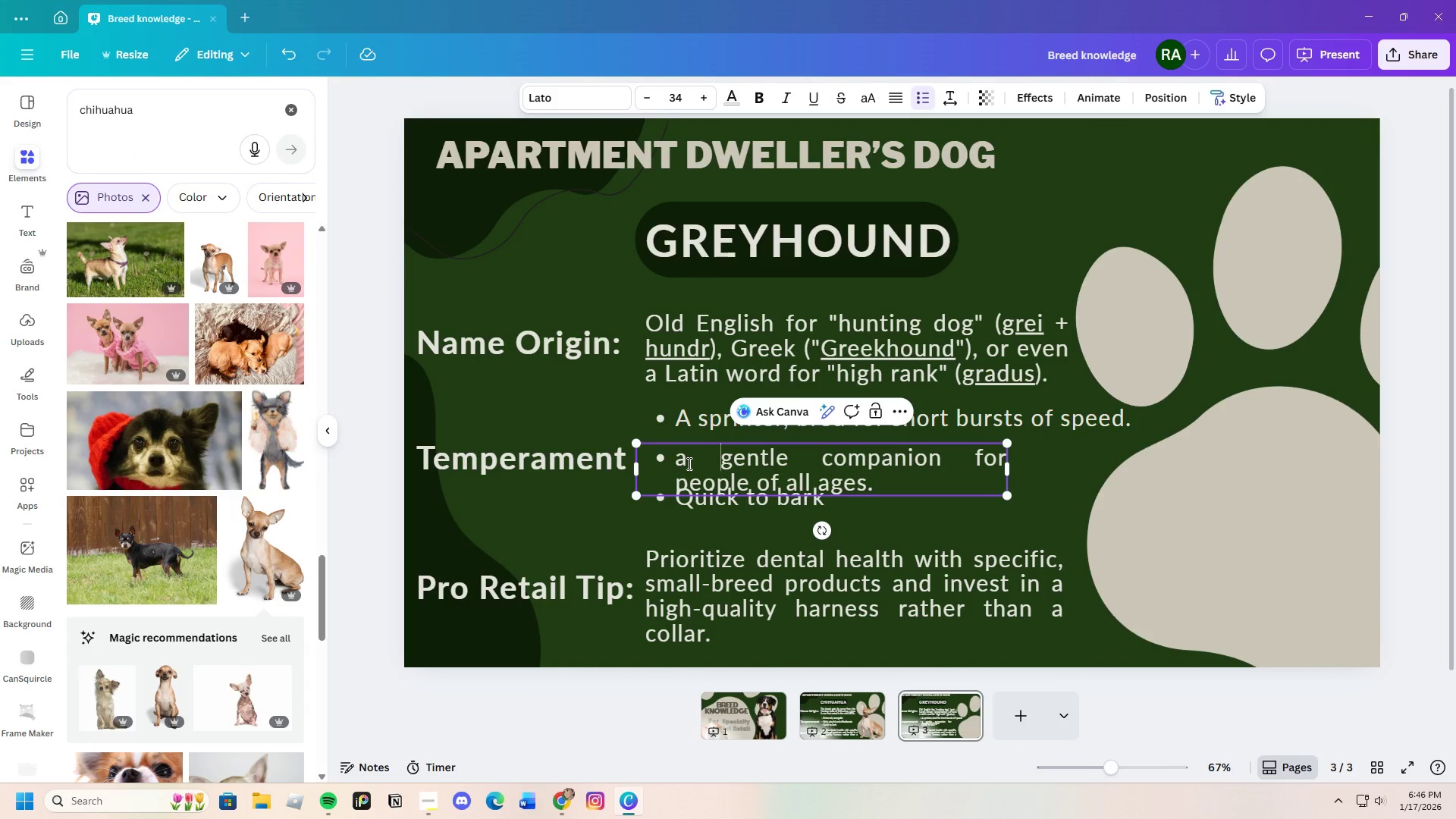 
key(Backspace)
 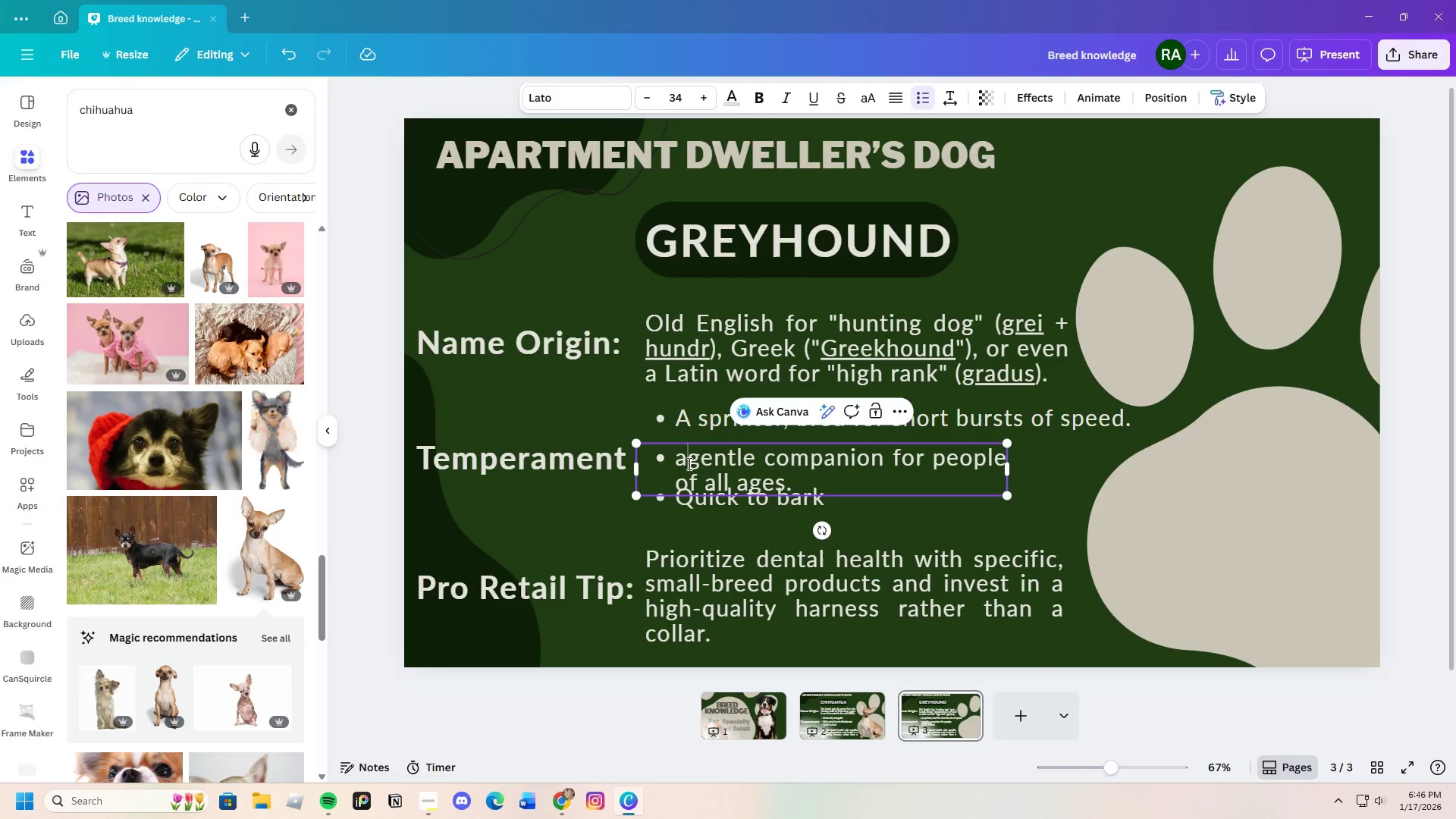 
key(Backspace)
 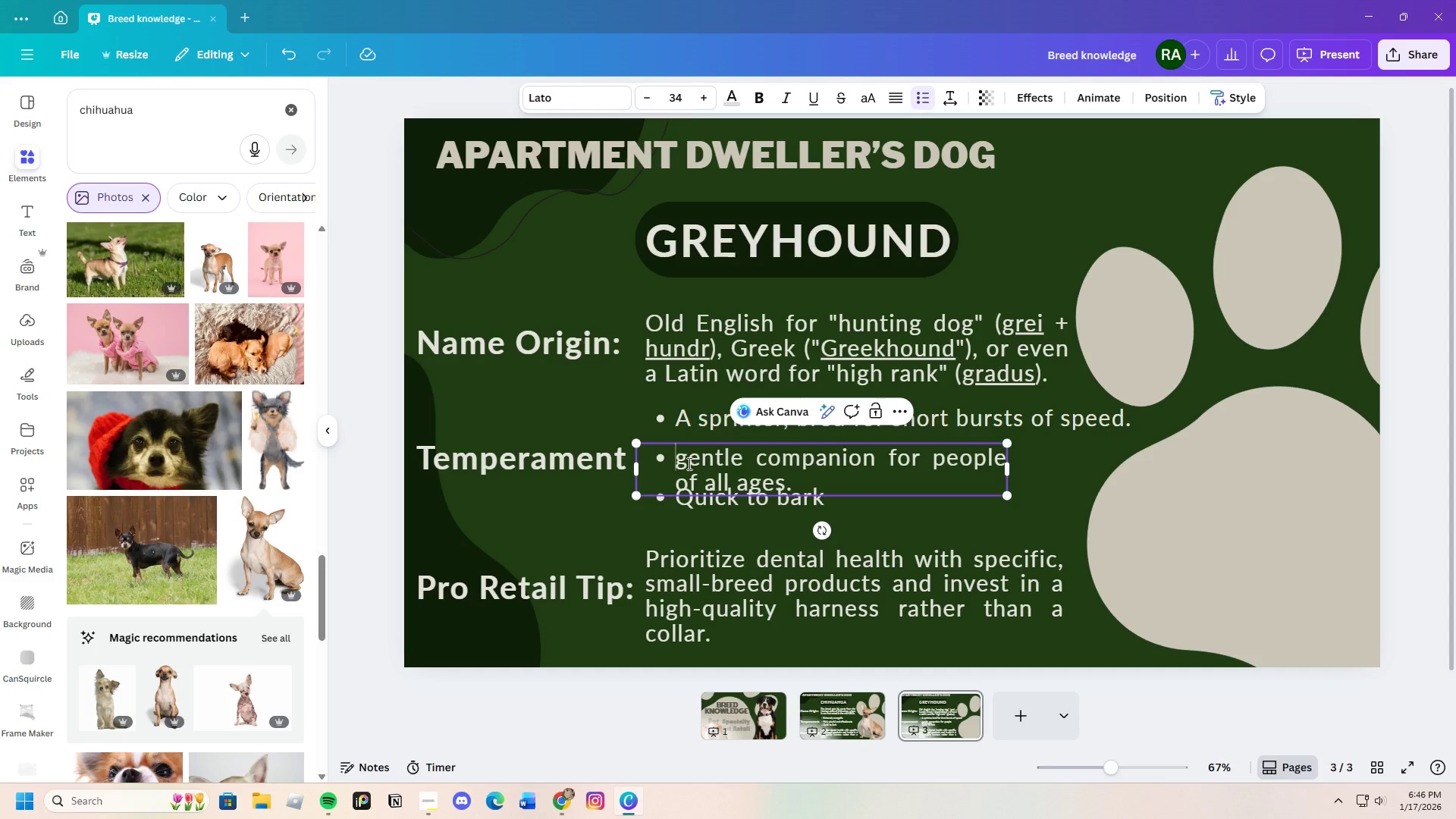 
key(Shift+A)
 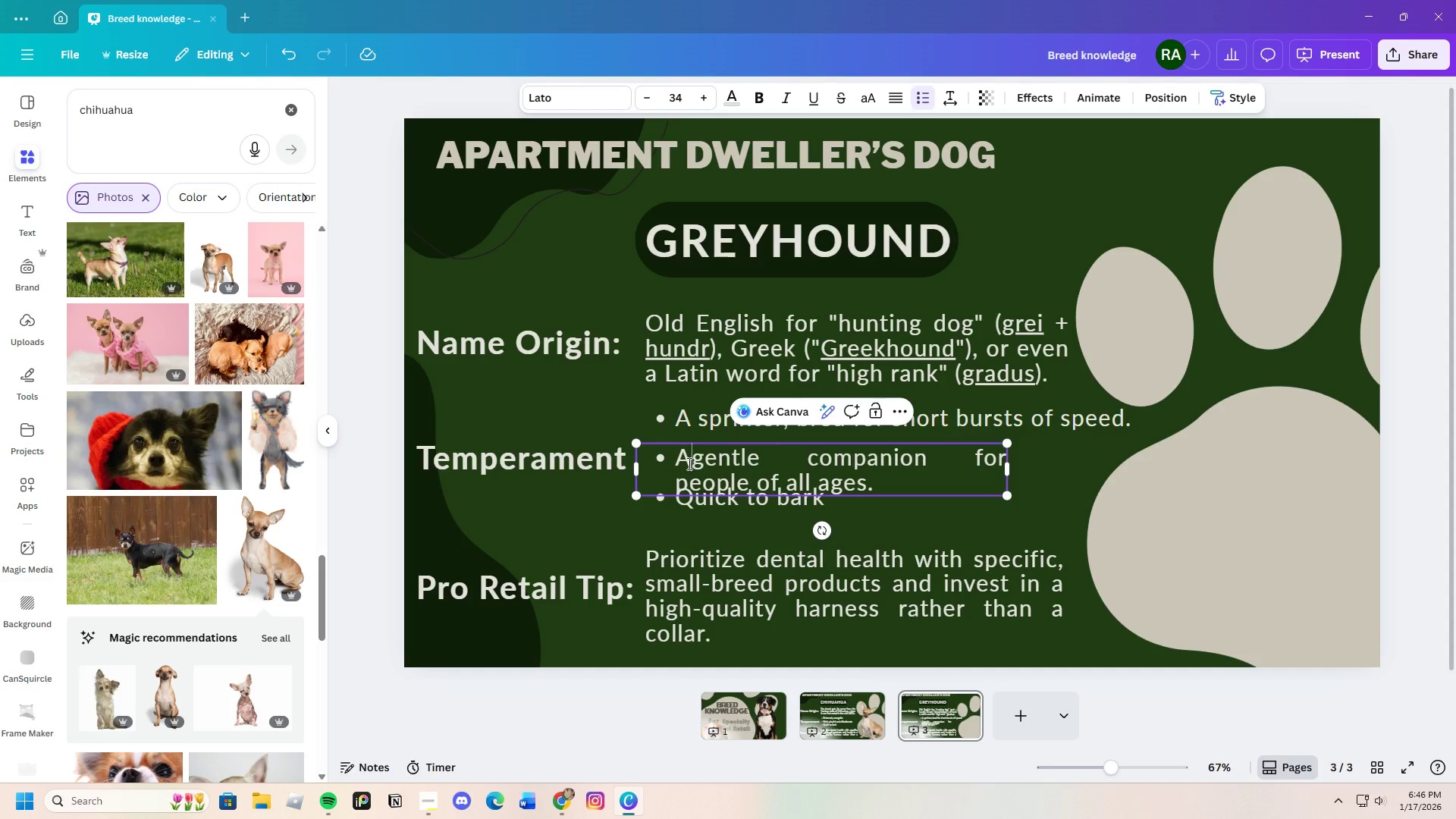 
key(Space)
 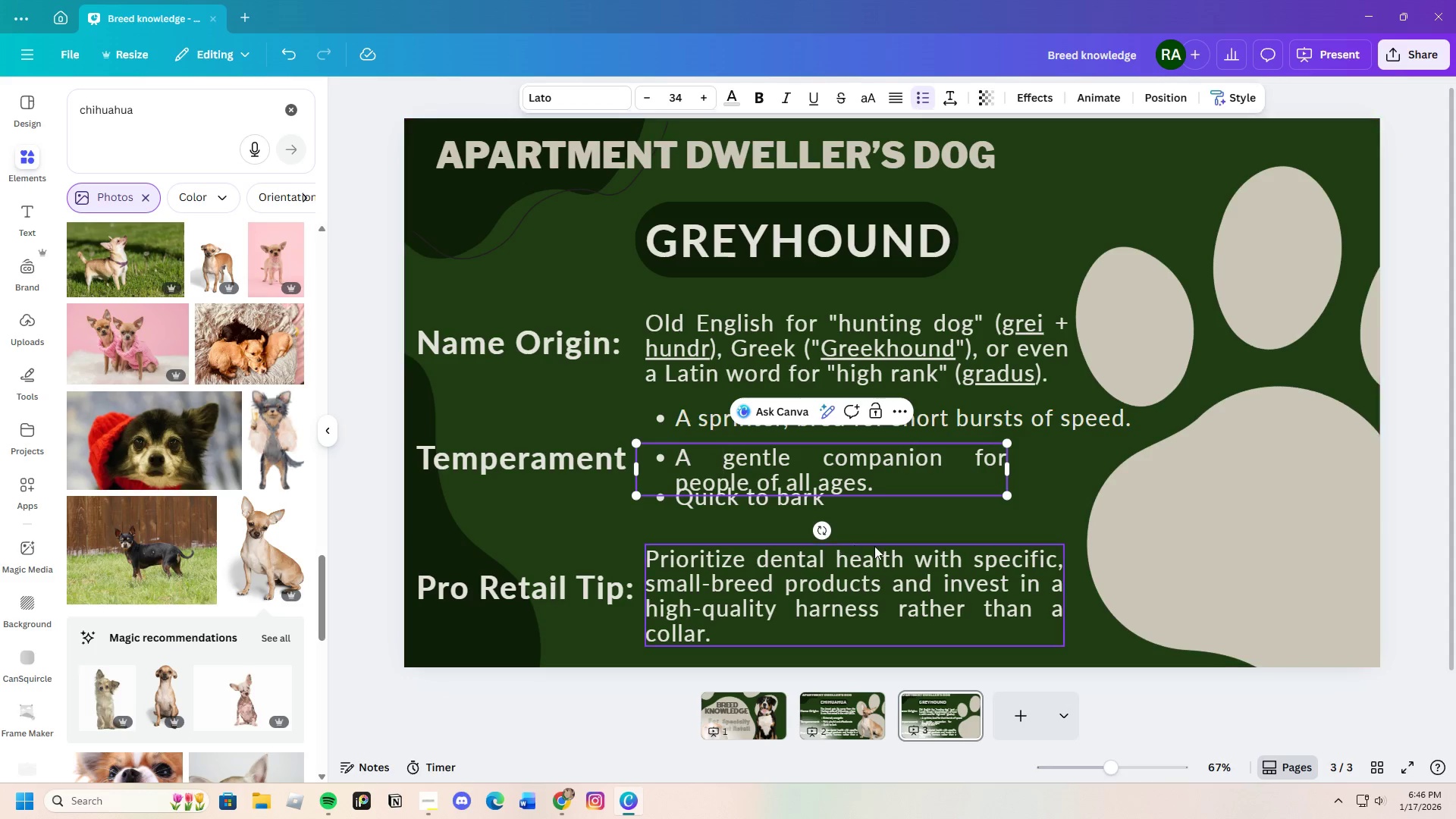 
left_click([875, 522])
 